 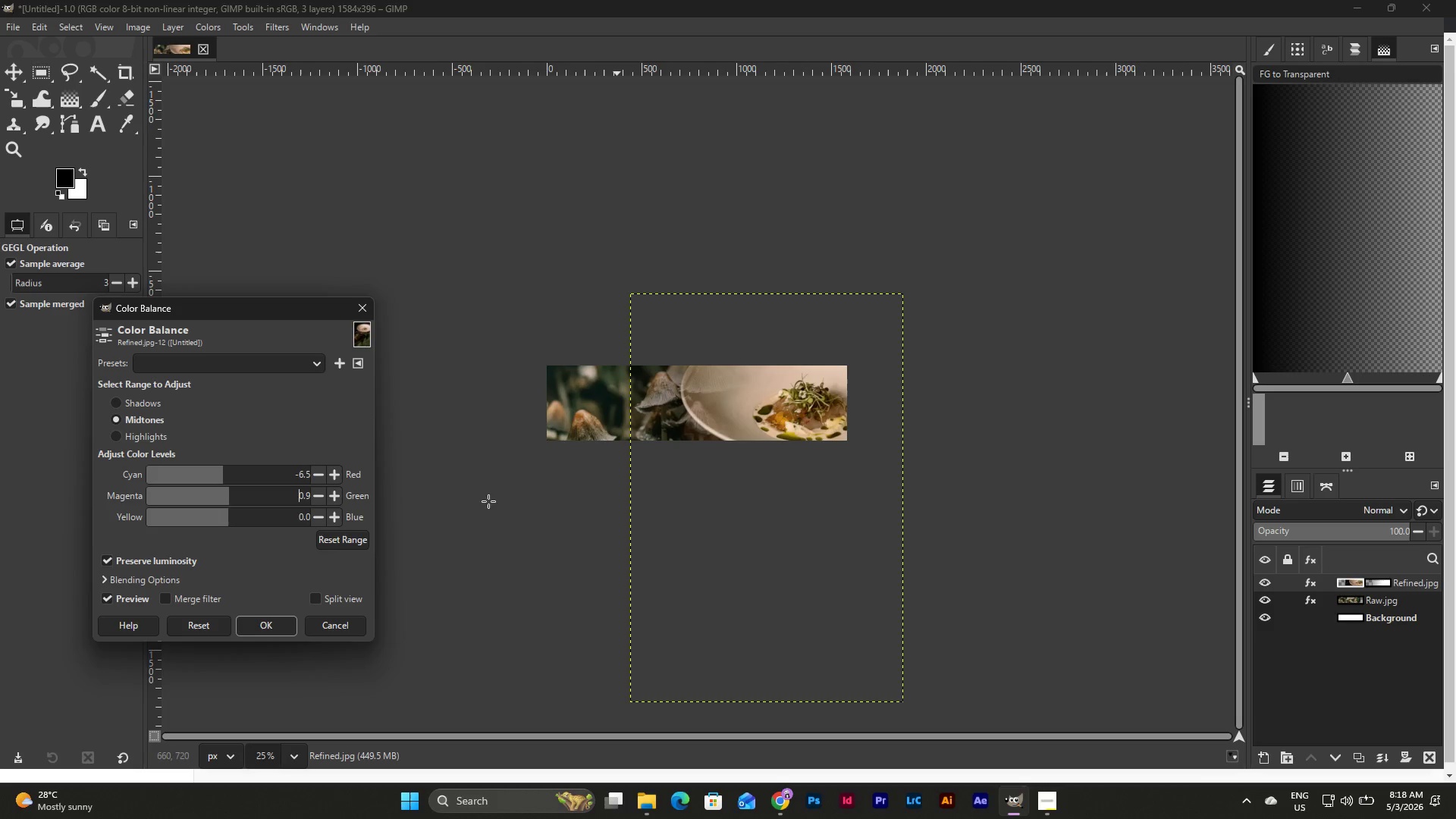 
left_click_drag(start_coordinate=[225, 497], to_coordinate=[229, 497])
 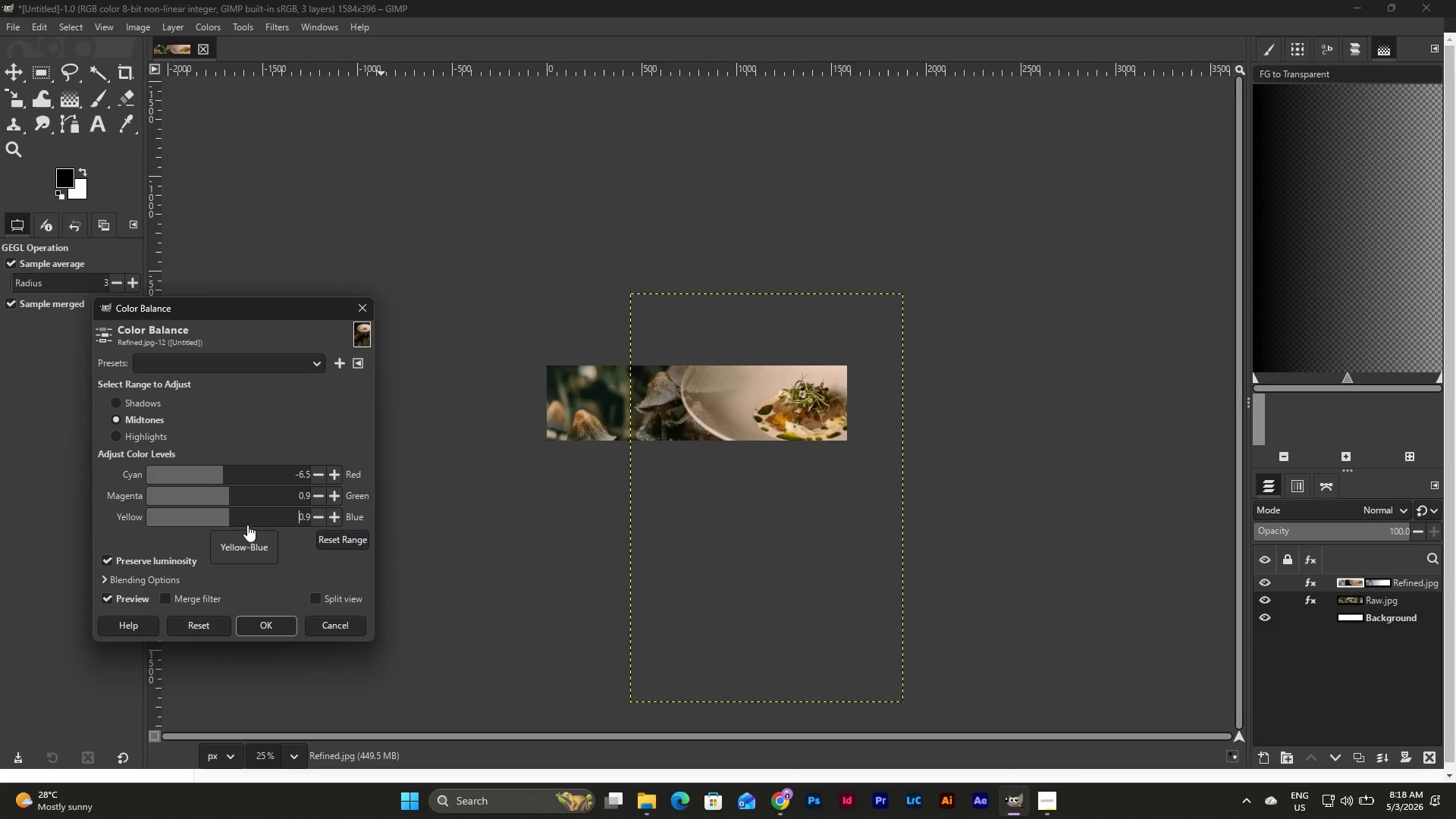 
wait(5.77)
 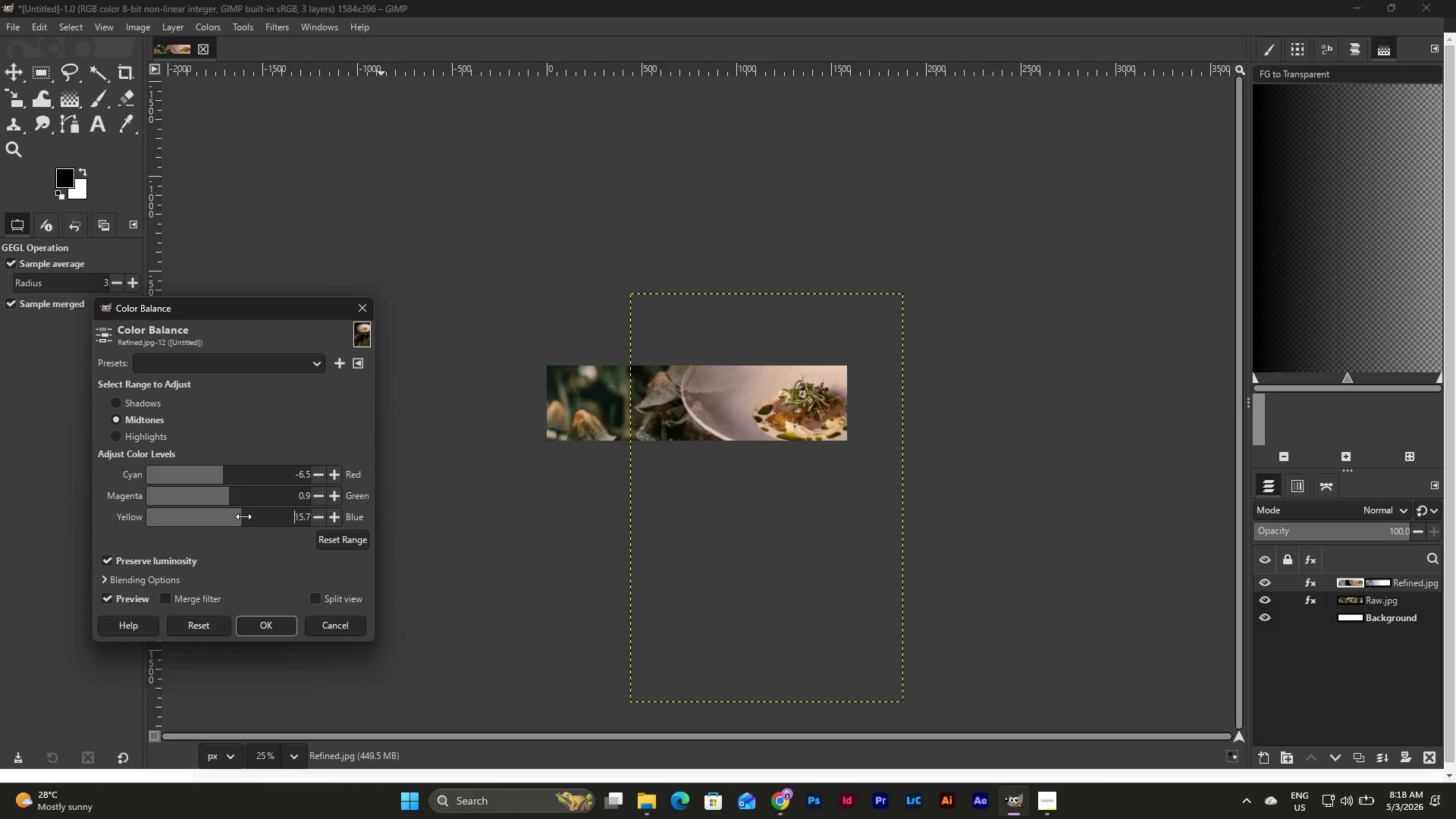 
left_click([151, 434])
 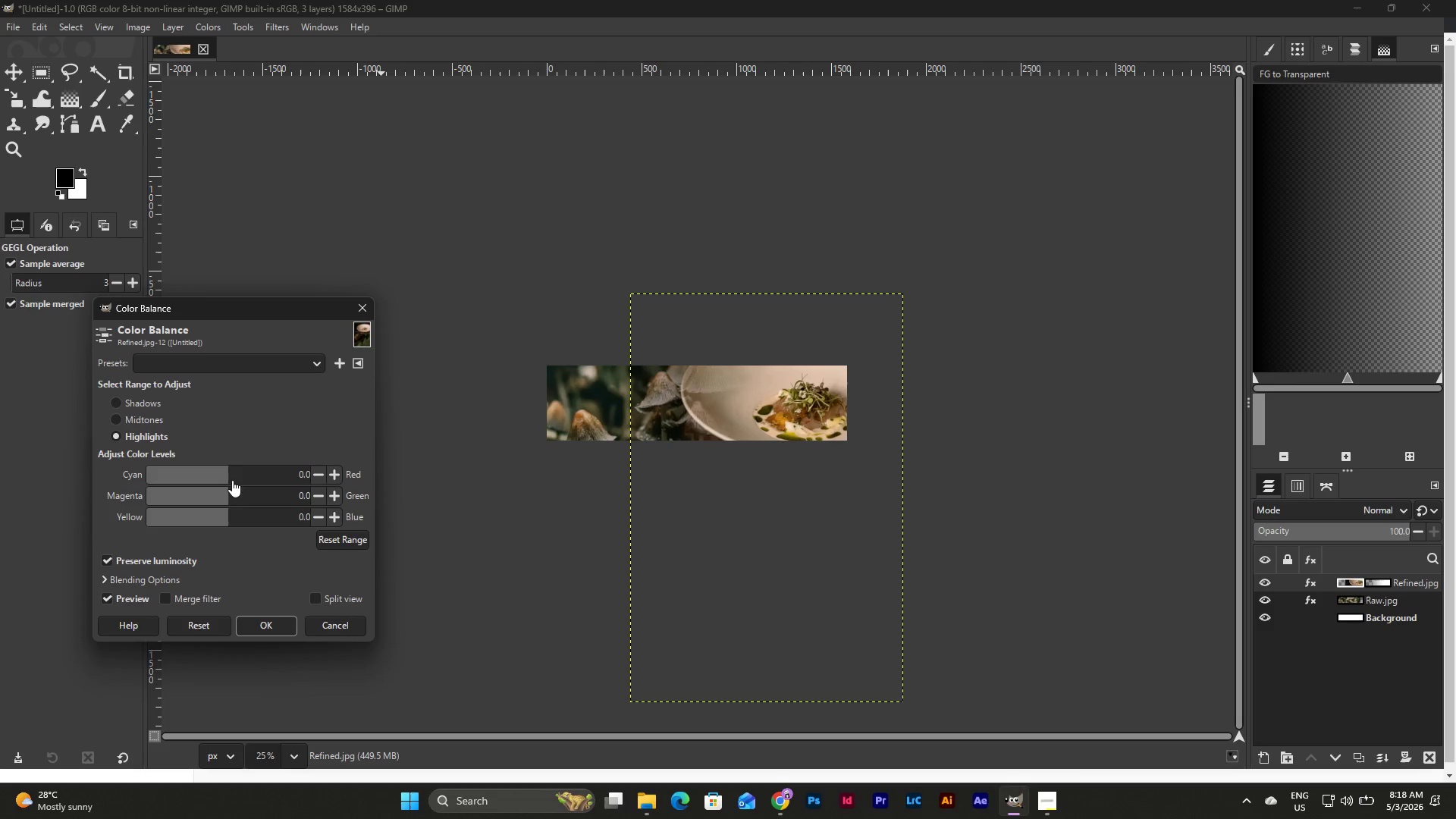 
left_click_drag(start_coordinate=[227, 476], to_coordinate=[215, 477])
 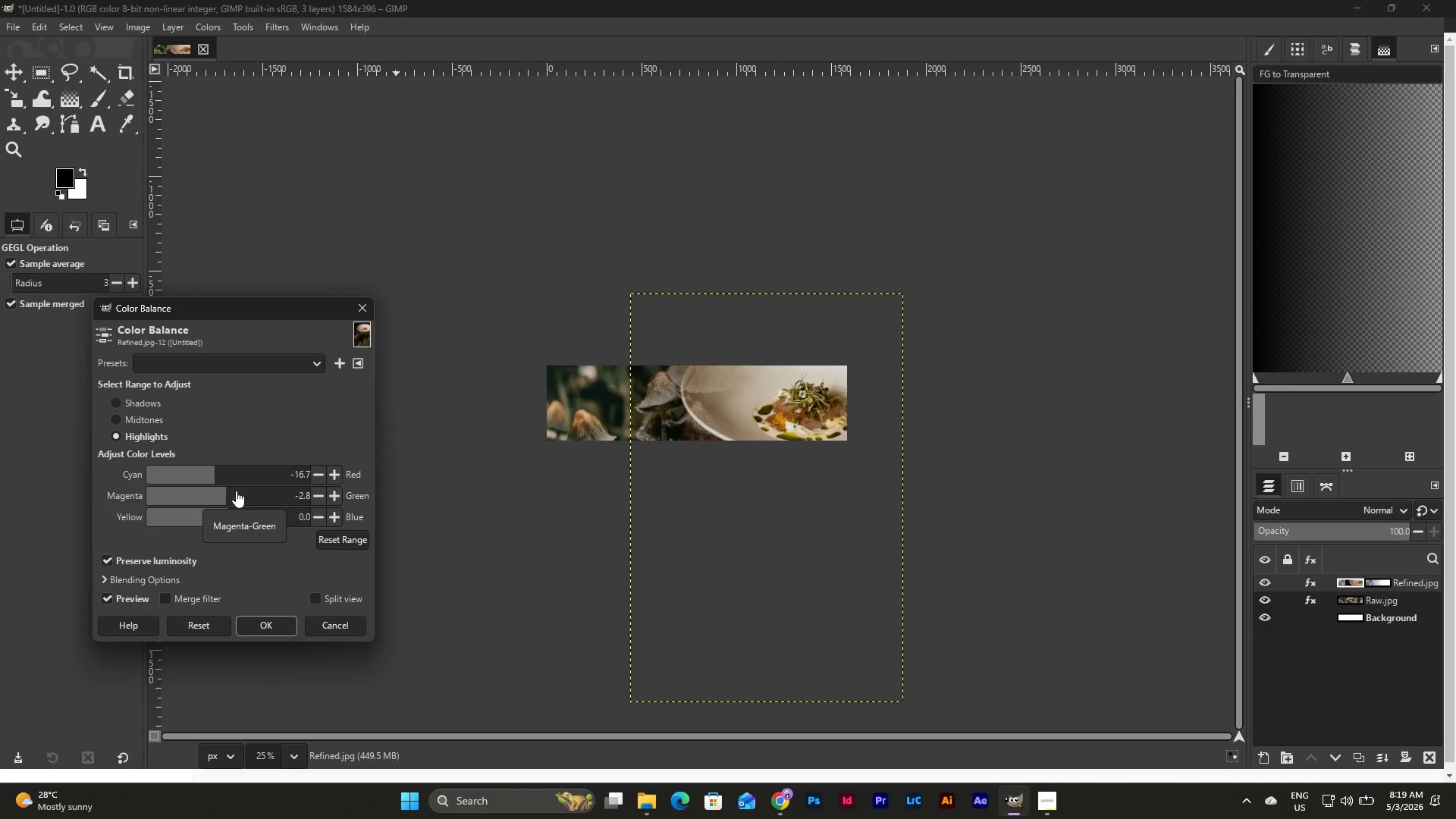 
wait(16.06)
 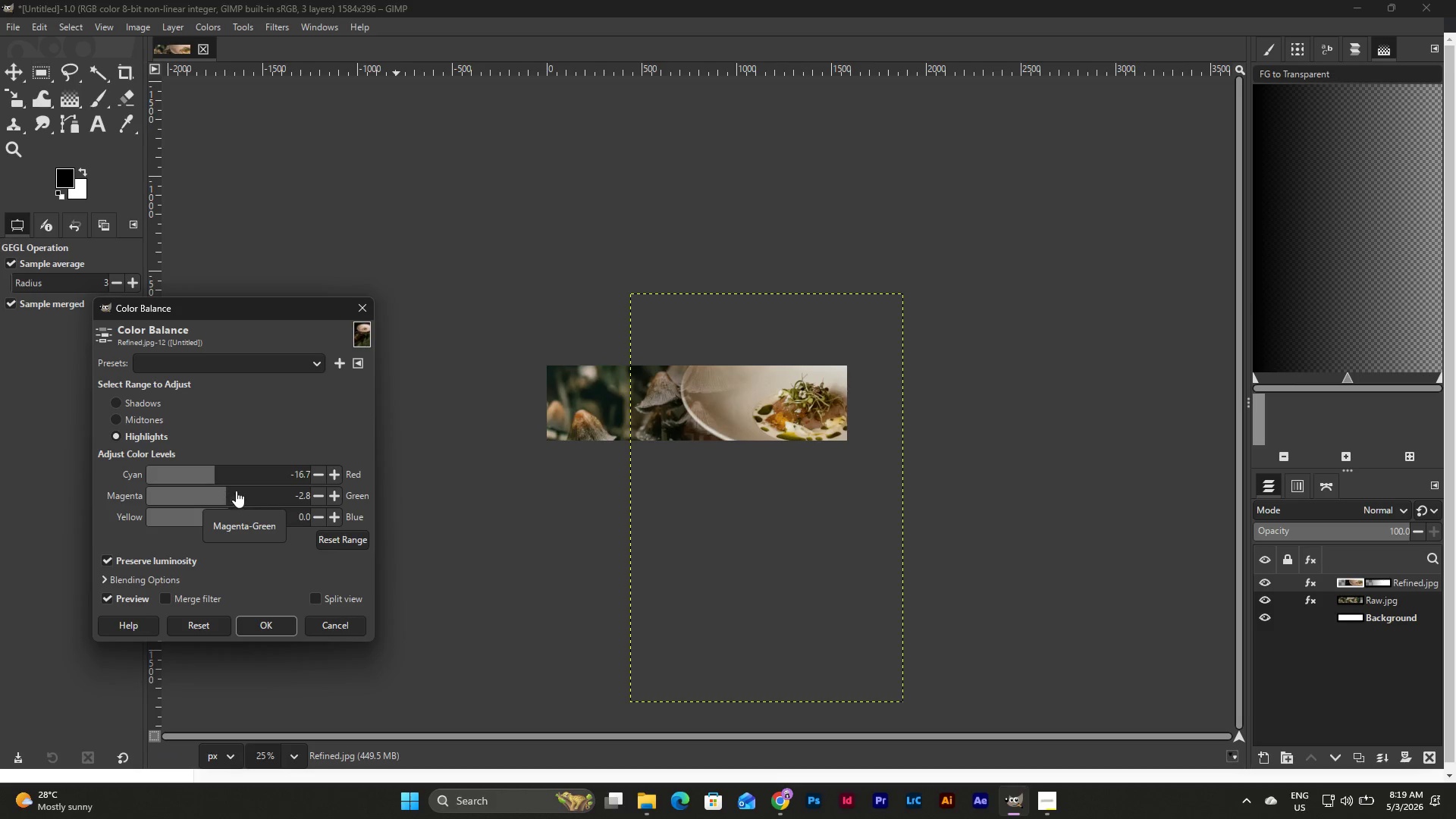 
left_click_drag(start_coordinate=[225, 516], to_coordinate=[231, 517])
 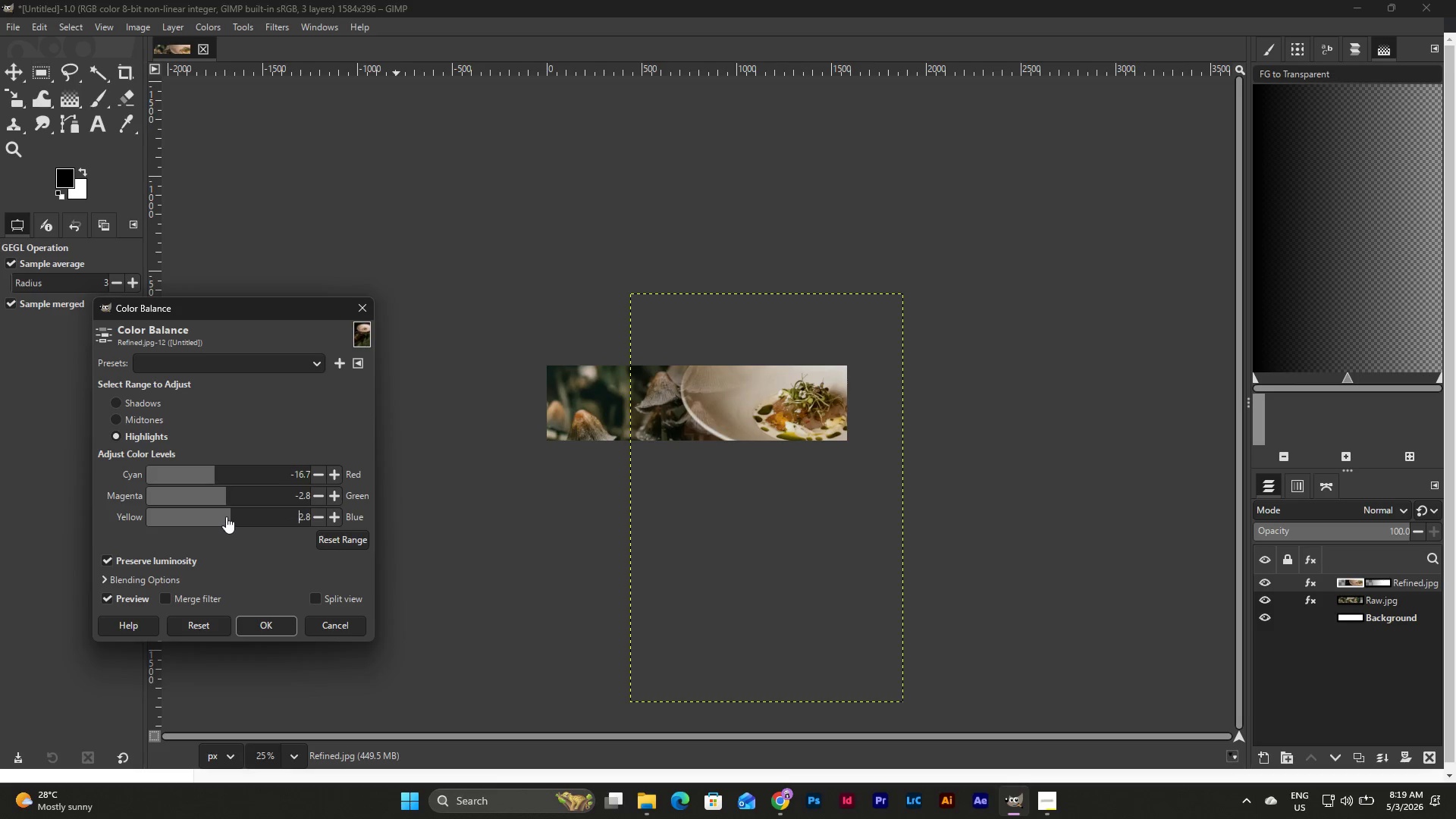 
left_click_drag(start_coordinate=[229, 516], to_coordinate=[224, 517])
 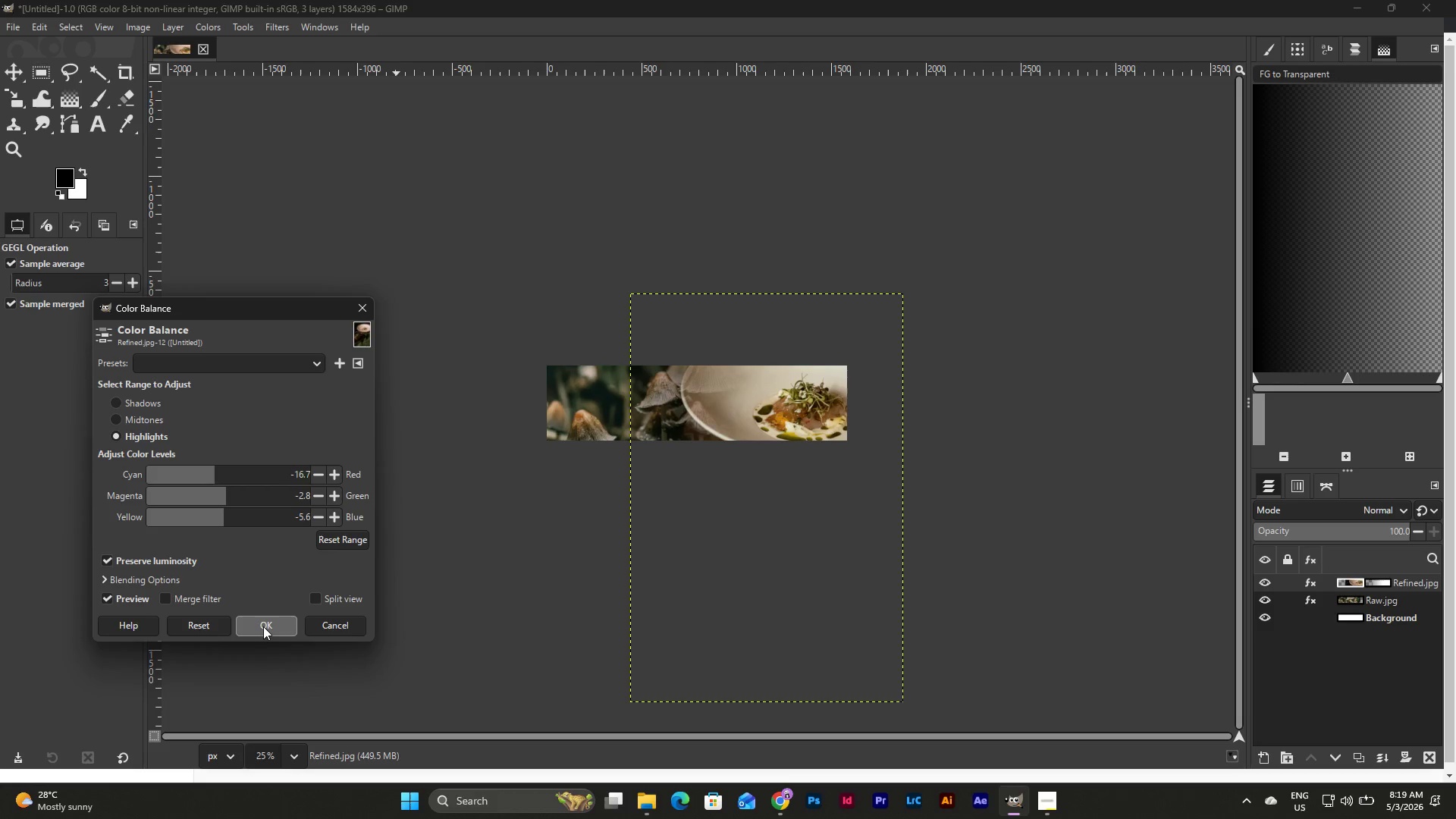 
left_click([263, 626])
 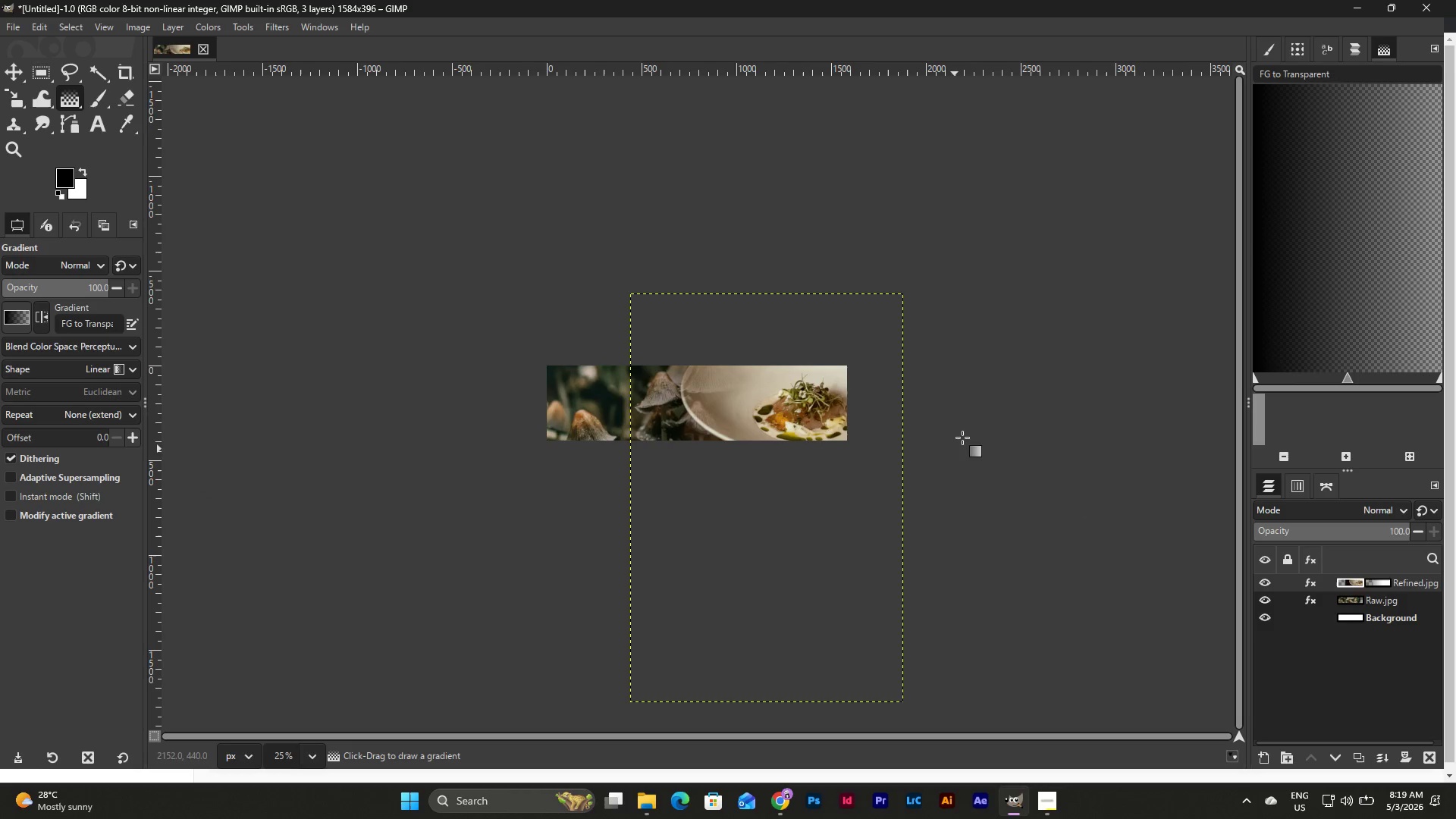 
left_click([1318, 667])
 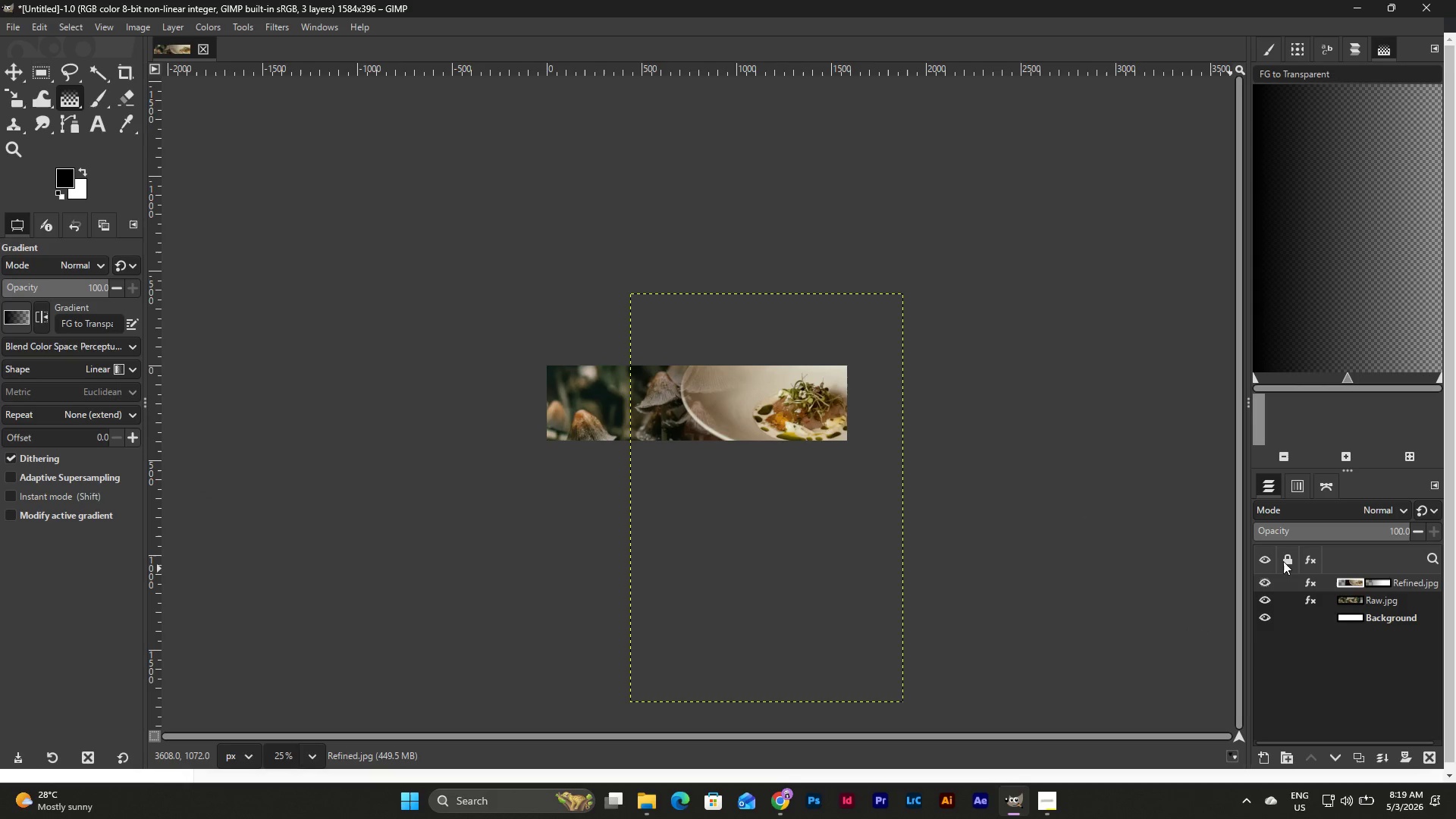 
left_click([1319, 648])
 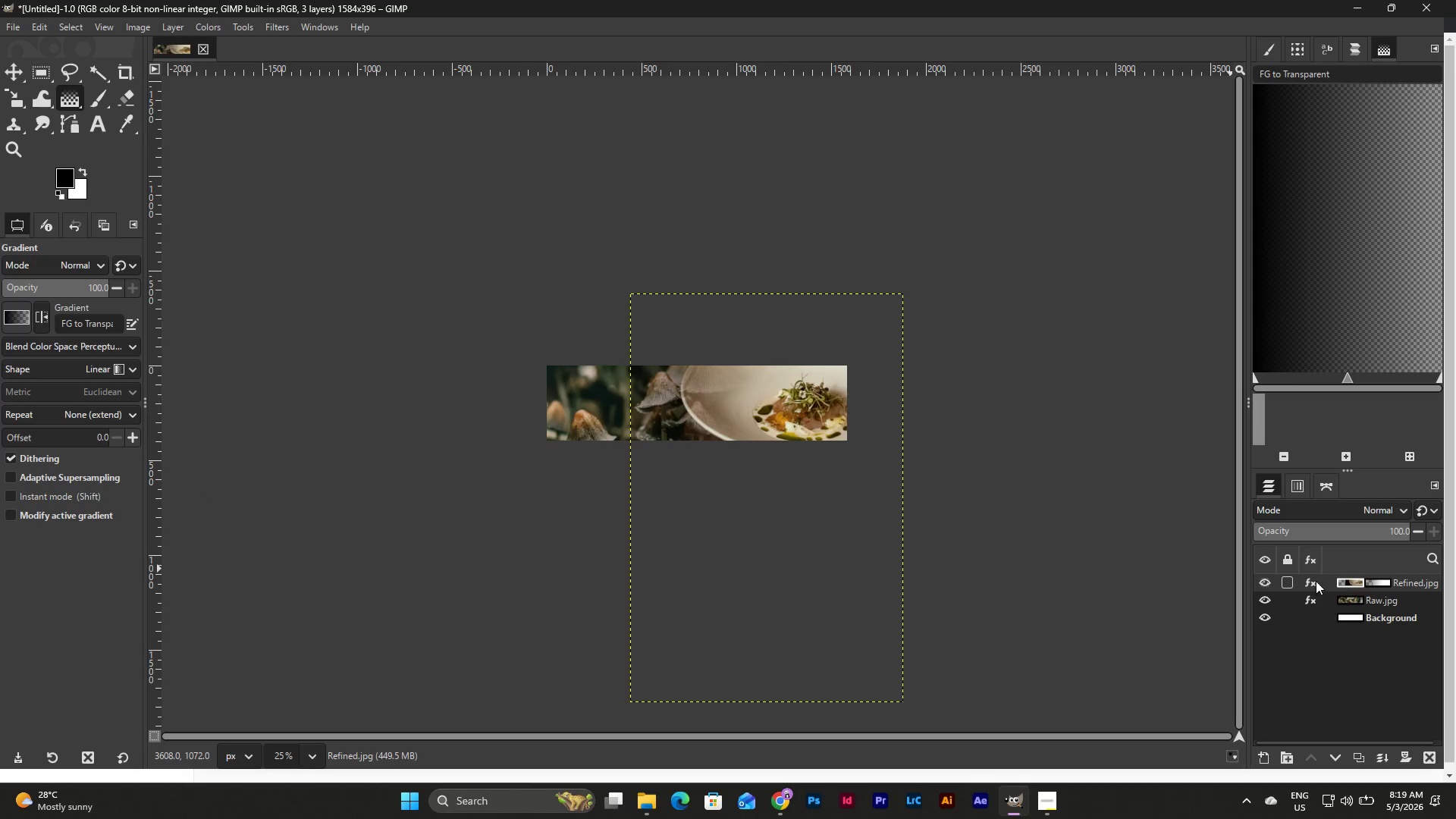 
left_click([1341, 582])
 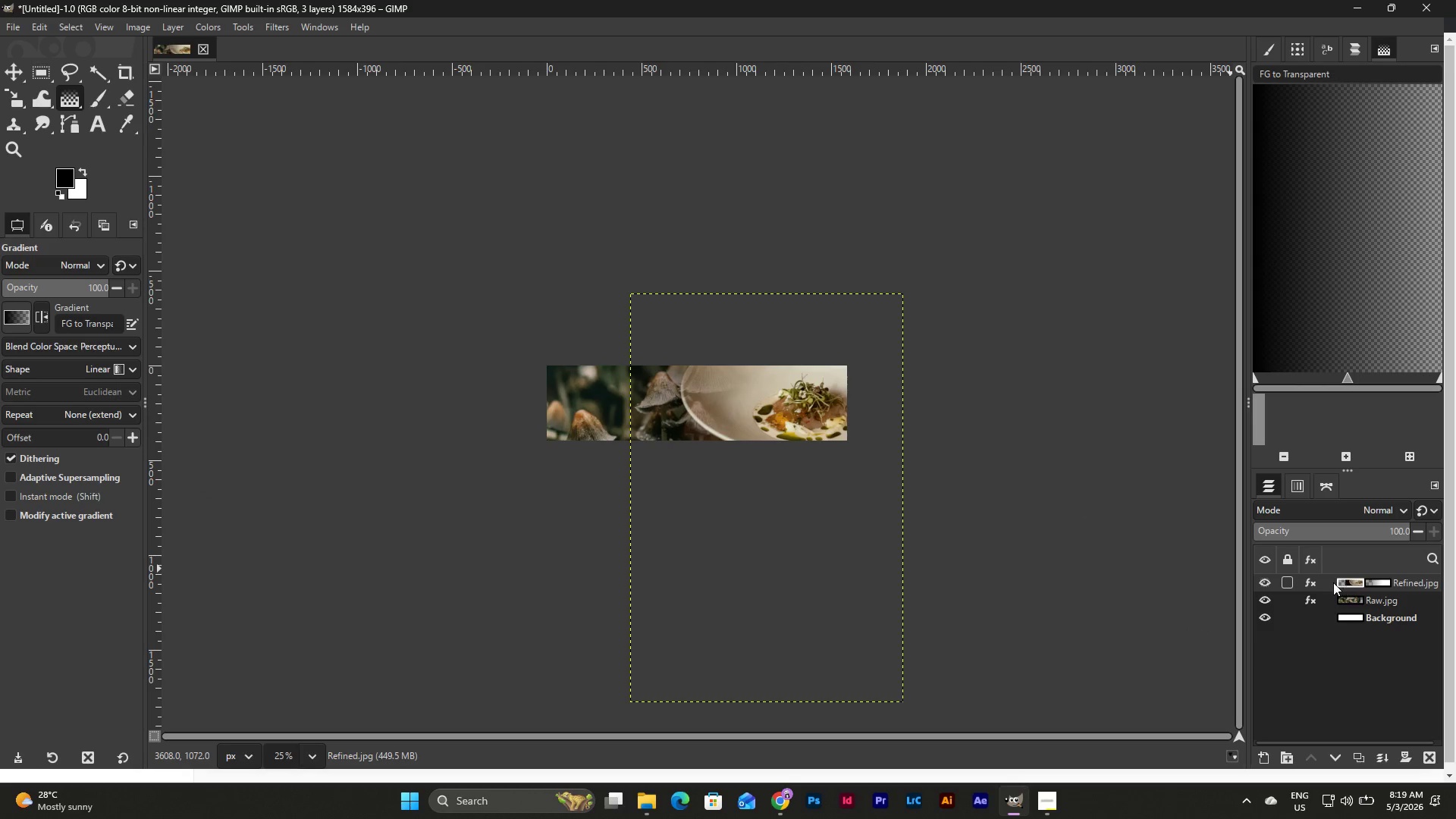 
left_click([1321, 582])
 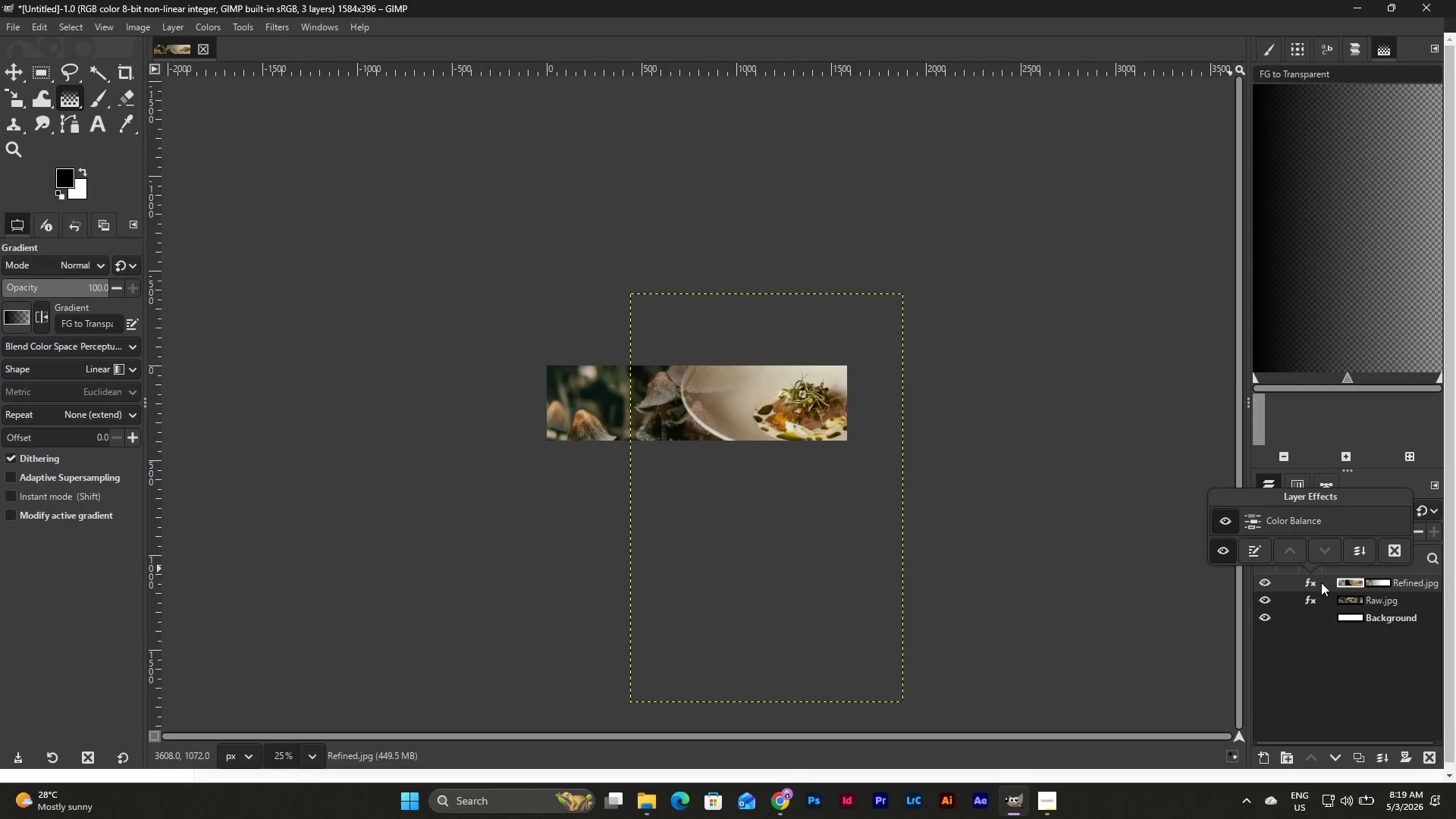 
left_click([1339, 684])
 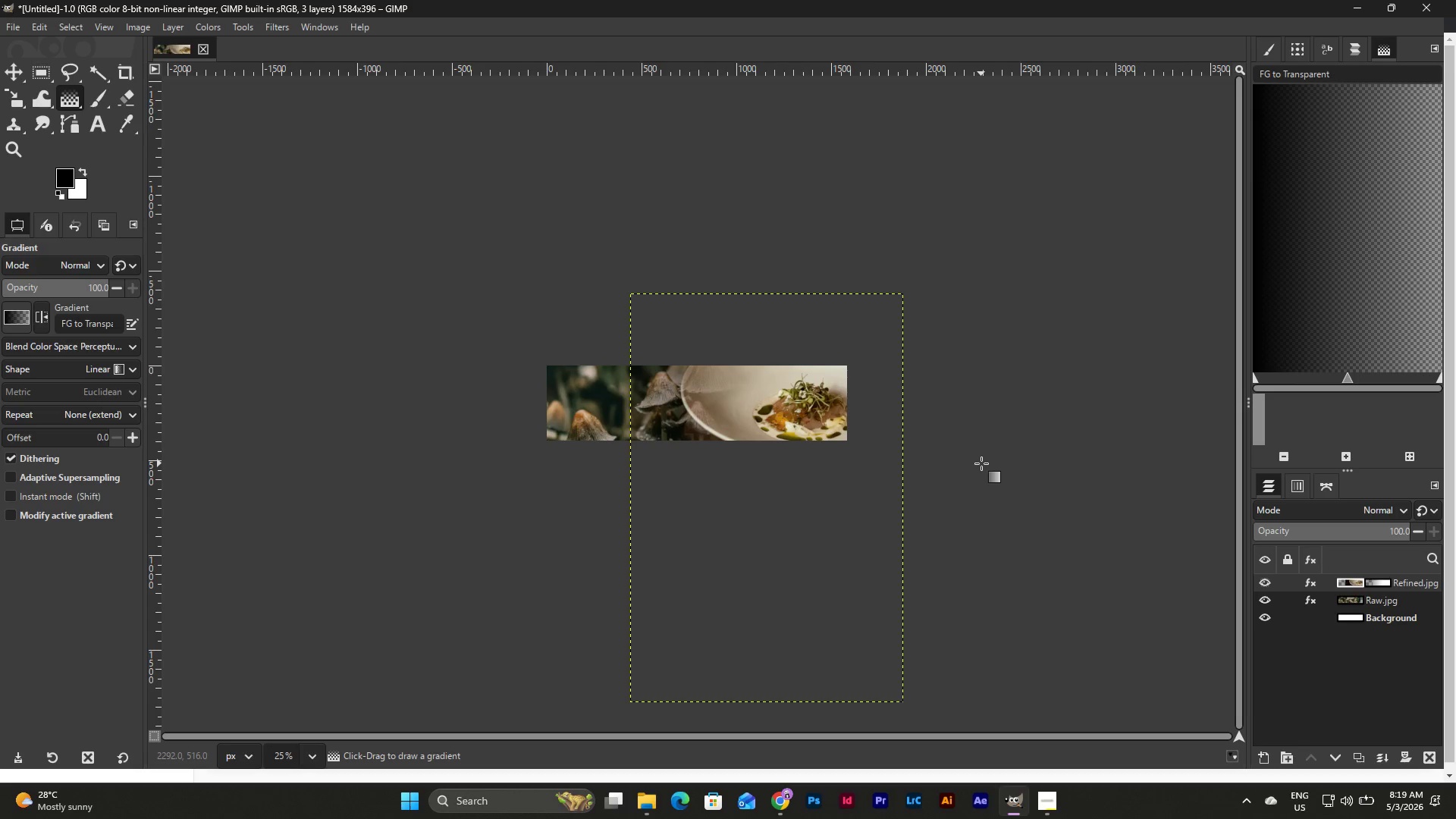 
wait(5.02)
 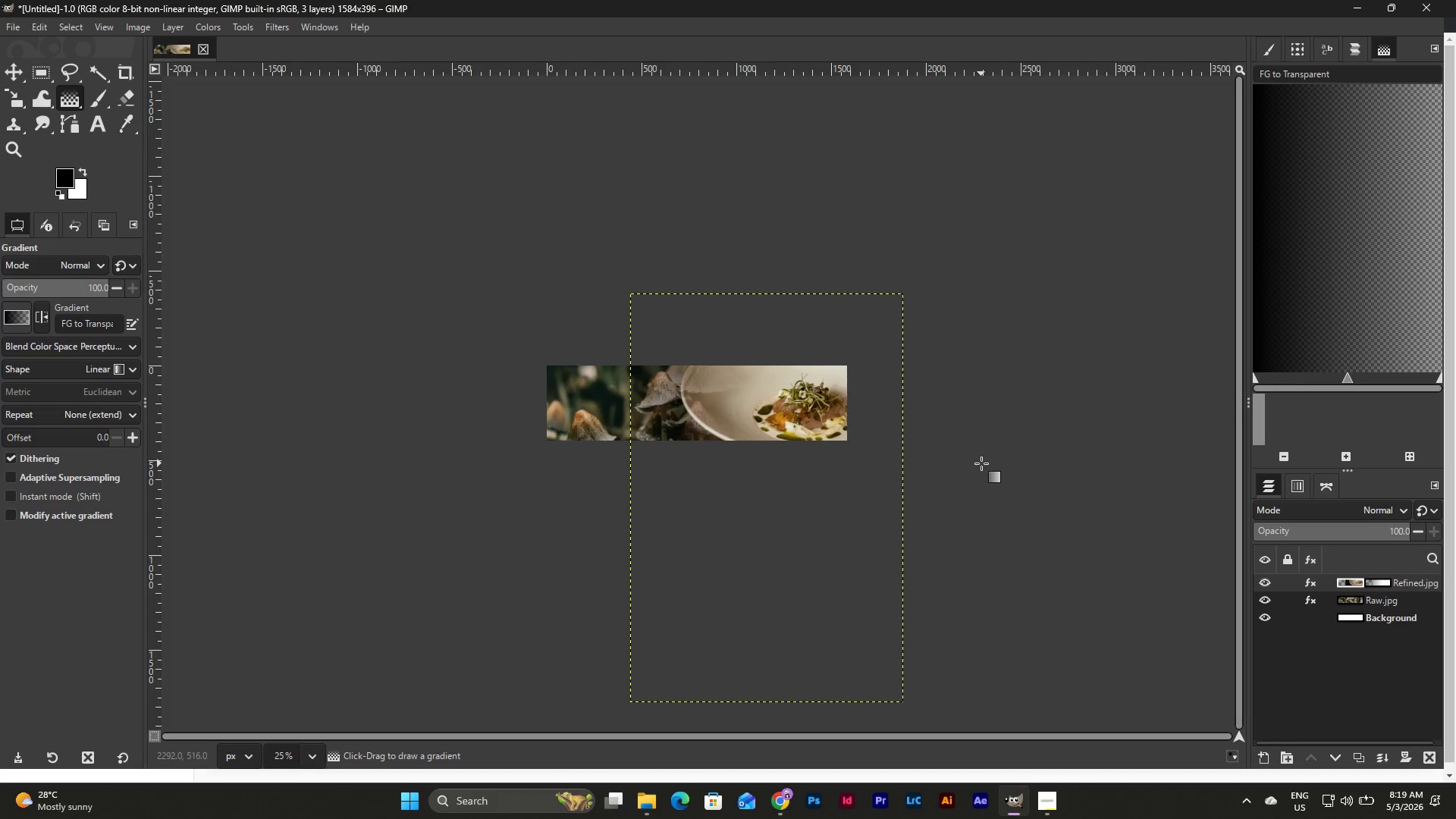 
left_click([1338, 673])
 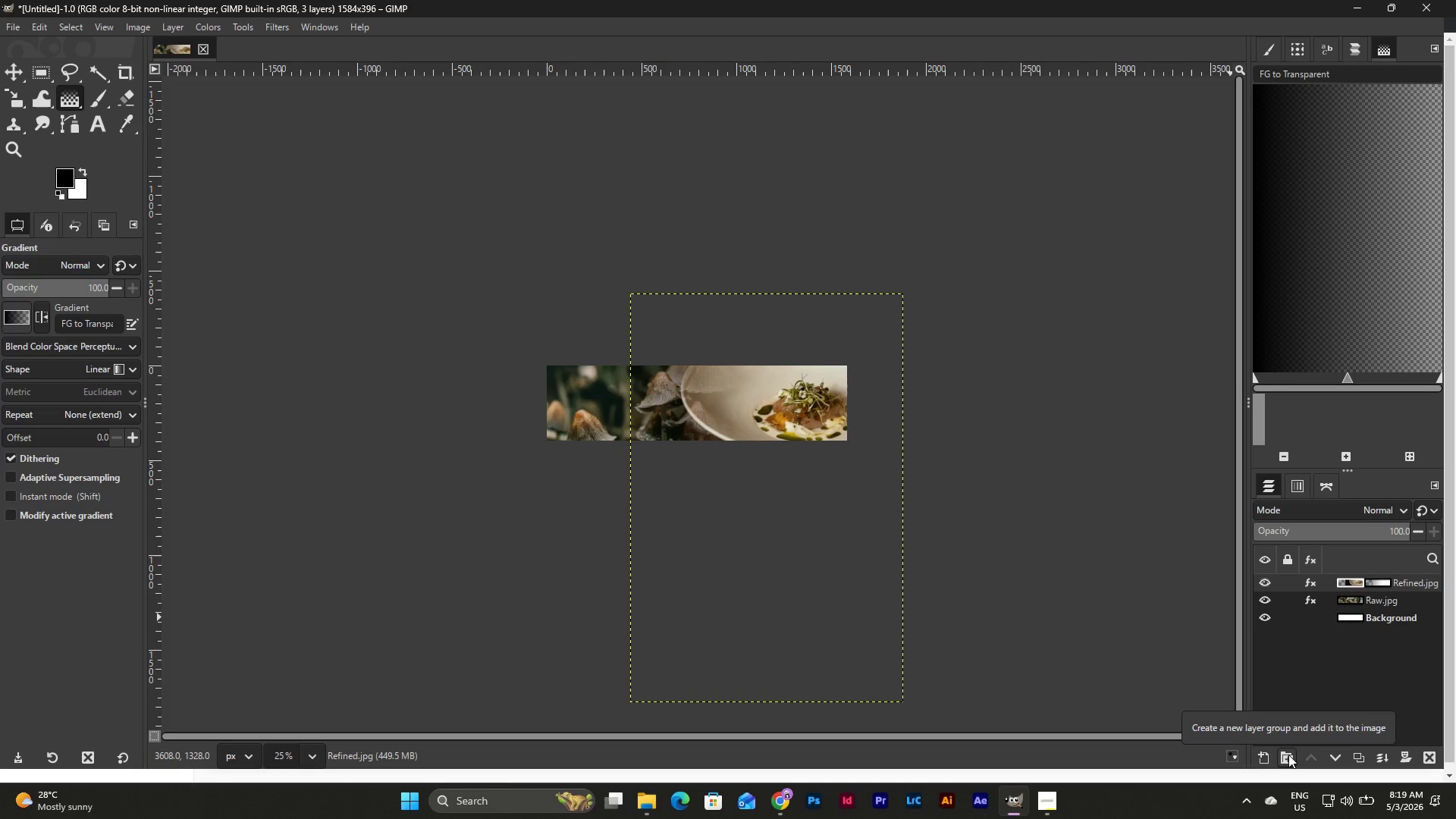 
wait(5.44)
 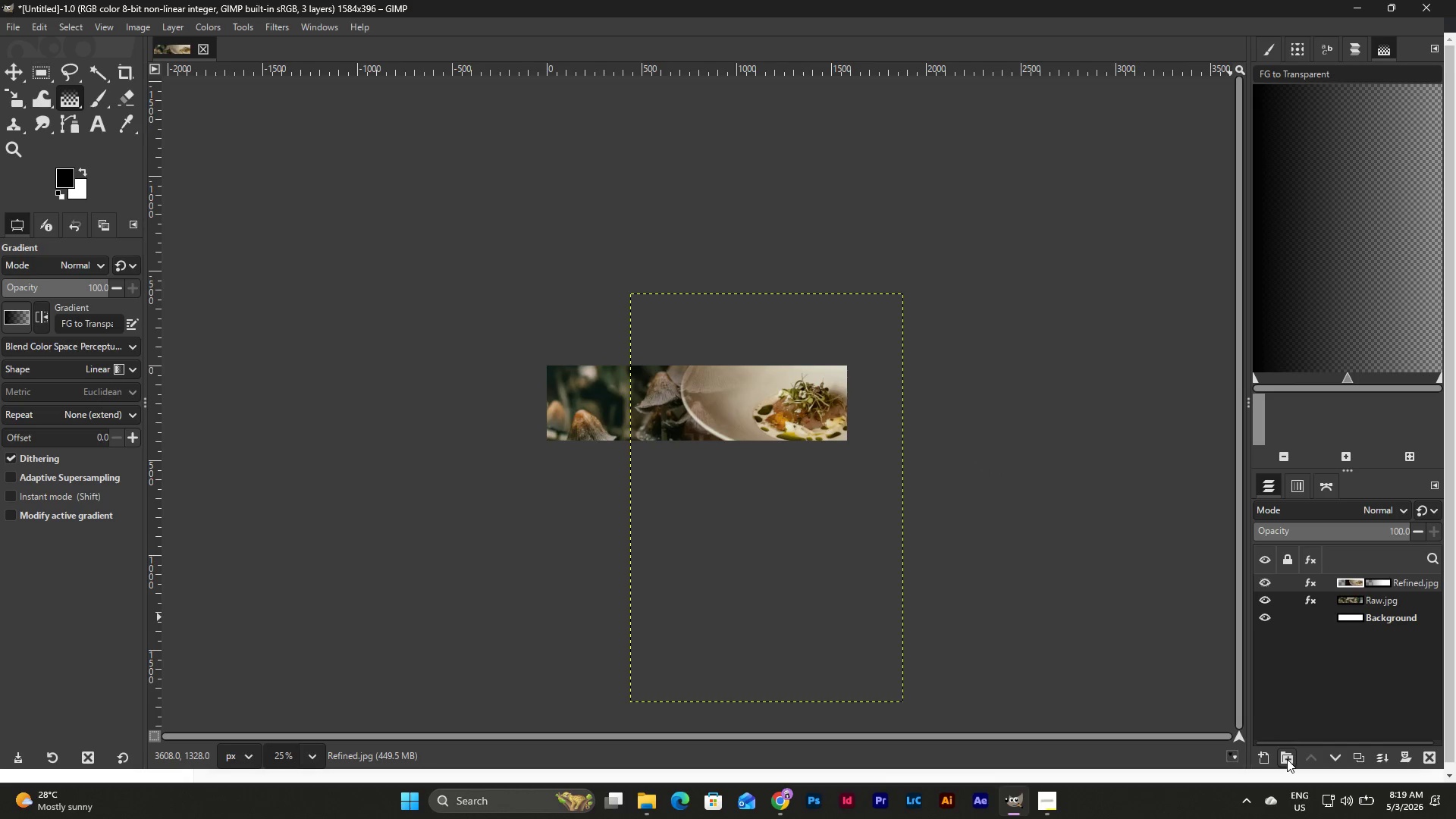 
right_click([1326, 666])
 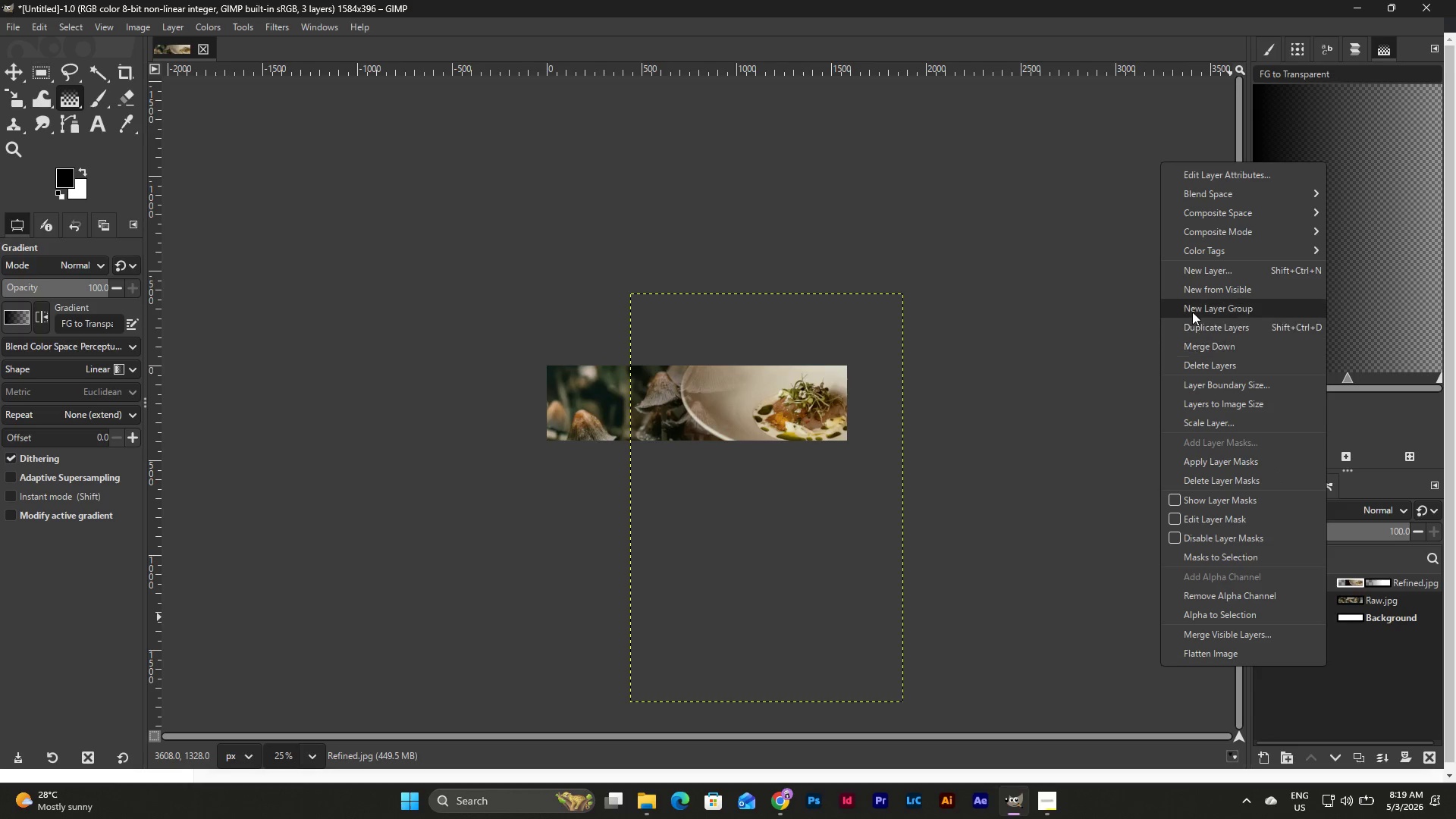 
left_click([1188, 266])
 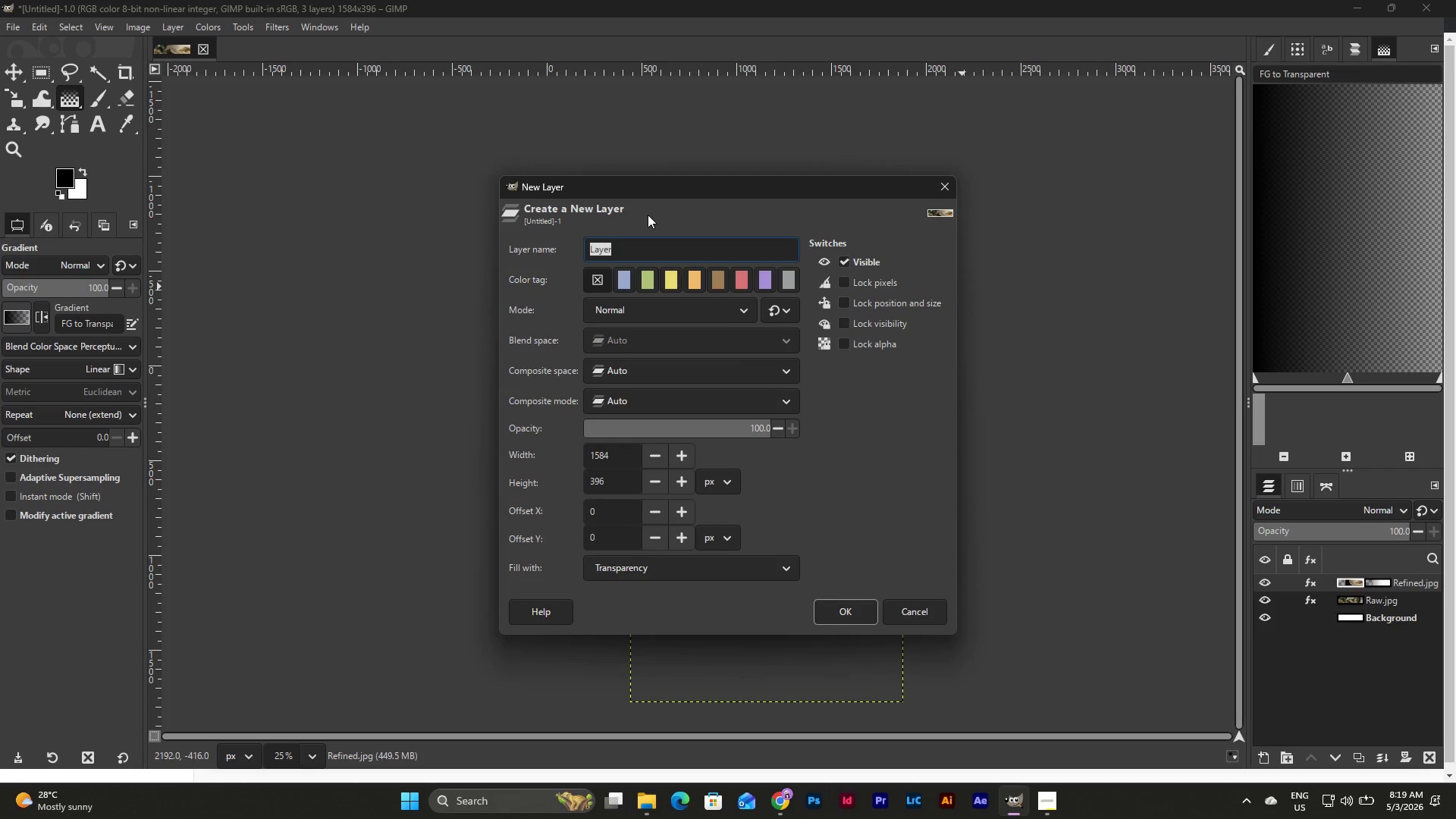 
type(Backgru)
key(Backspace)
type(ound Gradient)
 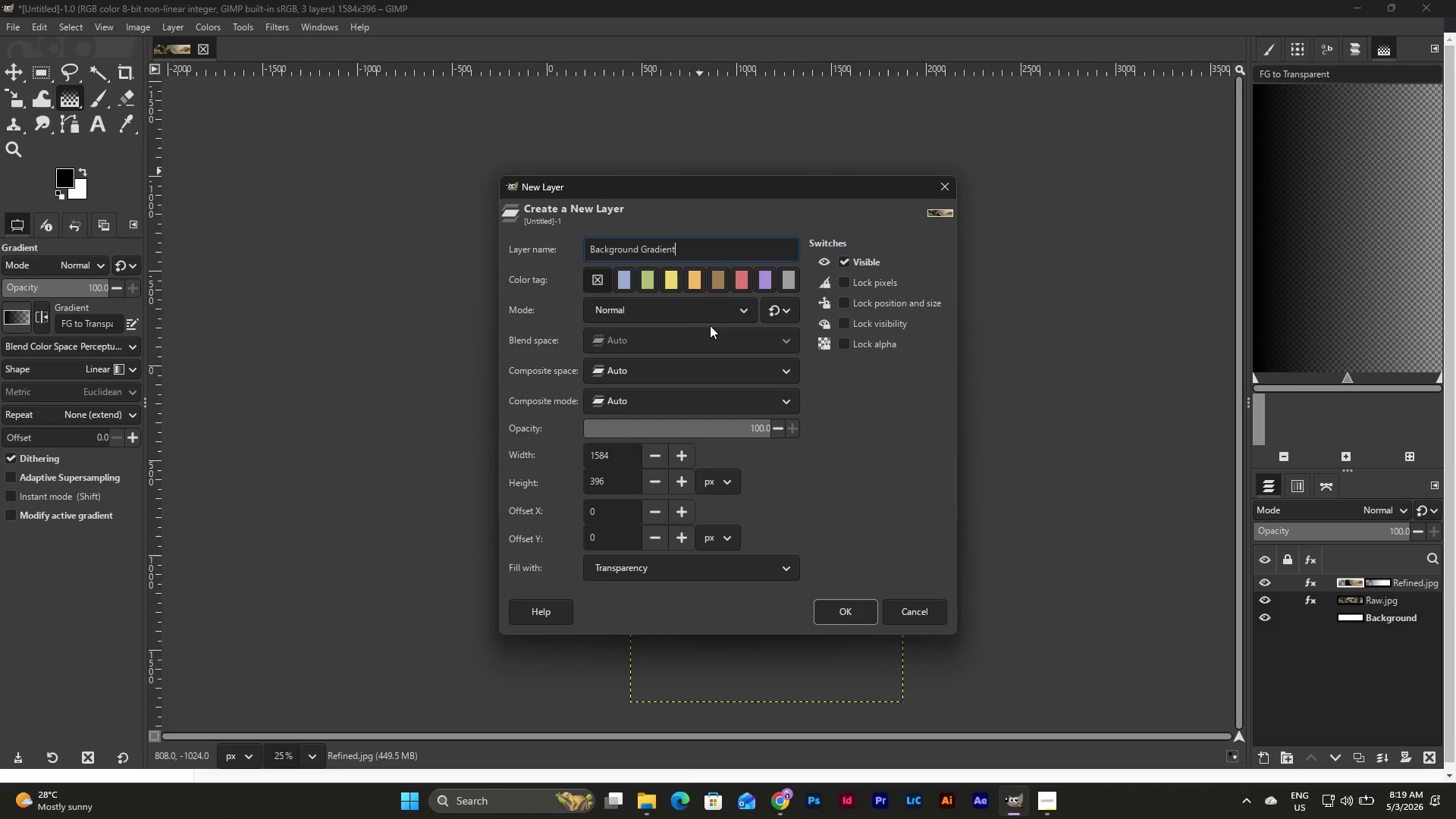 
wait(9.53)
 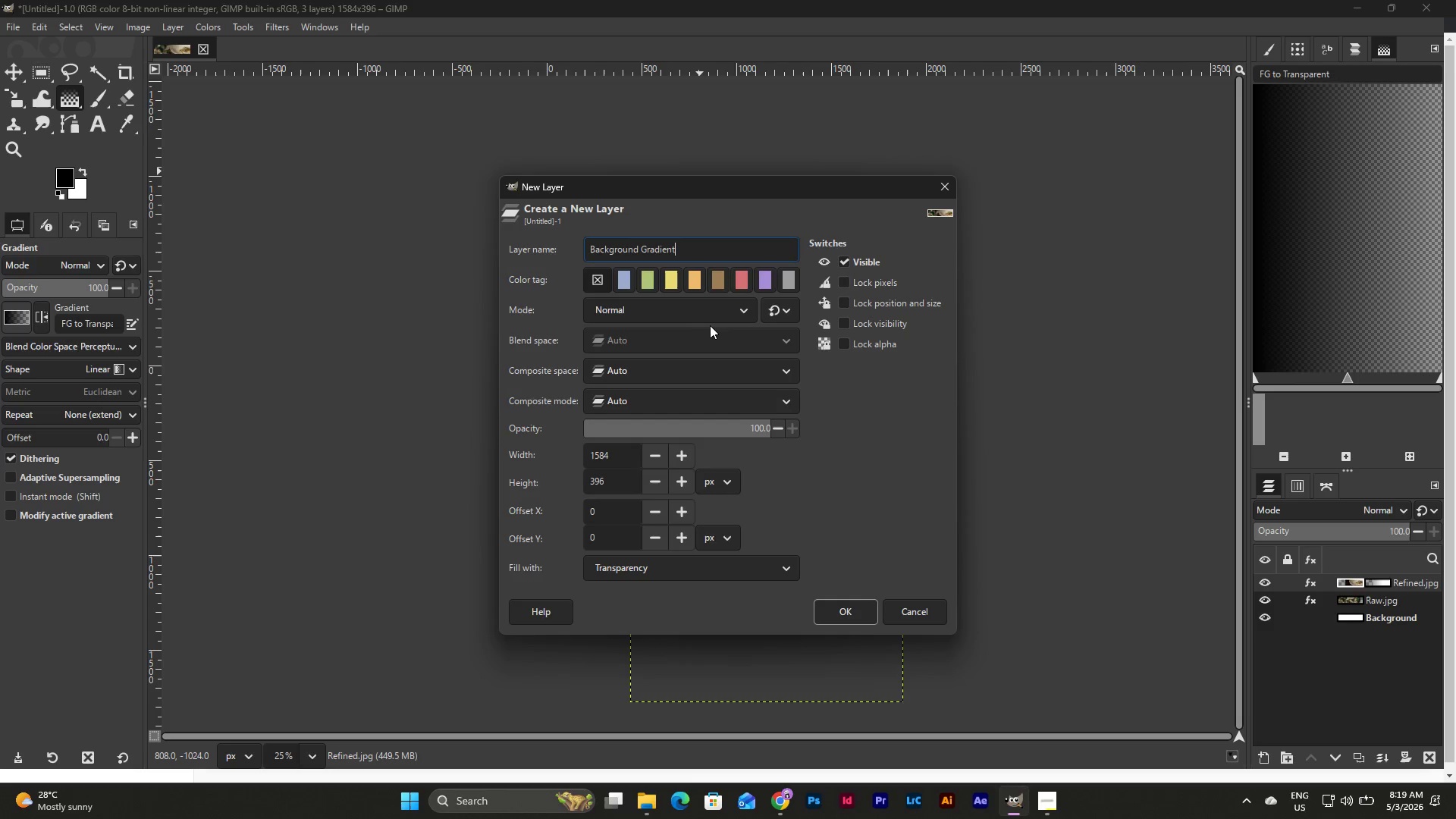 
left_click([651, 279])
 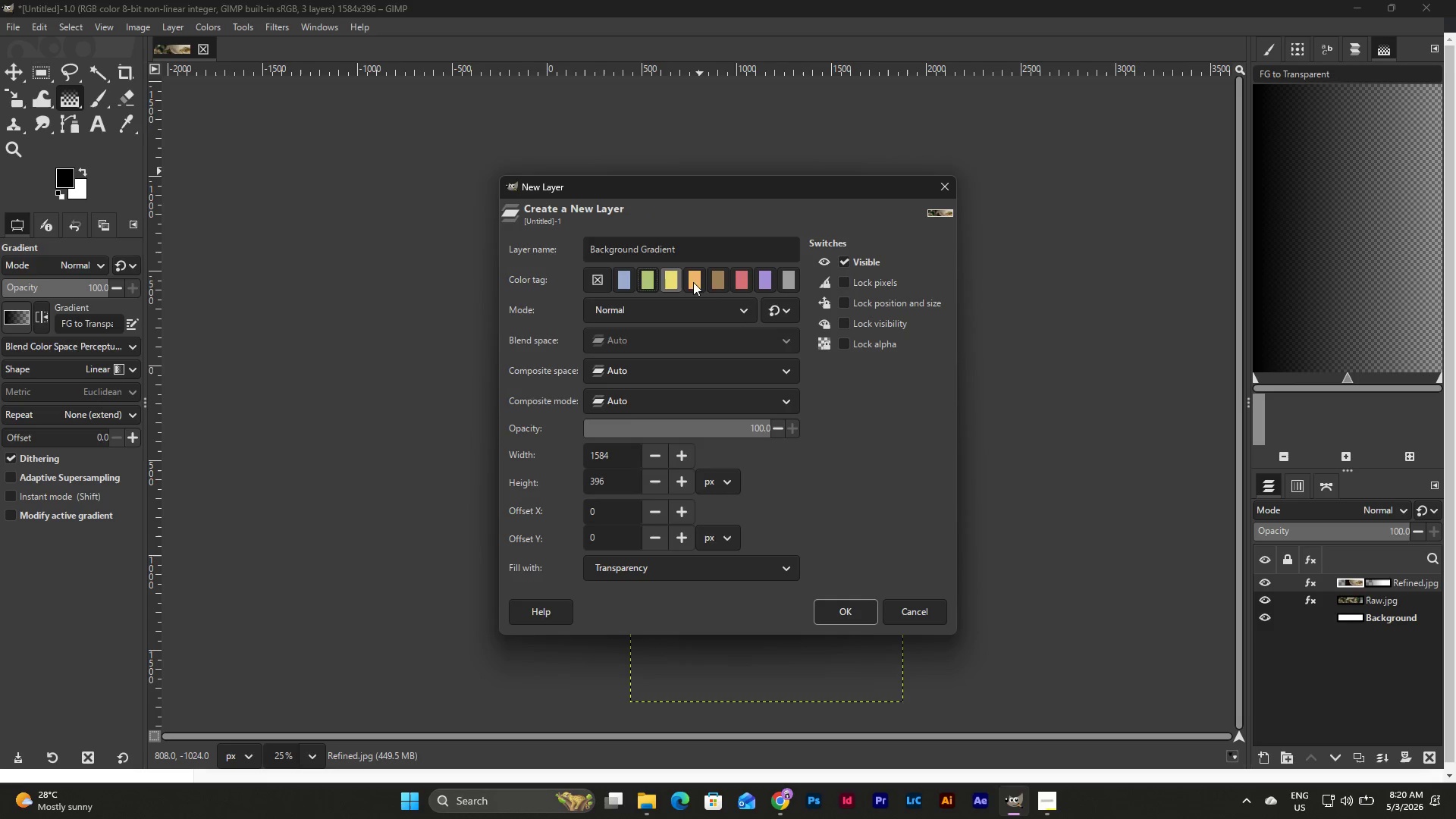 
left_click([729, 279])
 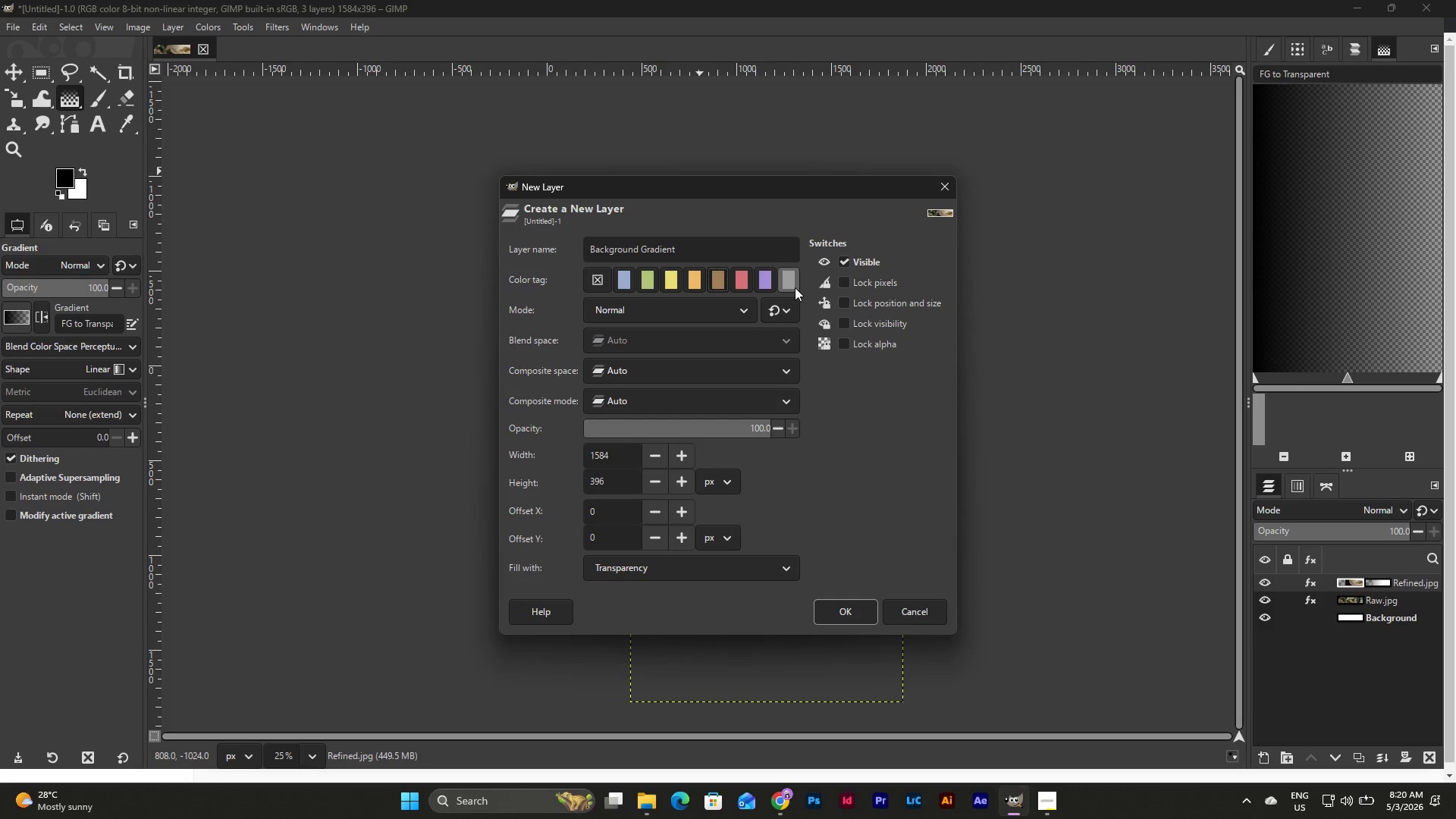 
left_click([734, 302])
 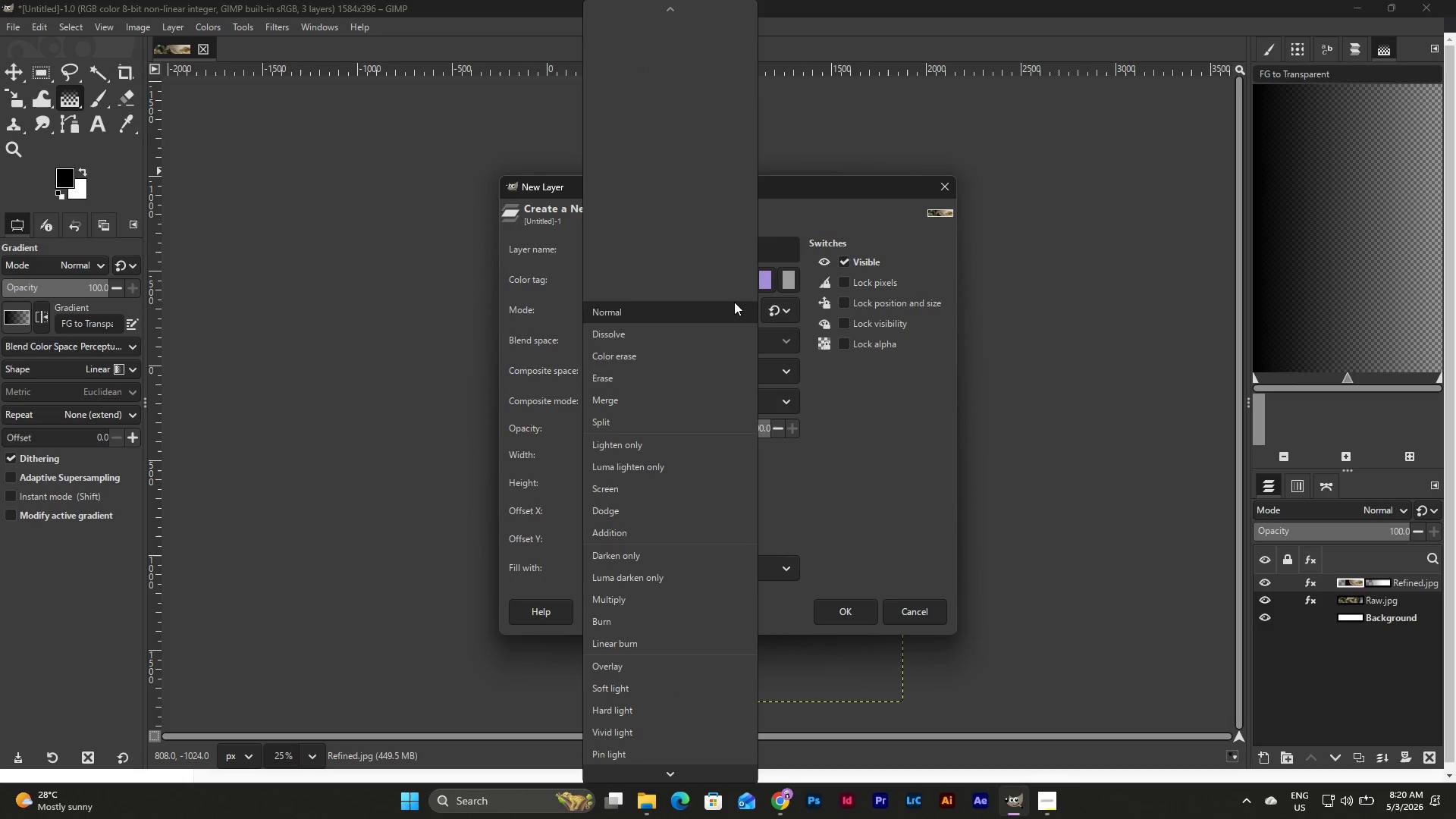 
left_click([734, 303])
 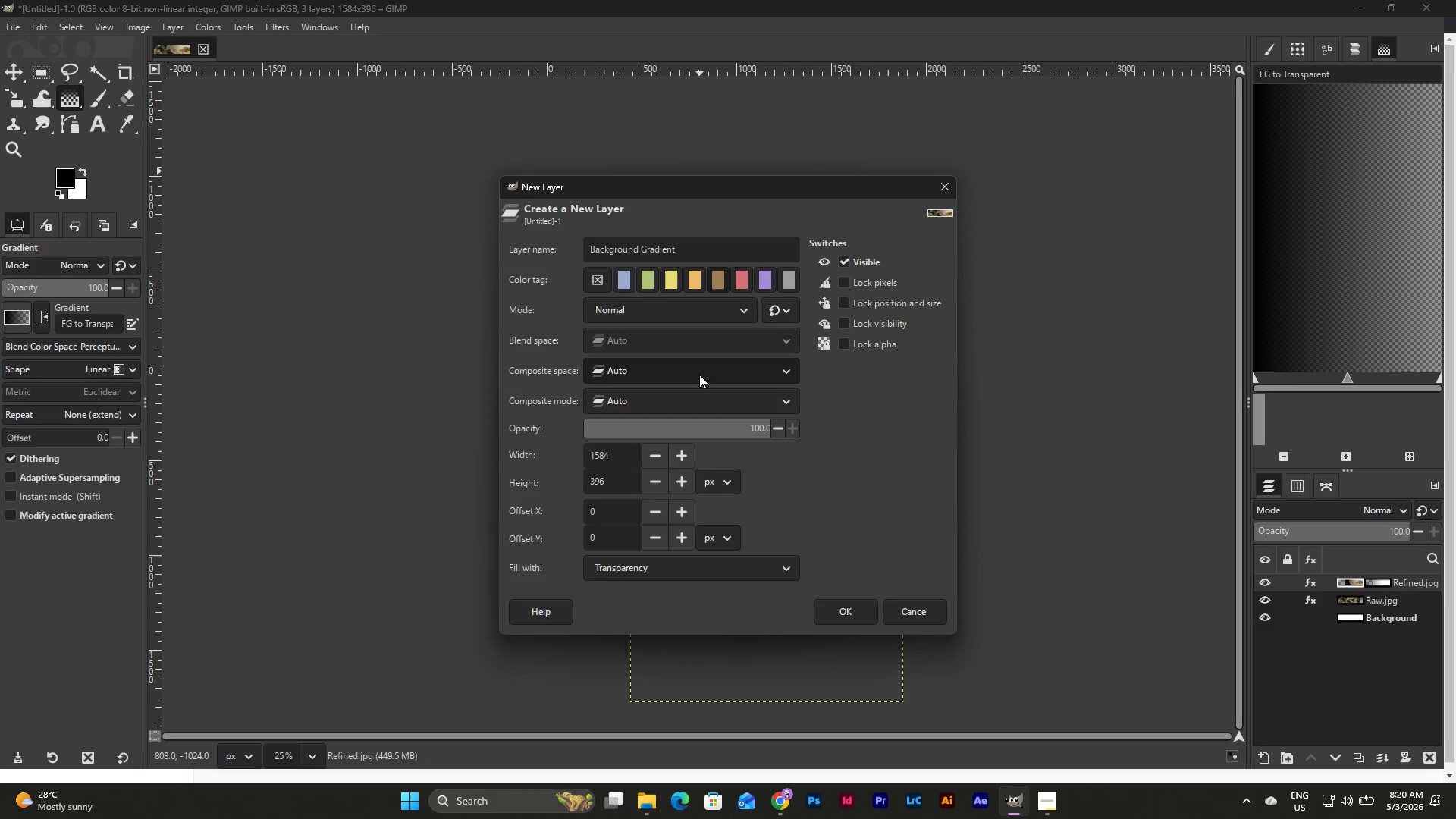 
wait(12.2)
 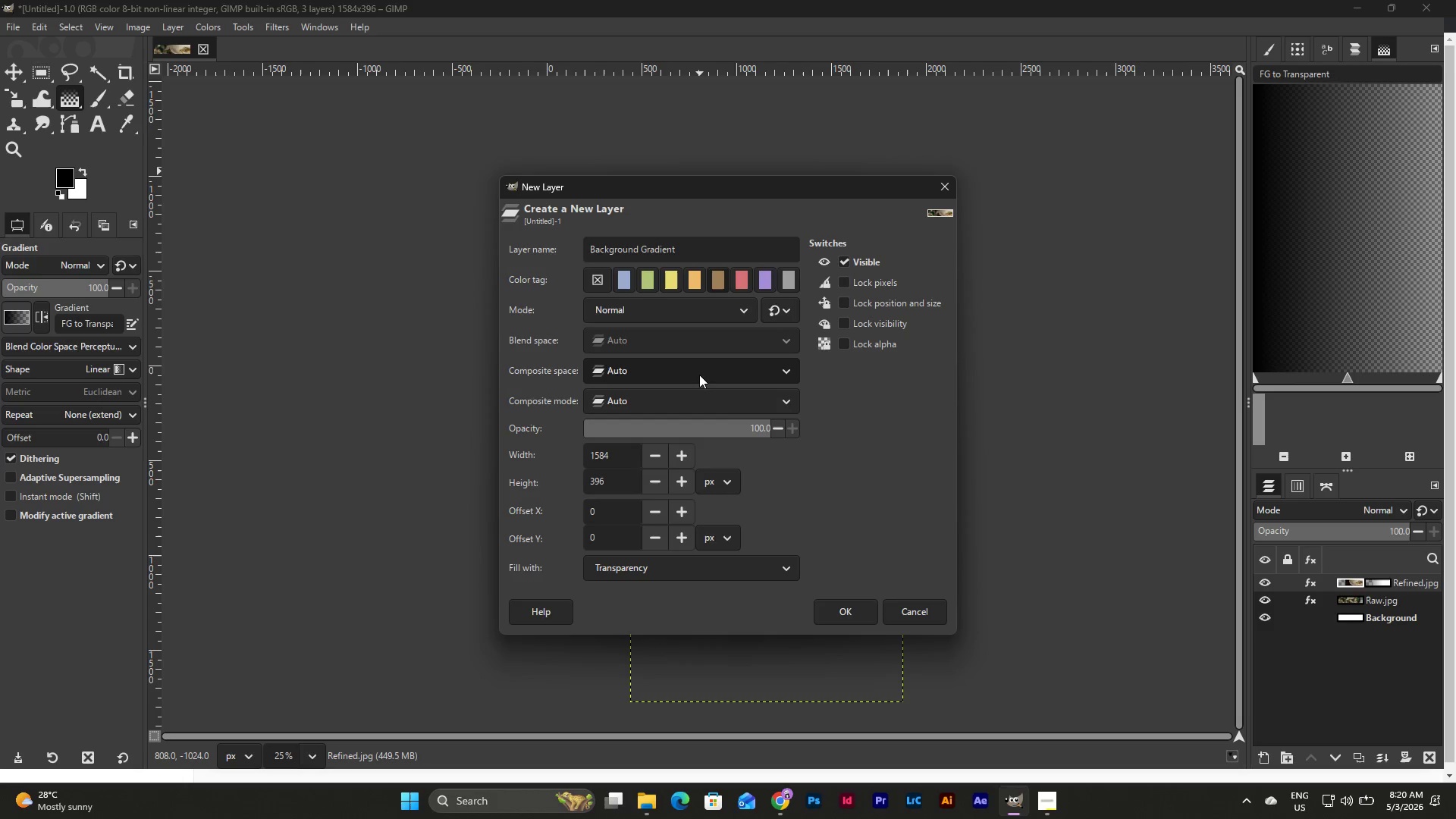 
left_click([659, 420])
 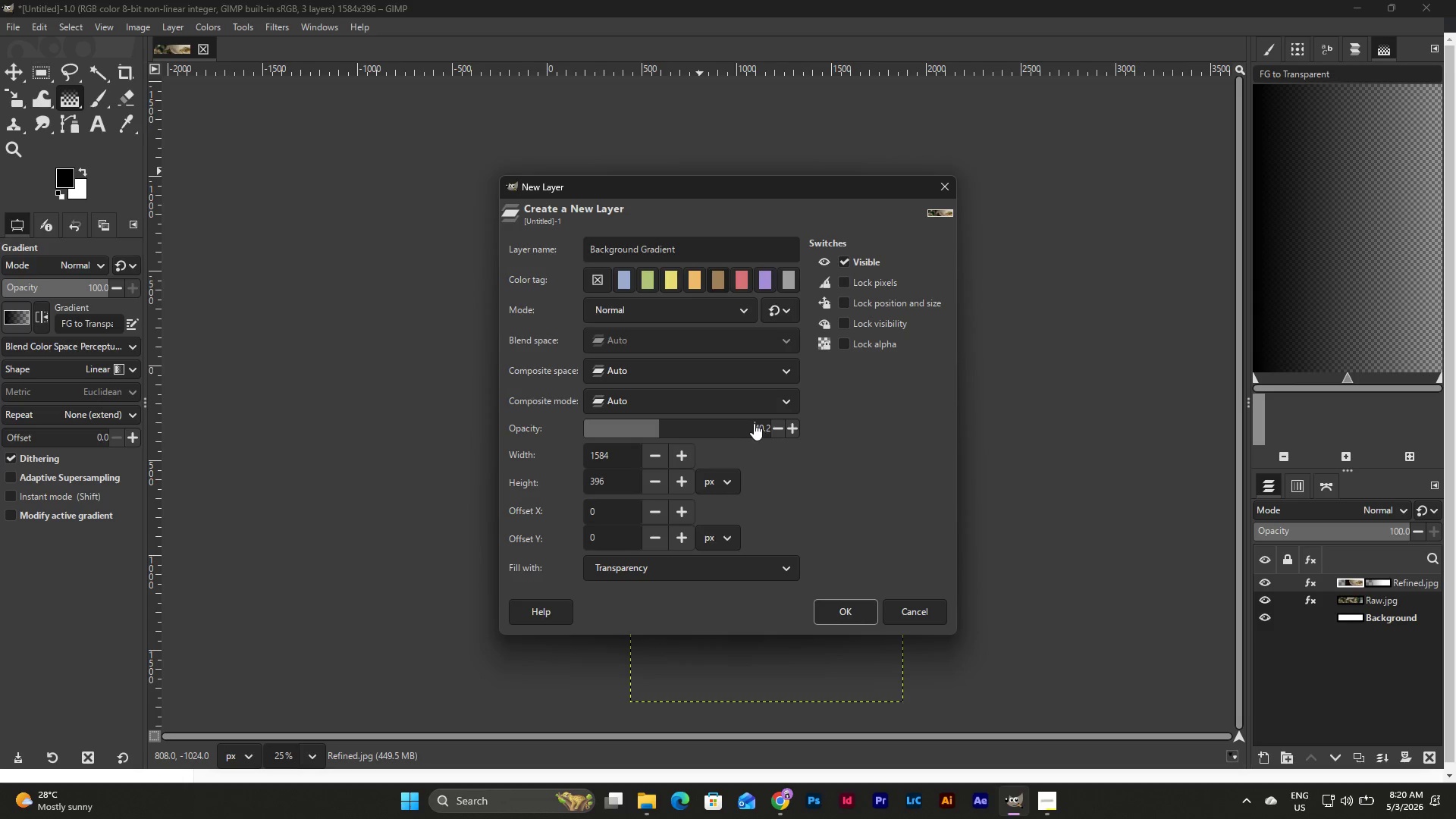 
left_click_drag(start_coordinate=[752, 422], to_coordinate=[619, 440])
 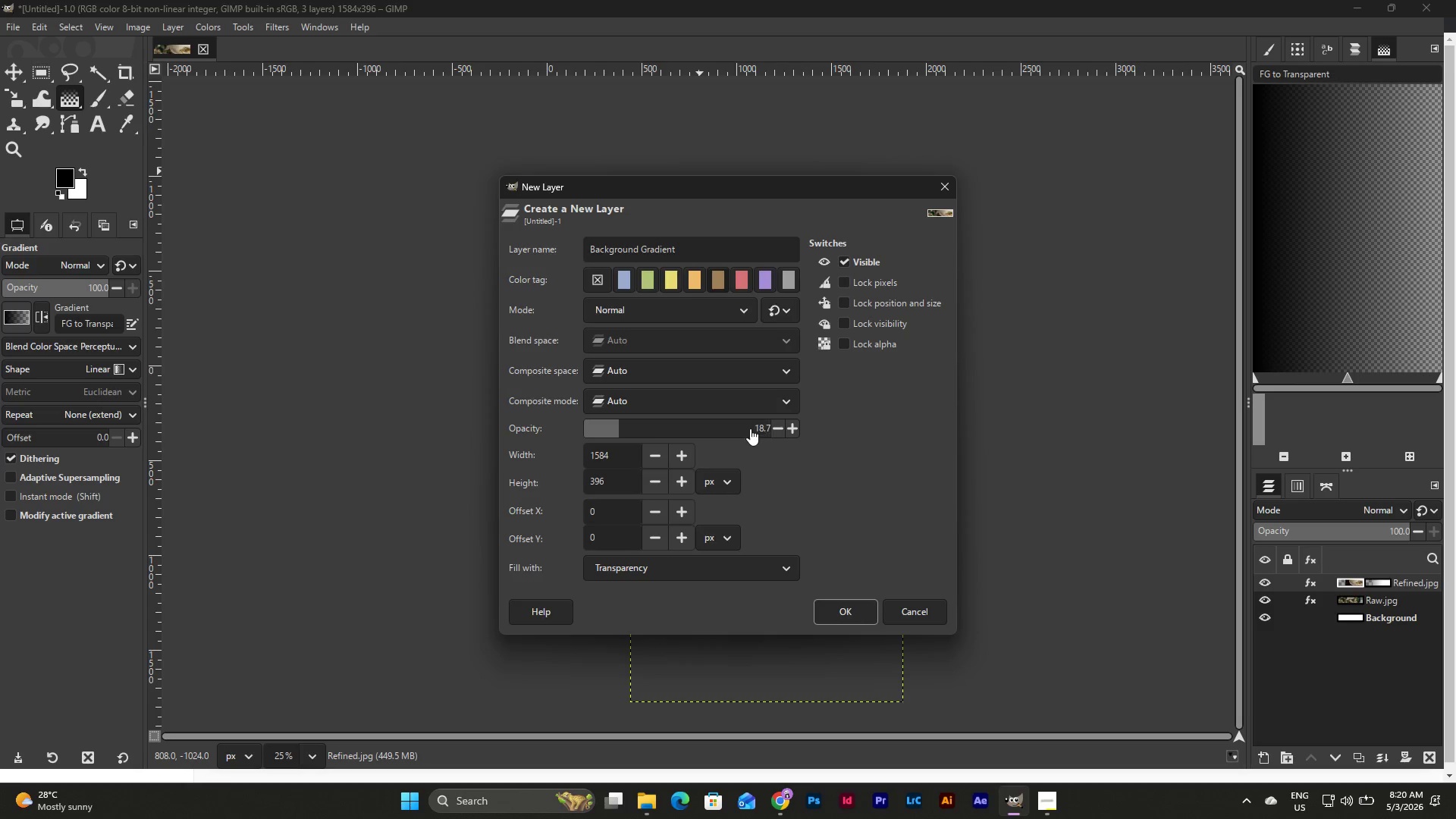 
left_click_drag(start_coordinate=[752, 428], to_coordinate=[755, 428])
 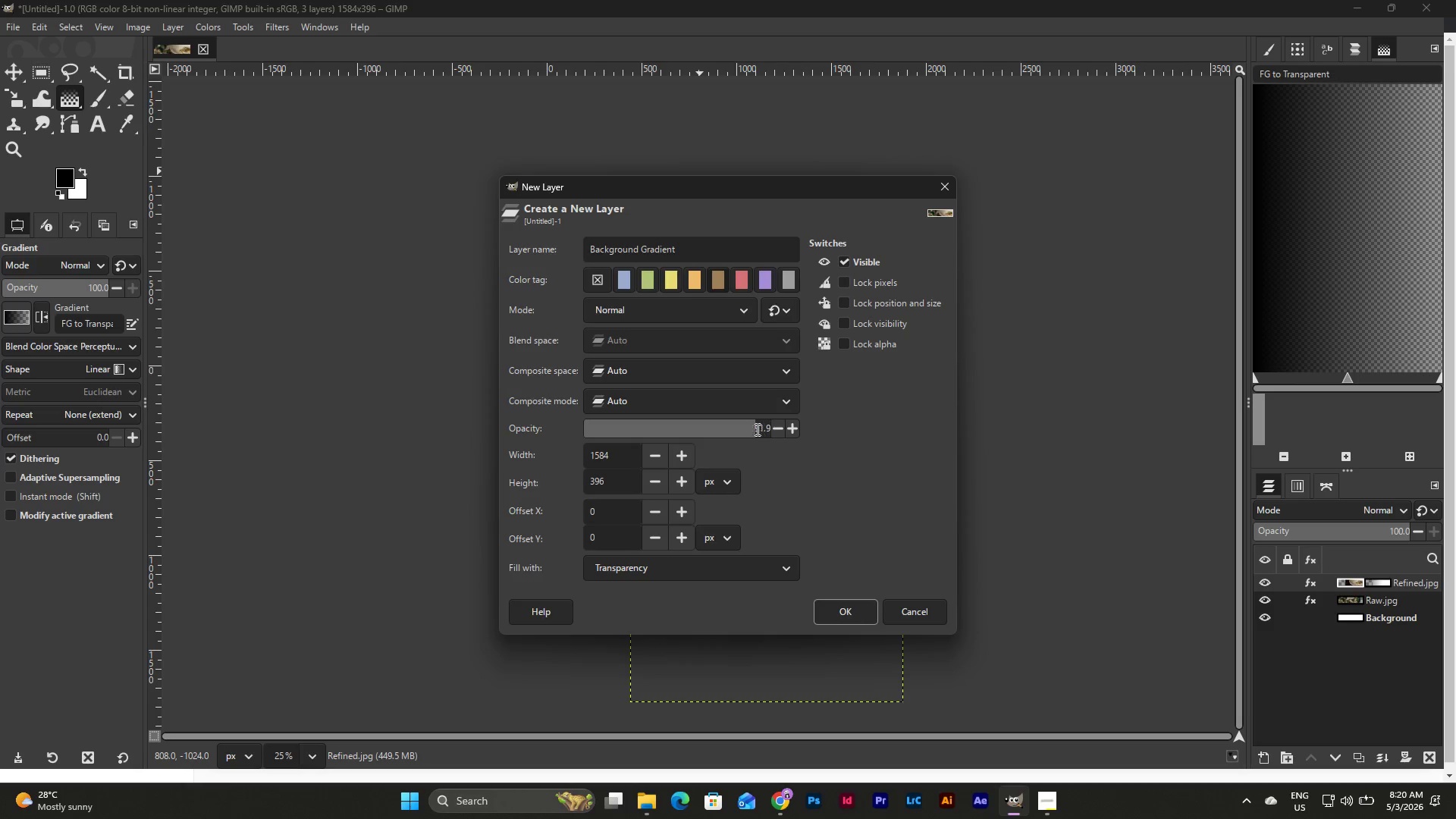 
left_click_drag(start_coordinate=[755, 429], to_coordinate=[767, 429])
 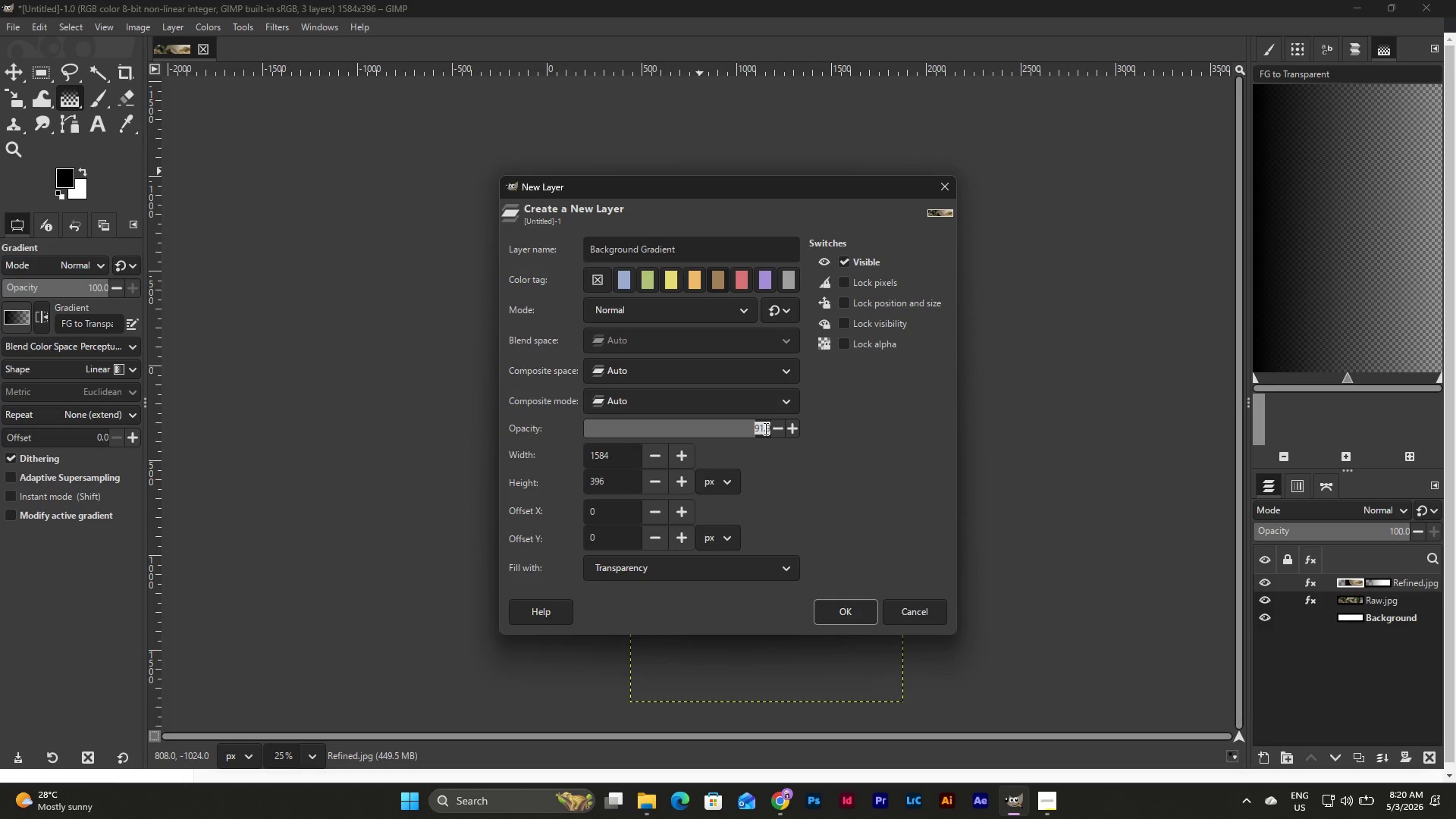 
key(Numpad2)
 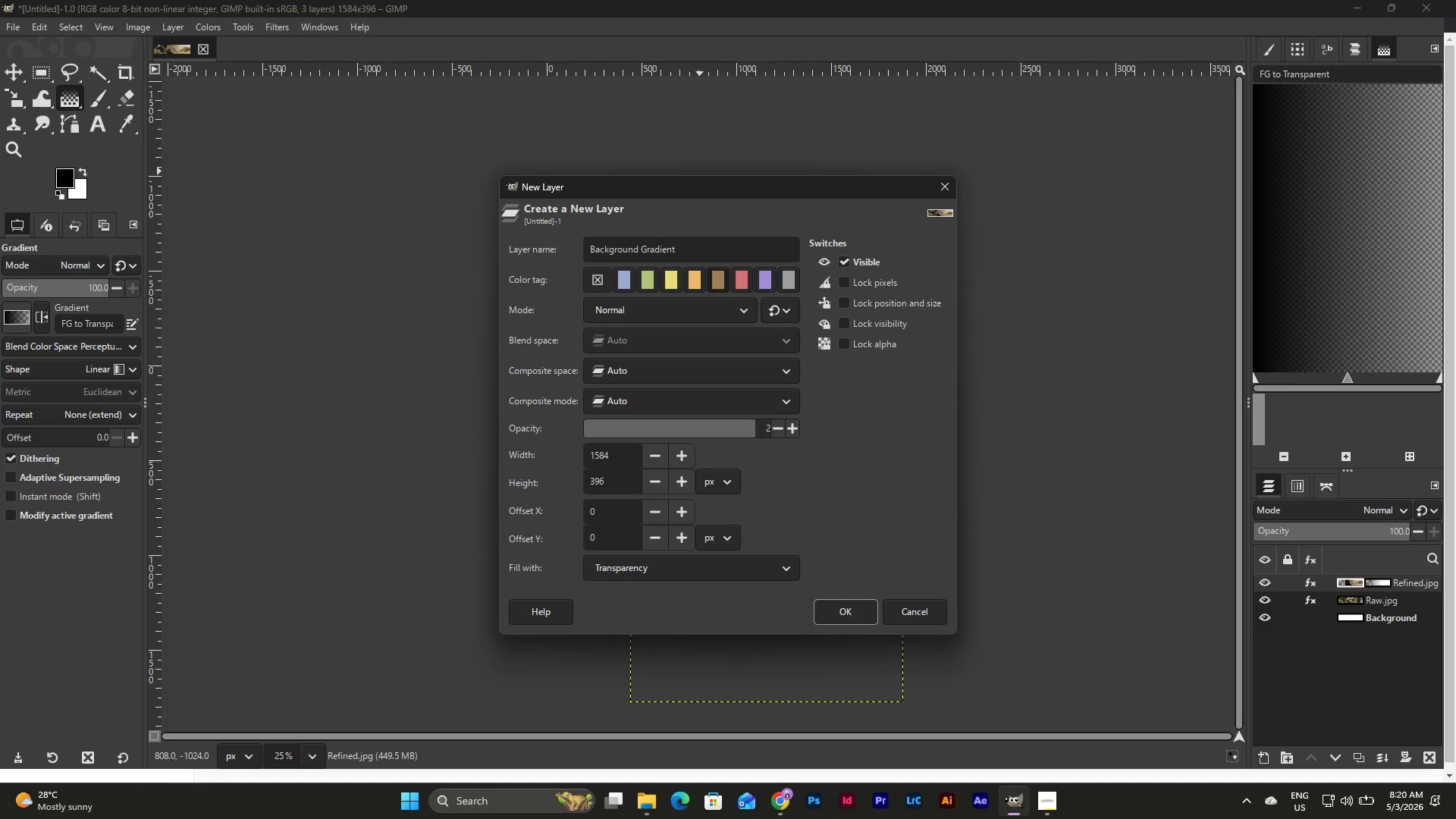 
key(Numpad0)
 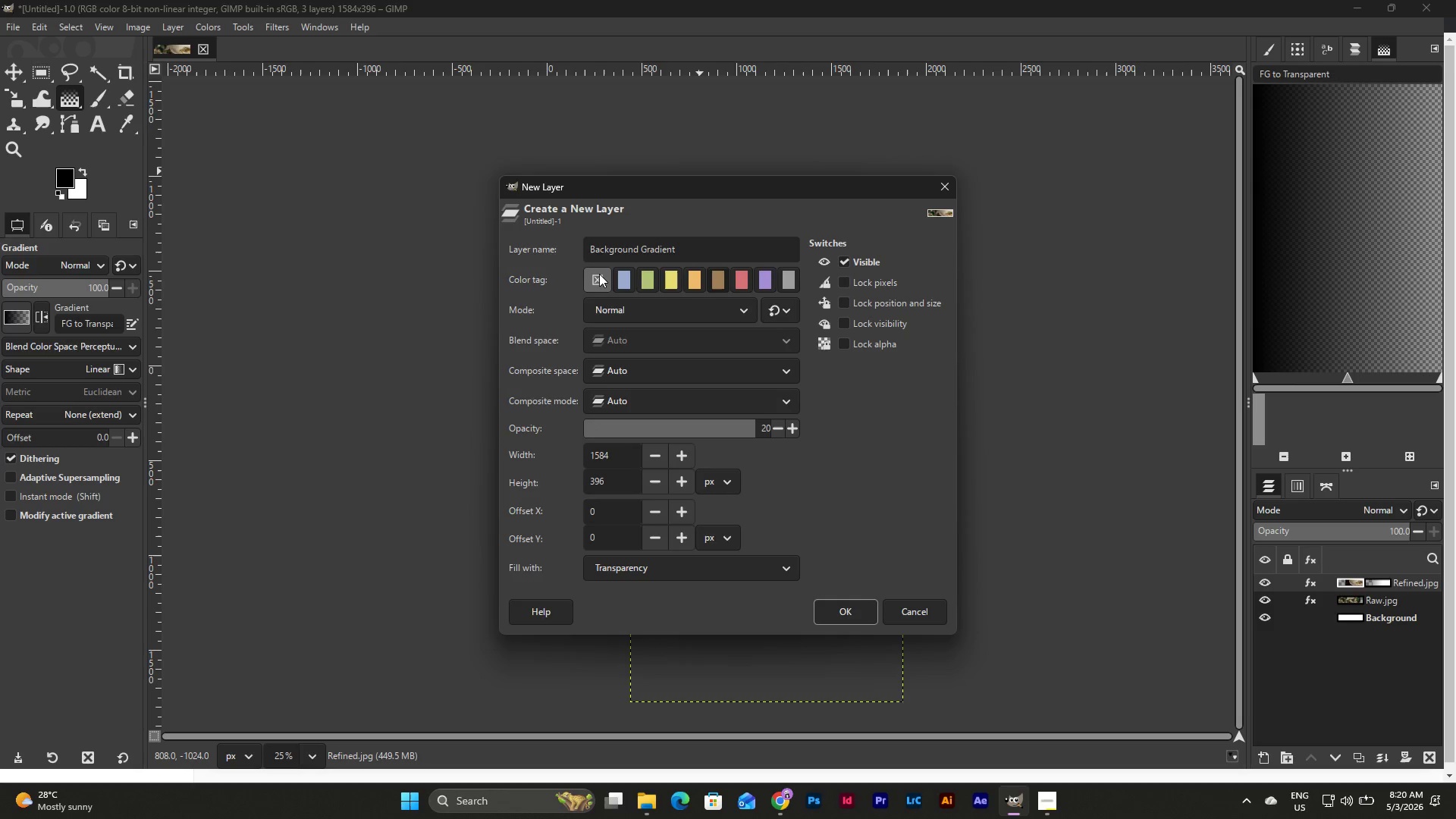 
left_click([599, 274])
 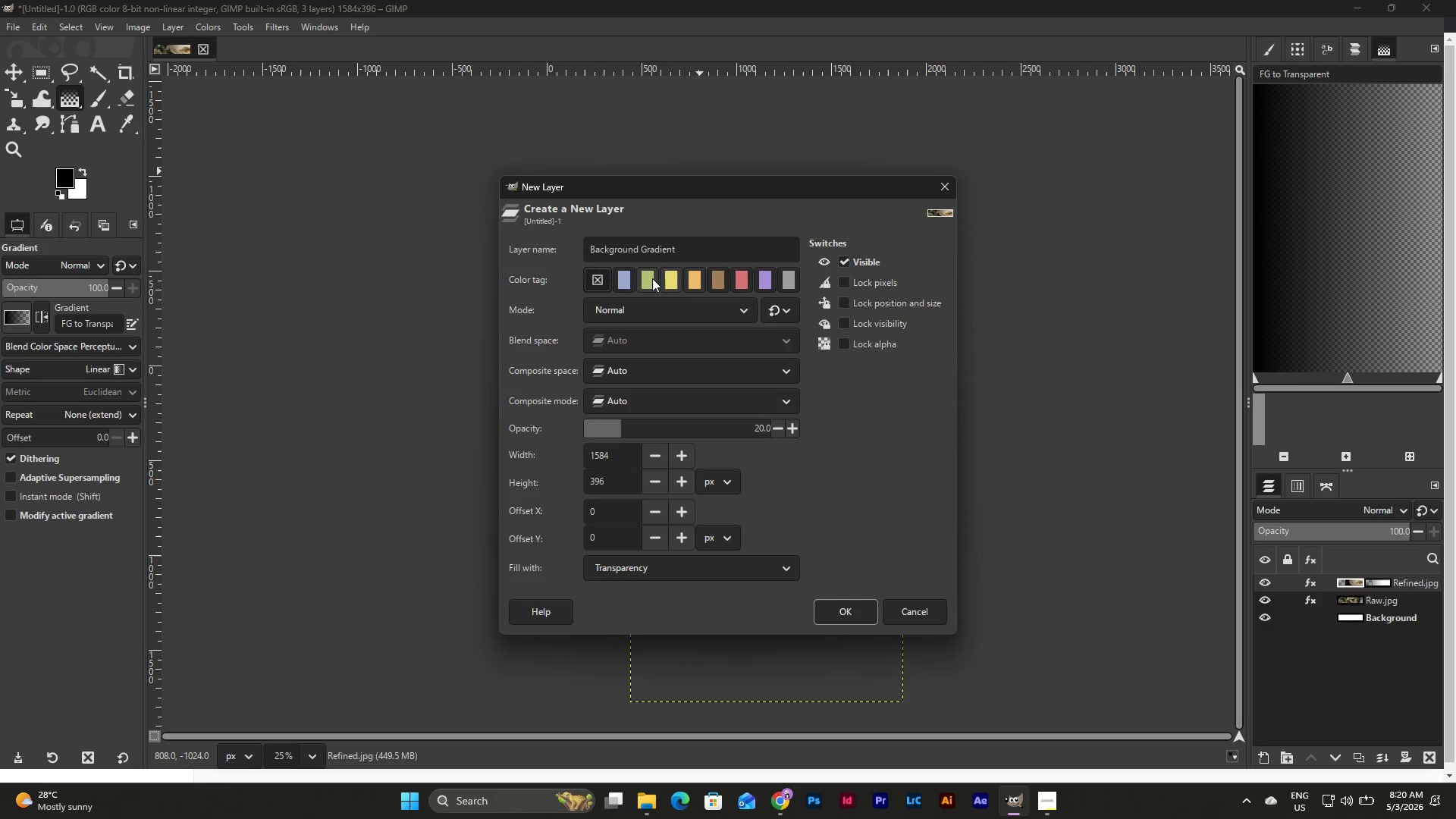 
left_click_drag(start_coordinate=[648, 278], to_coordinate=[682, 278])
 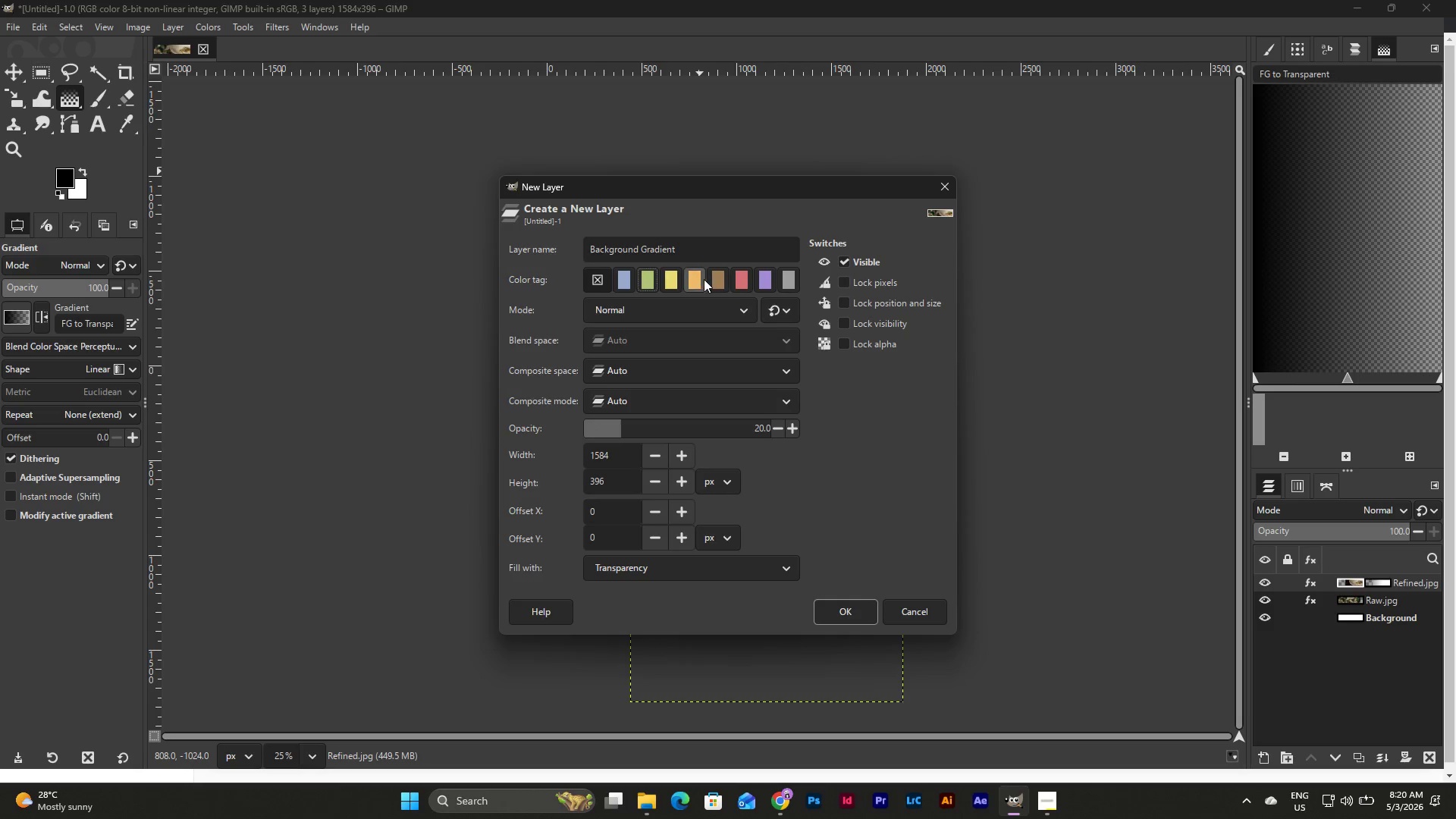 
left_click([720, 274])
 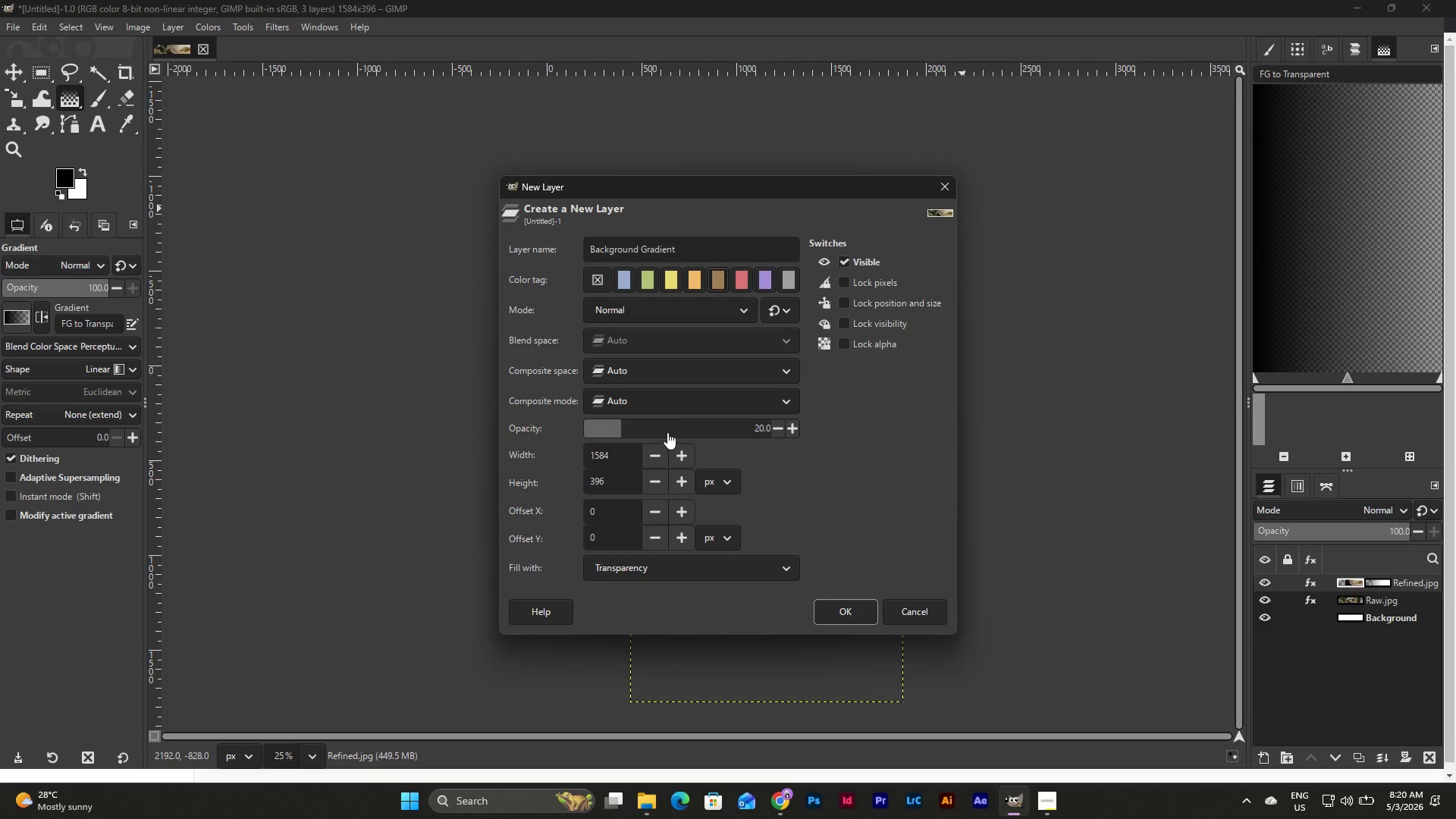 
wait(12.05)
 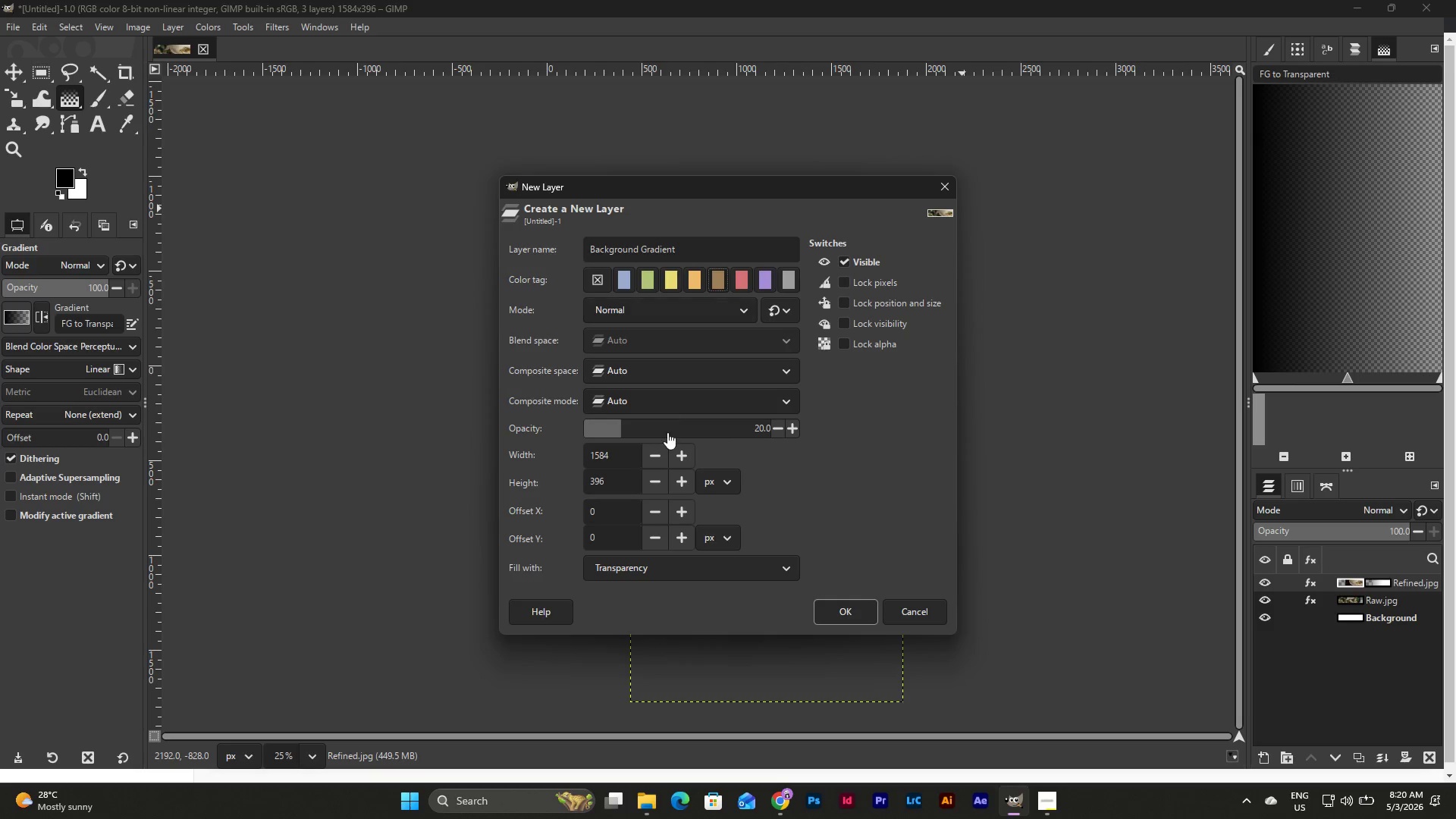 
mouse_move([711, 326])
 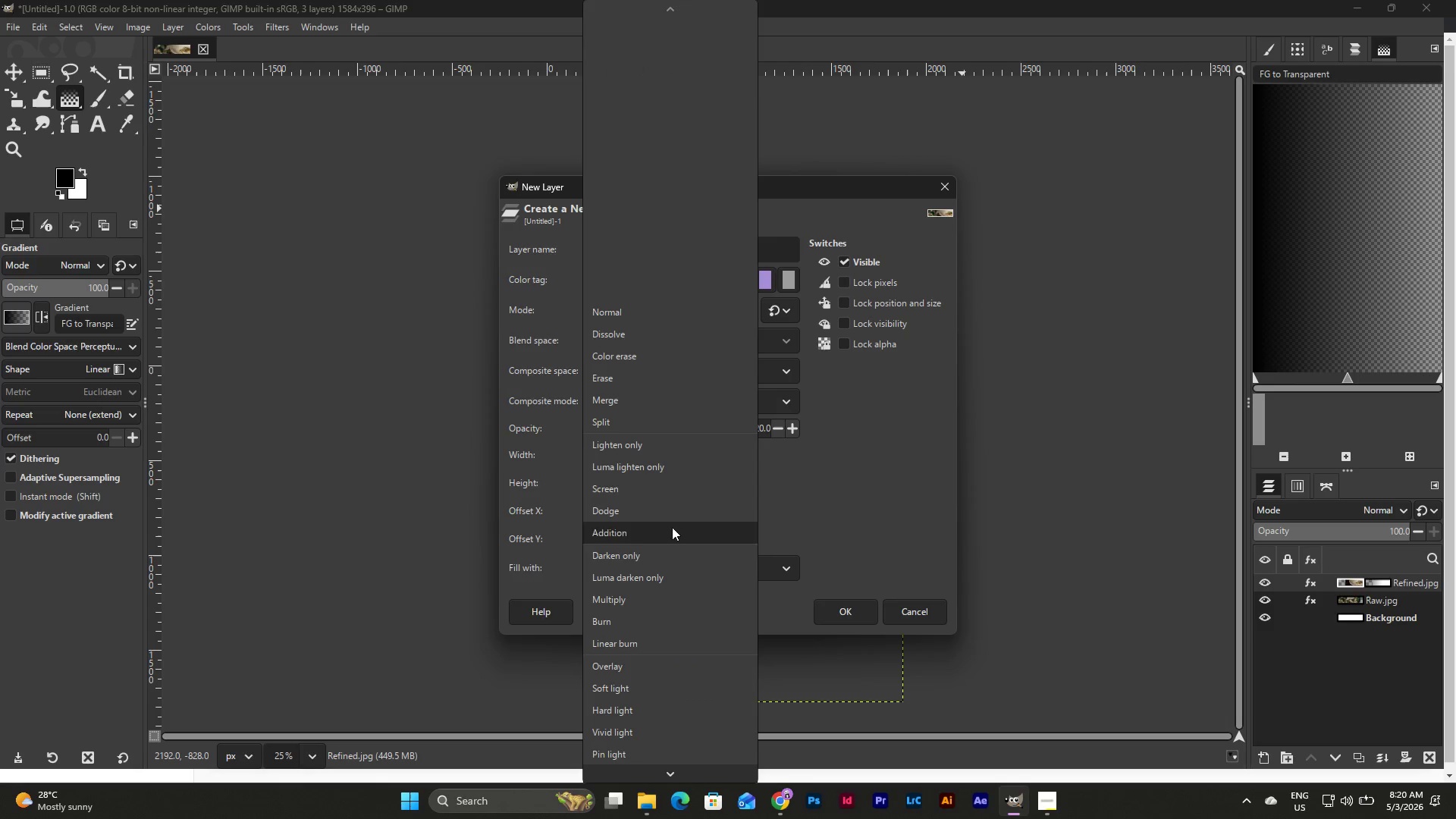 
left_click([656, 676])
 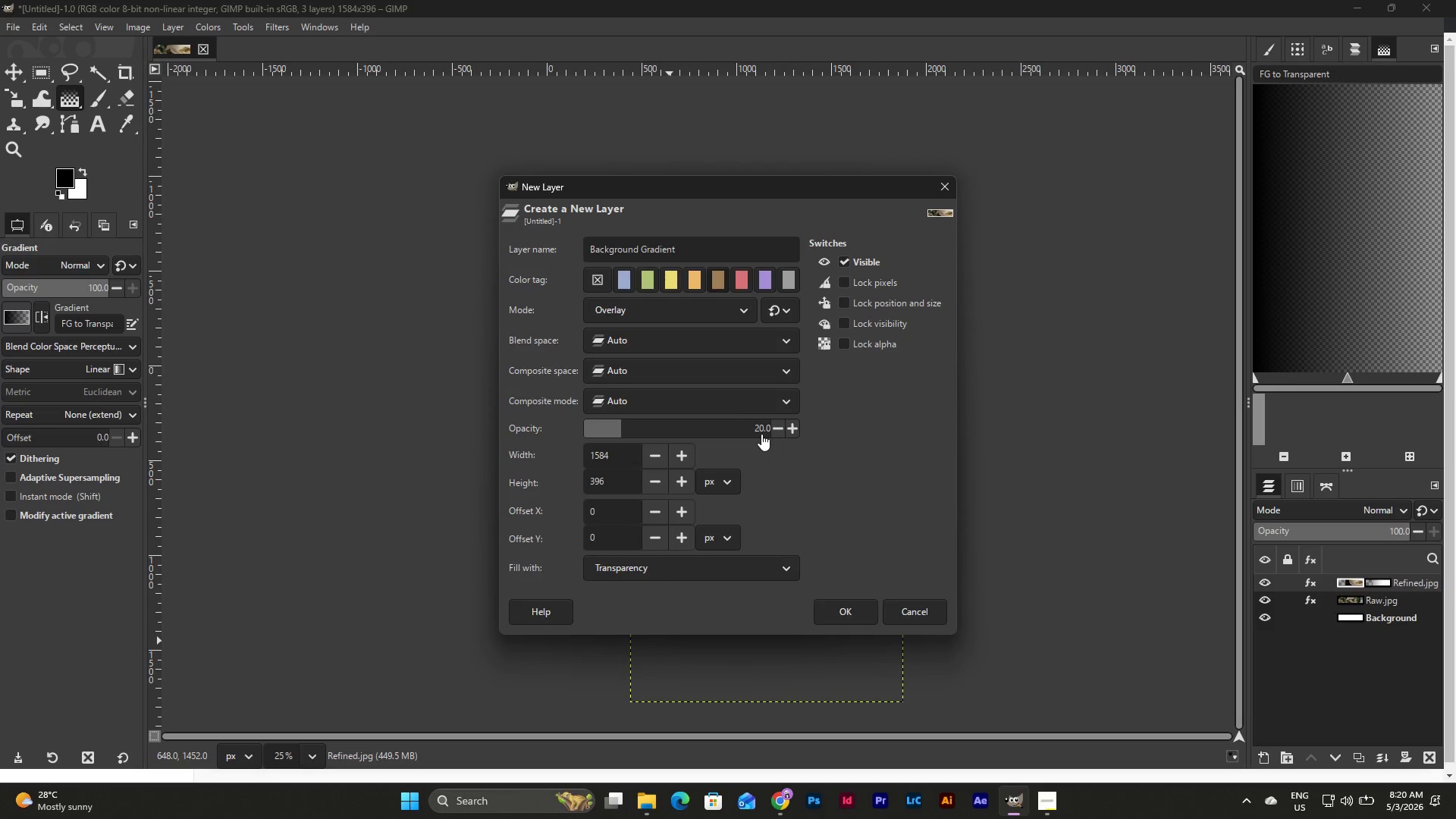 
left_click([853, 610])
 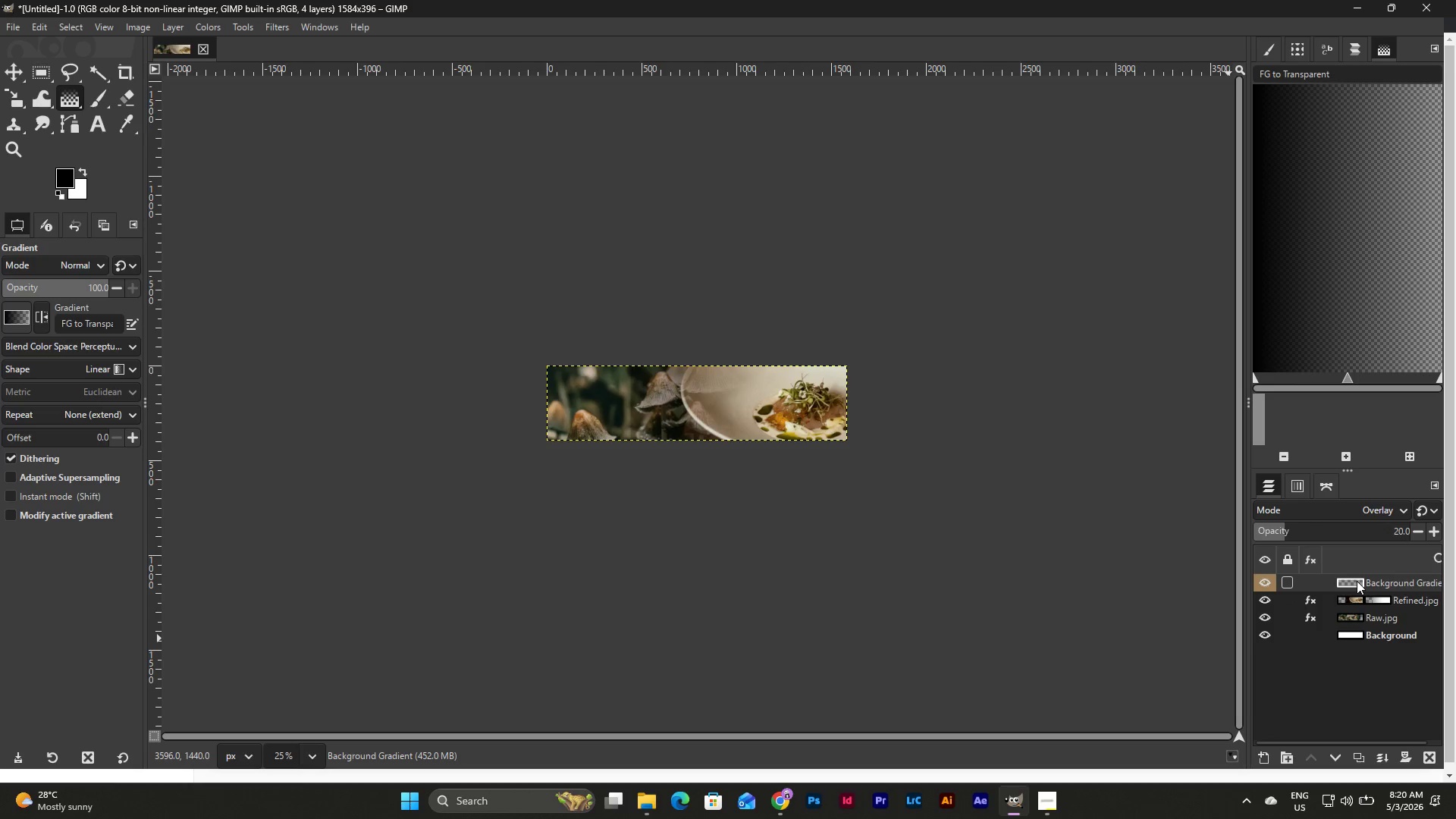 
double_click([1357, 581])
 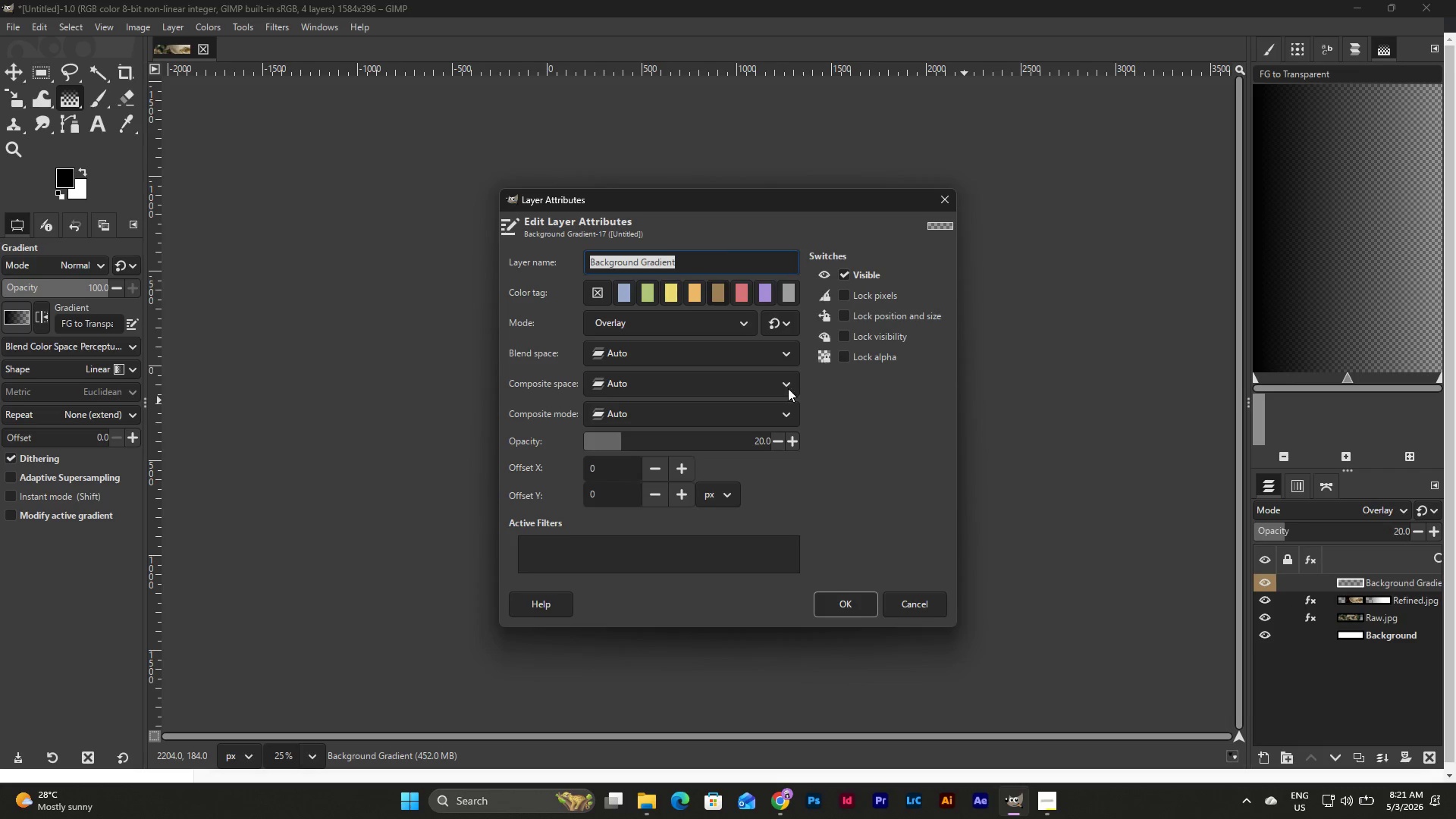 
wait(6.76)
 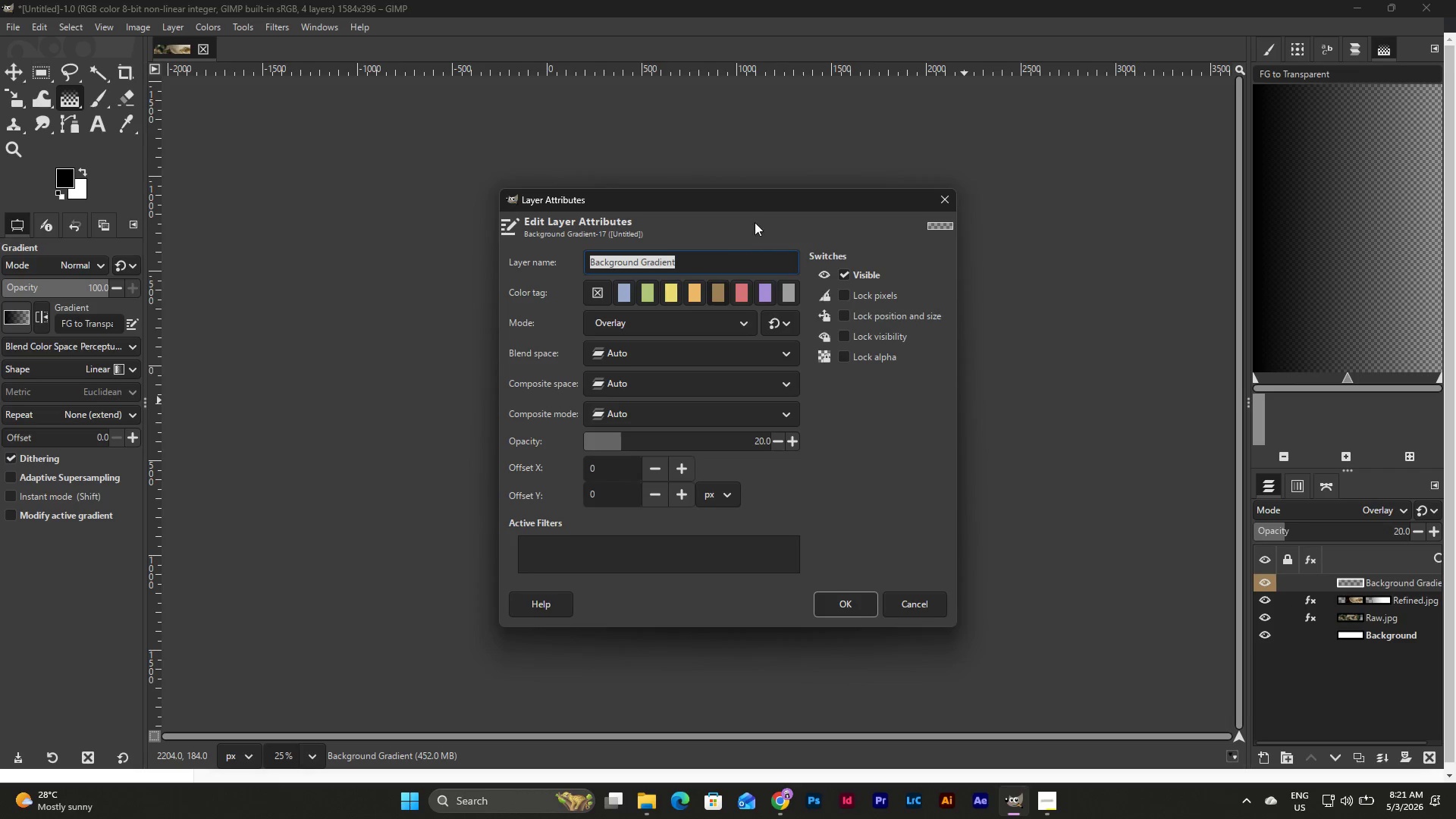 
left_click([697, 344])
 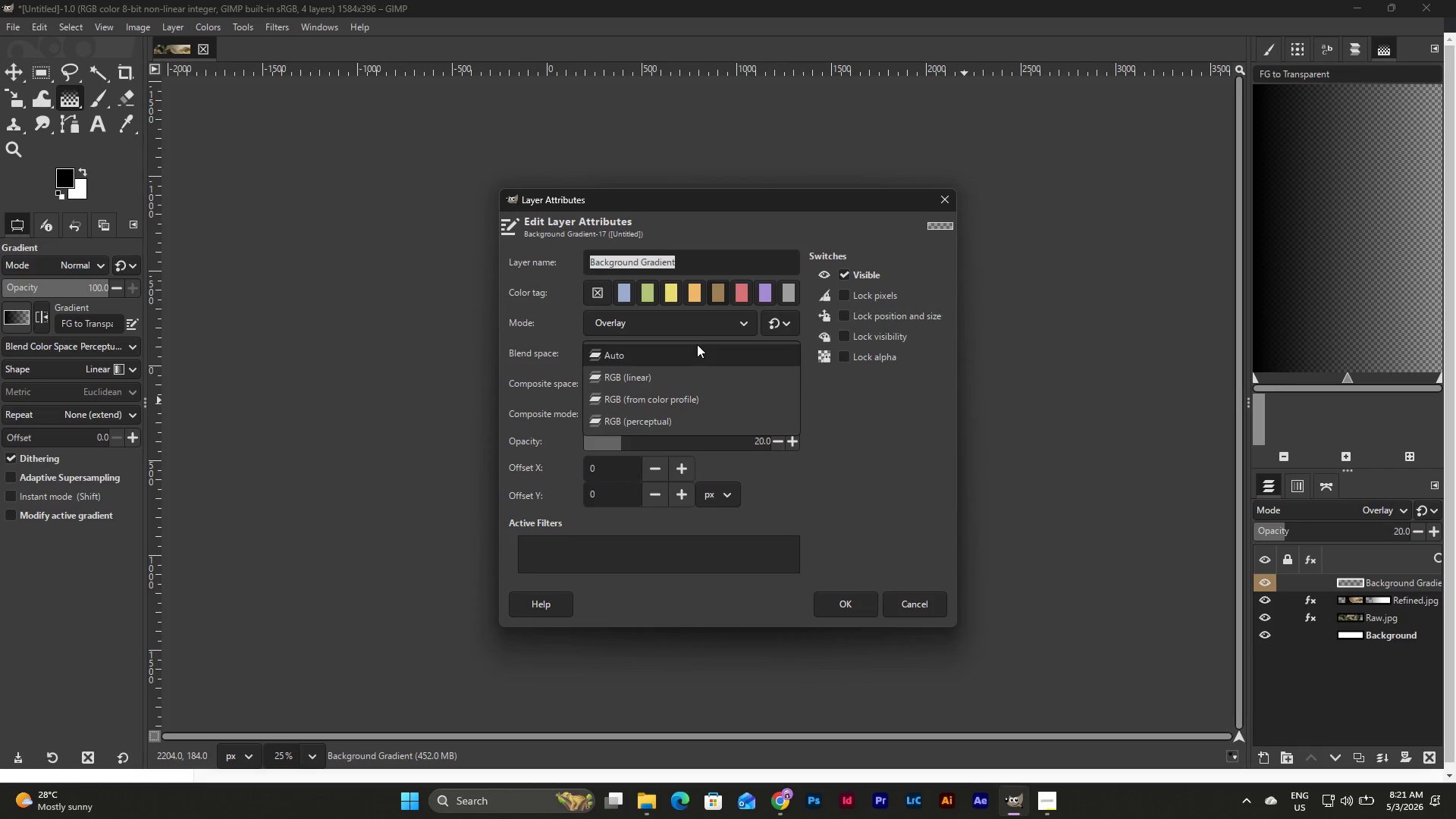 
left_click([697, 344])
 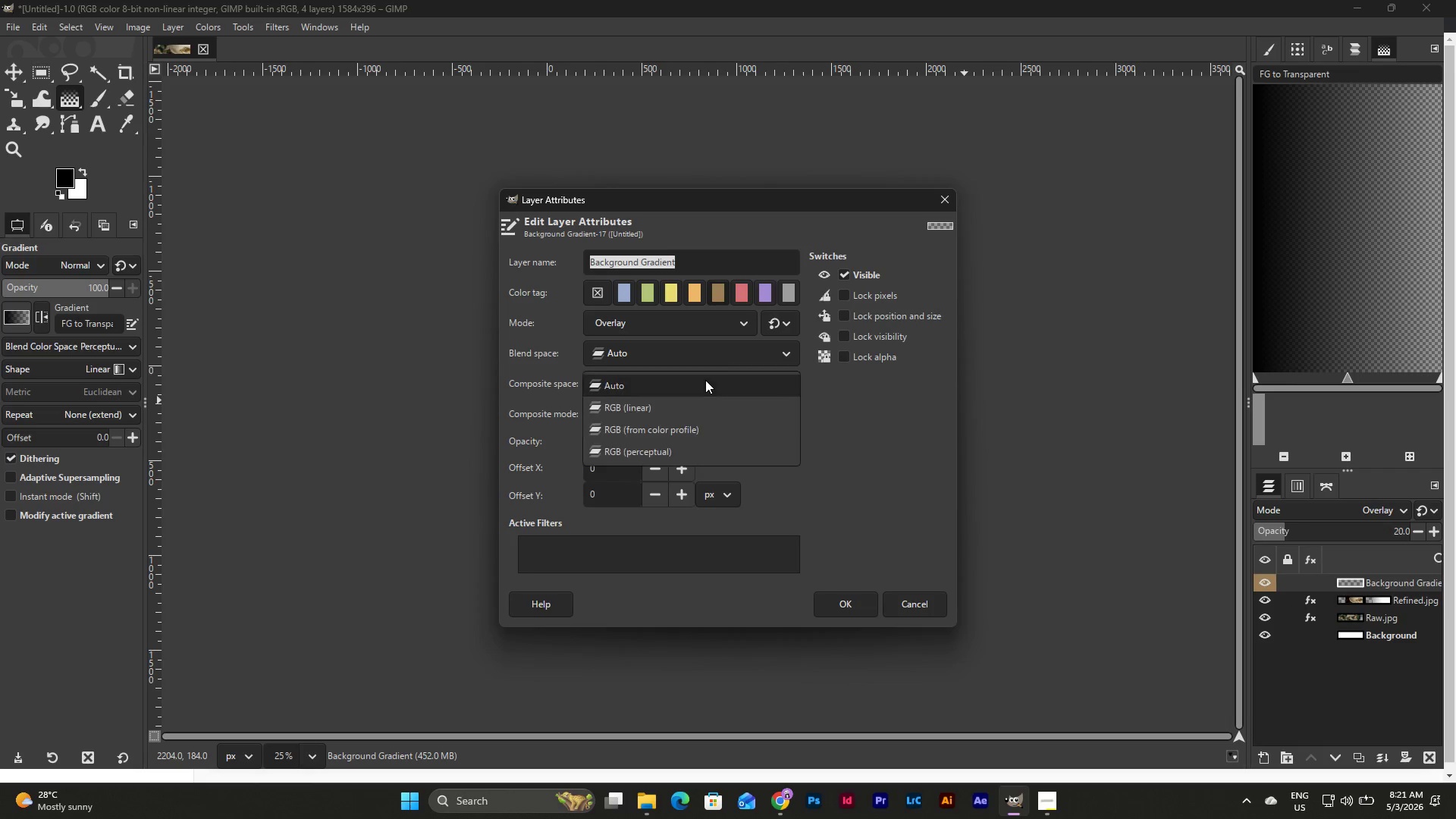 
double_click([705, 380])
 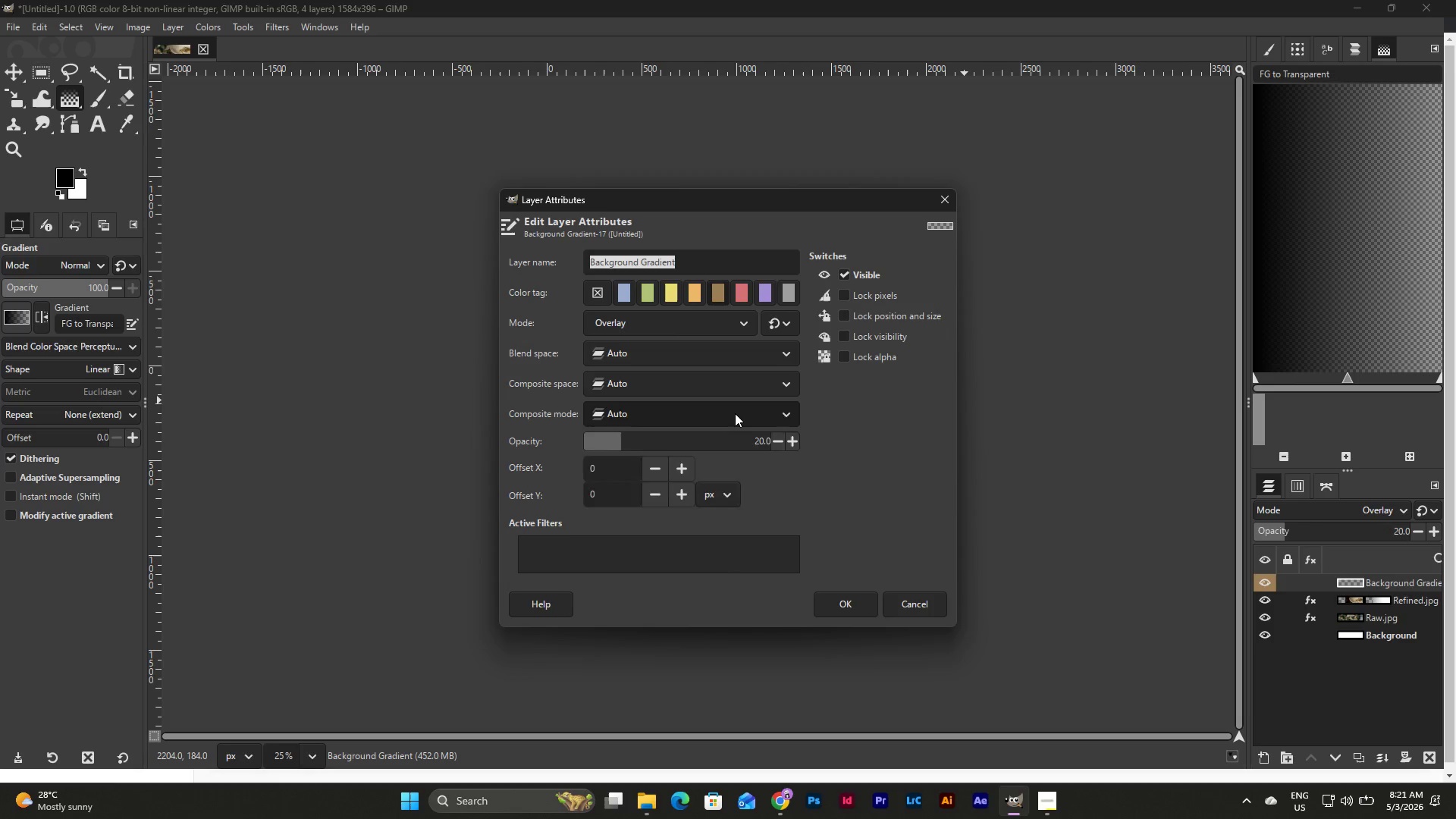 
double_click([735, 413])
 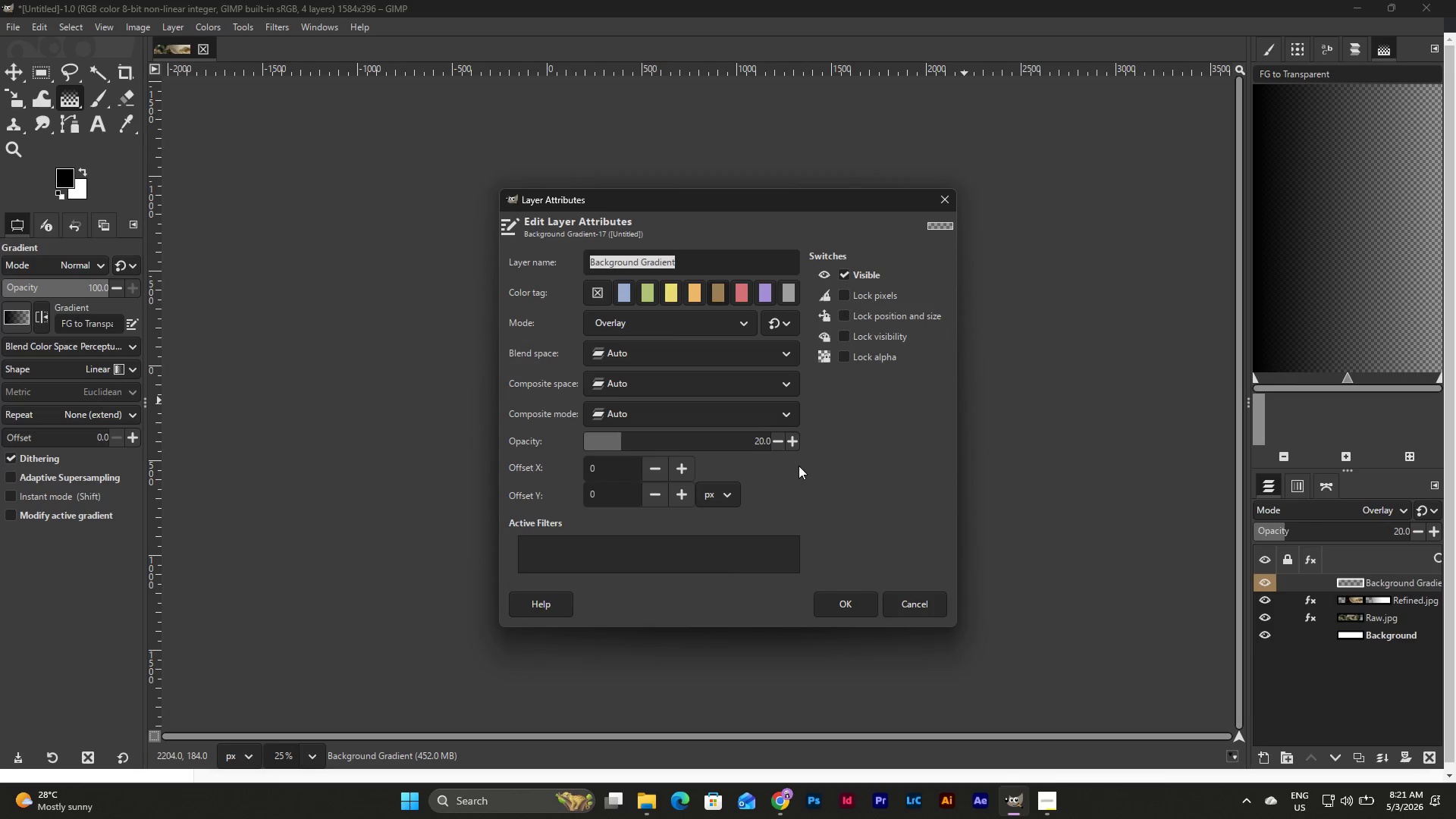 
double_click([726, 558])
 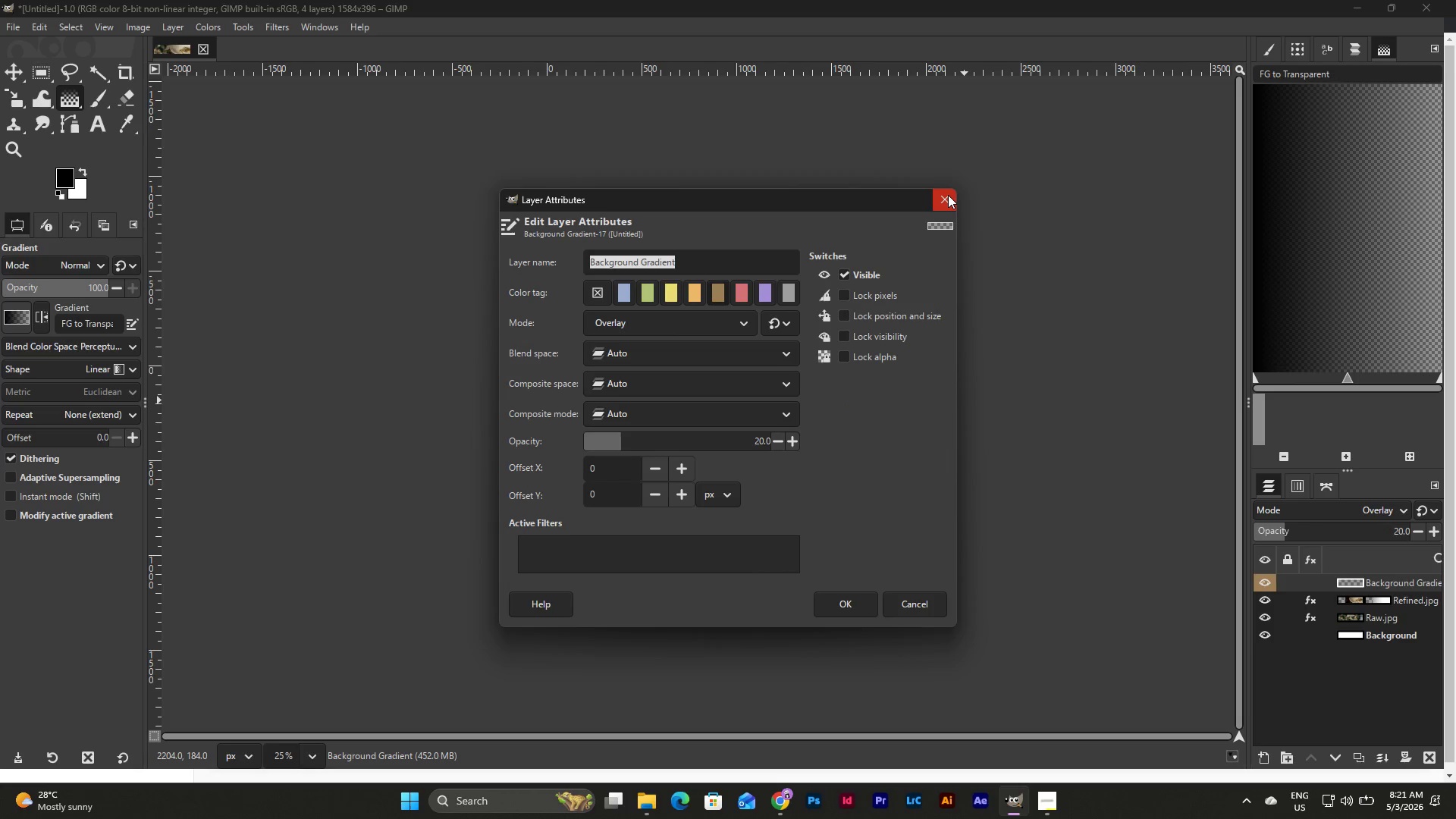 
left_click([948, 195])
 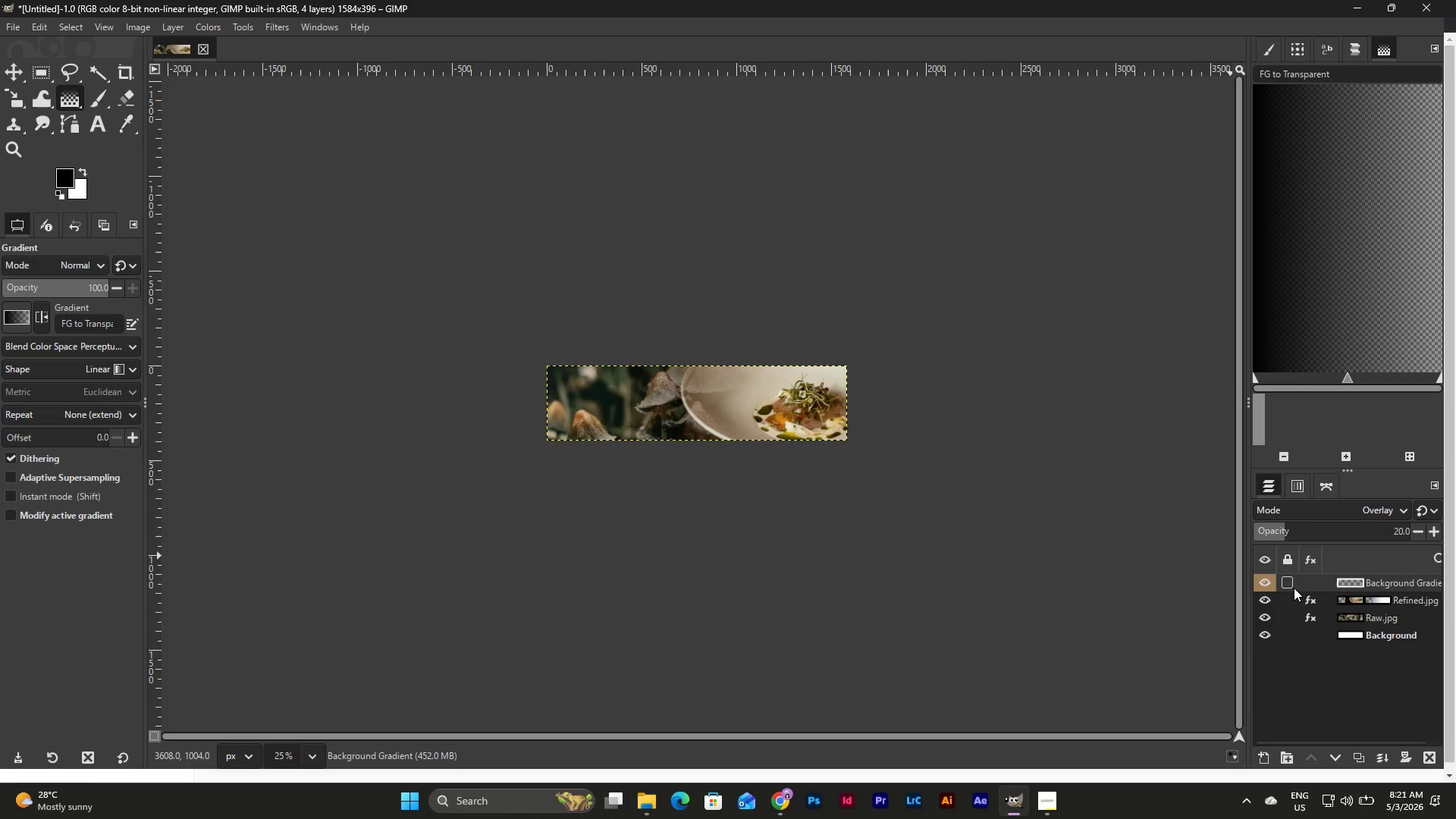 
left_click([1370, 581])
 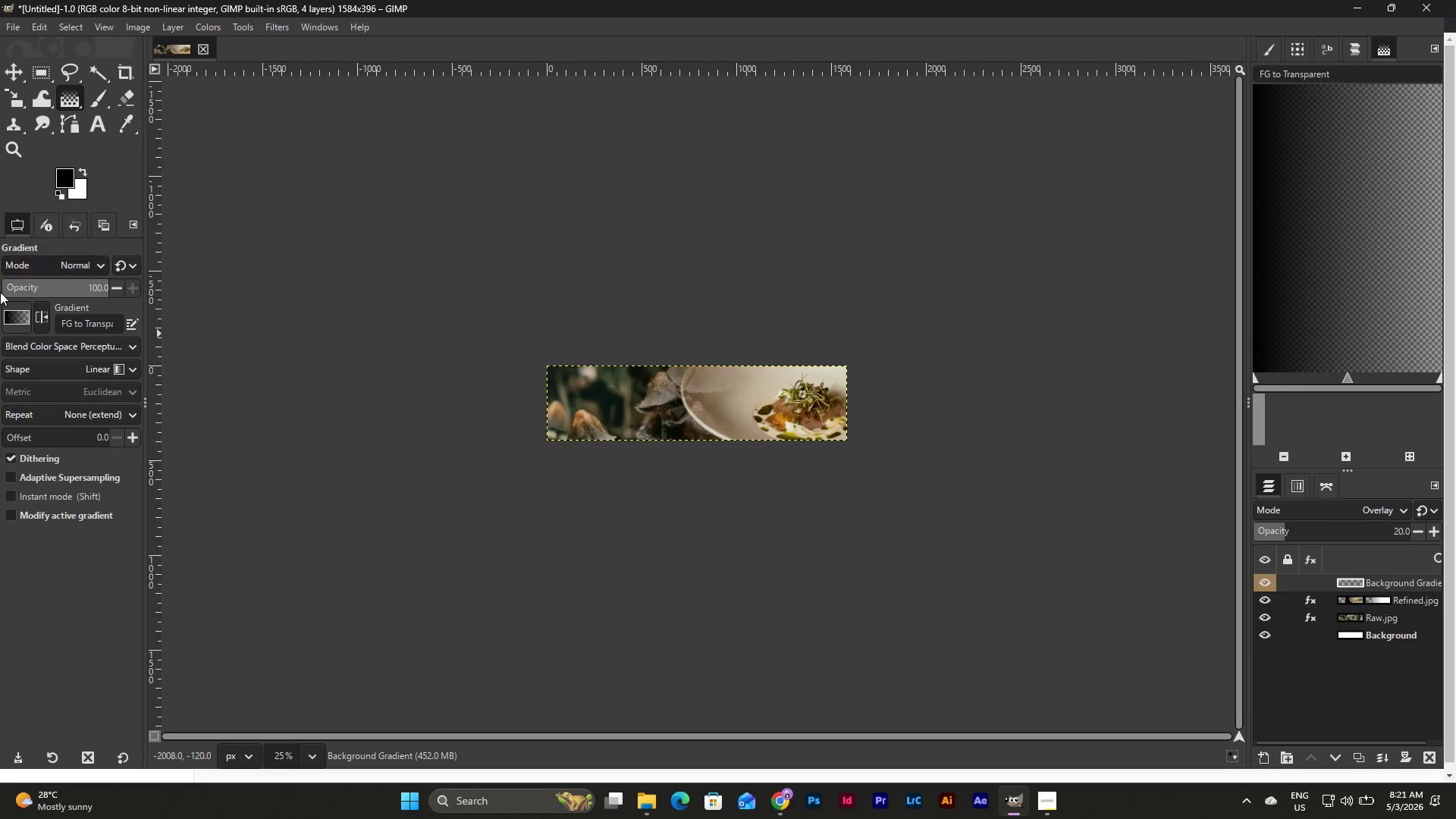 
left_click([16, 325])
 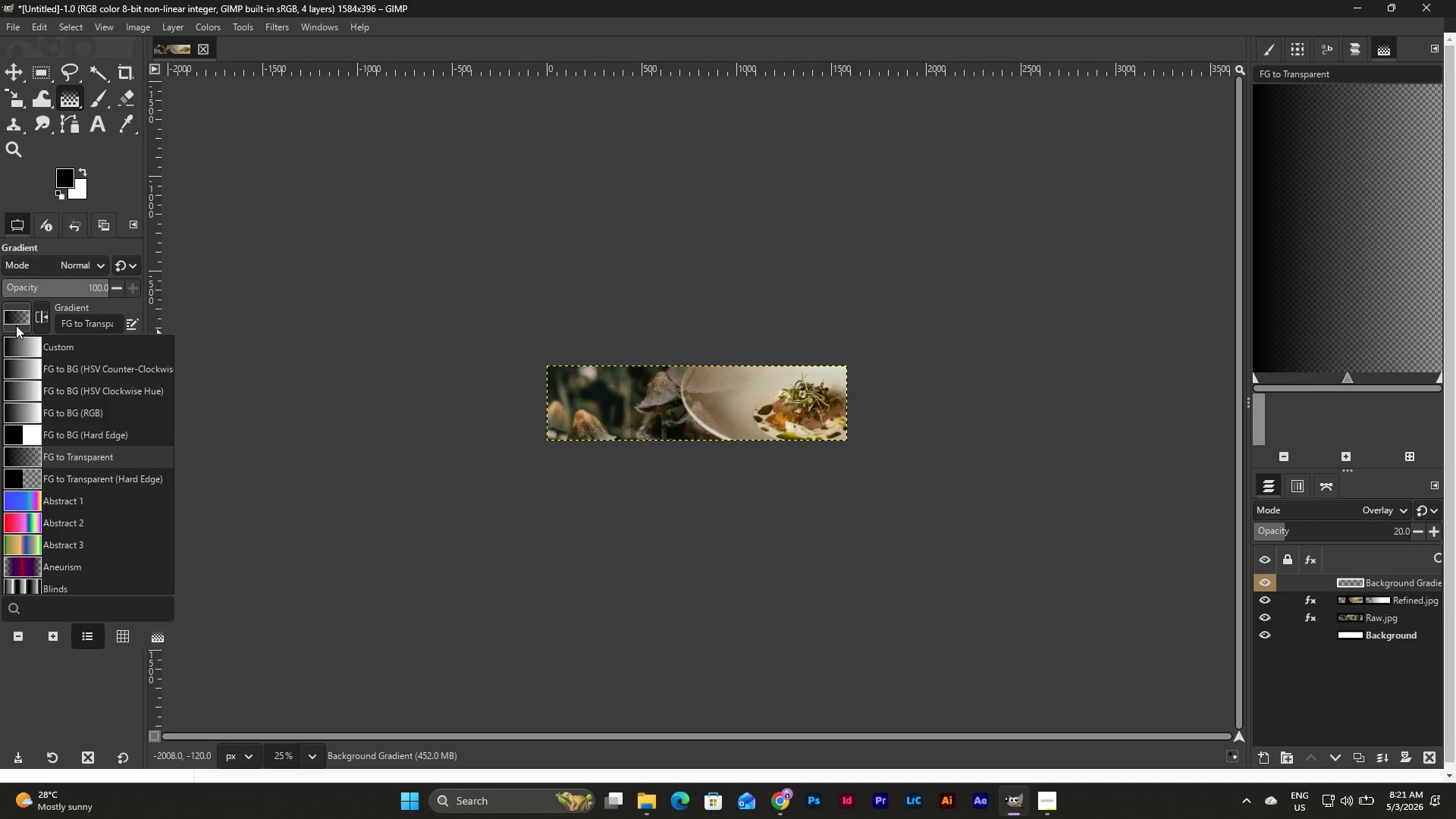 
left_click([16, 325])
 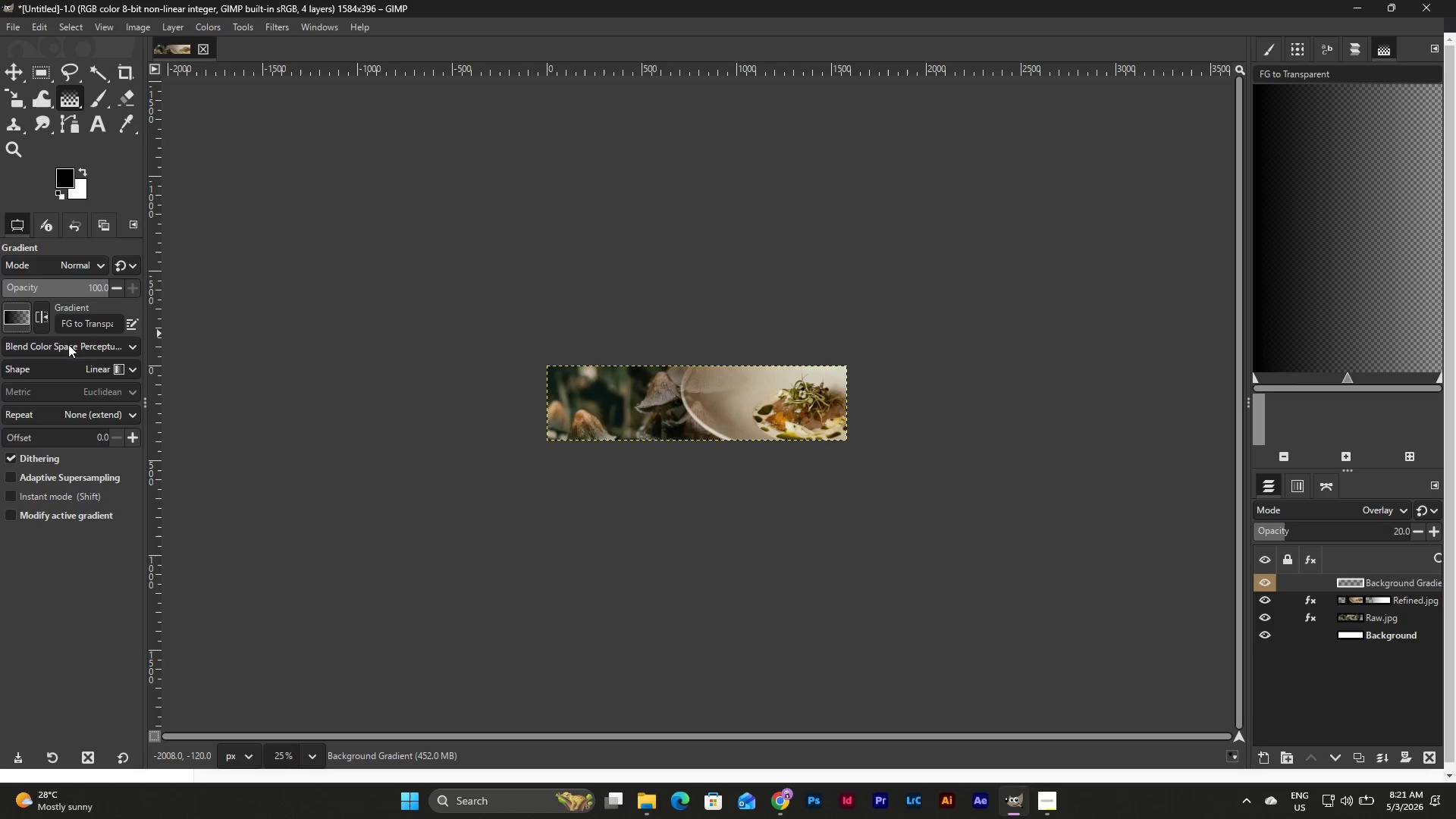 
left_click([13, 311])
 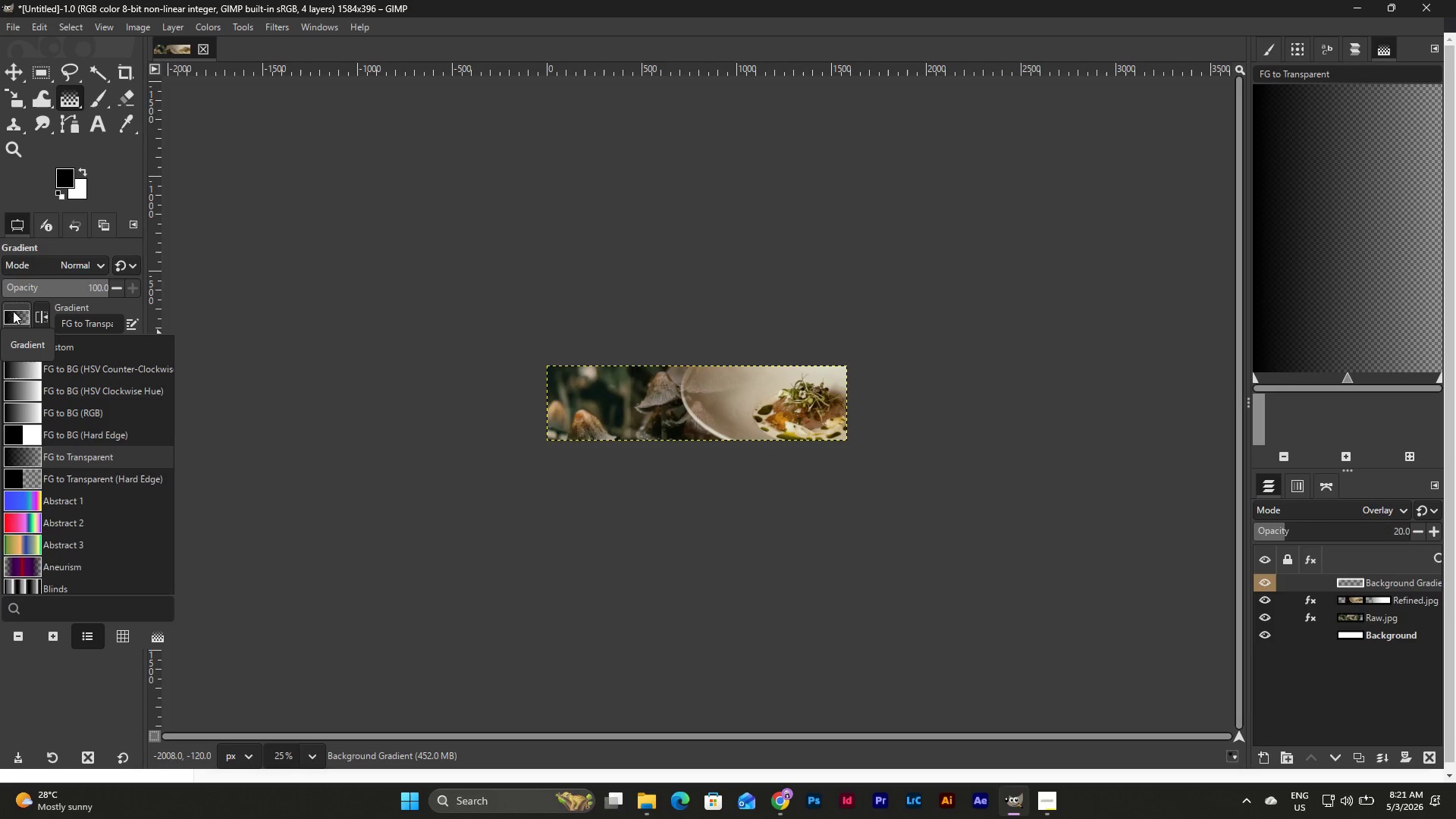 
left_click([13, 311])
 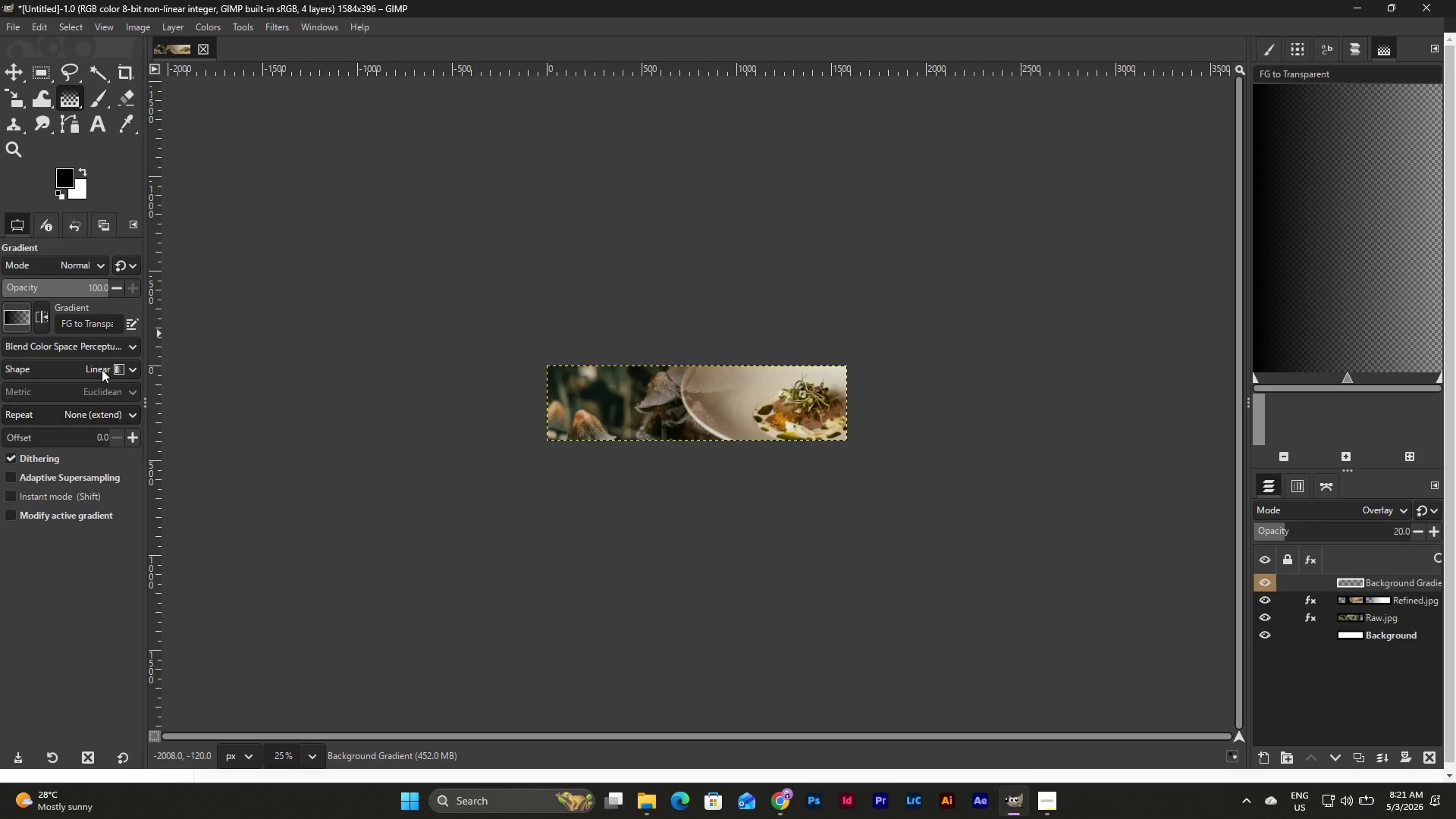 
double_click([64, 174])
 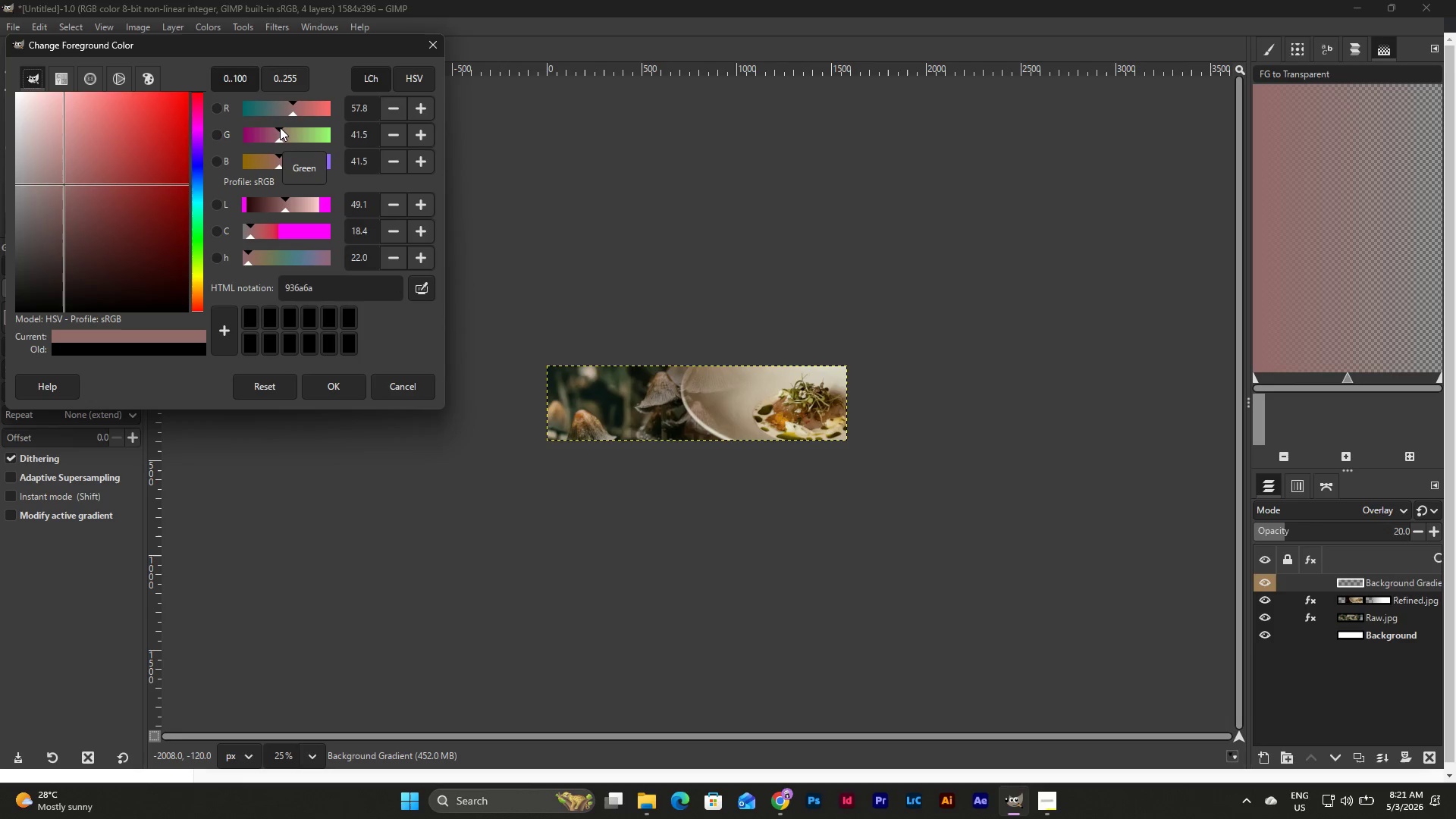 
wait(7.41)
 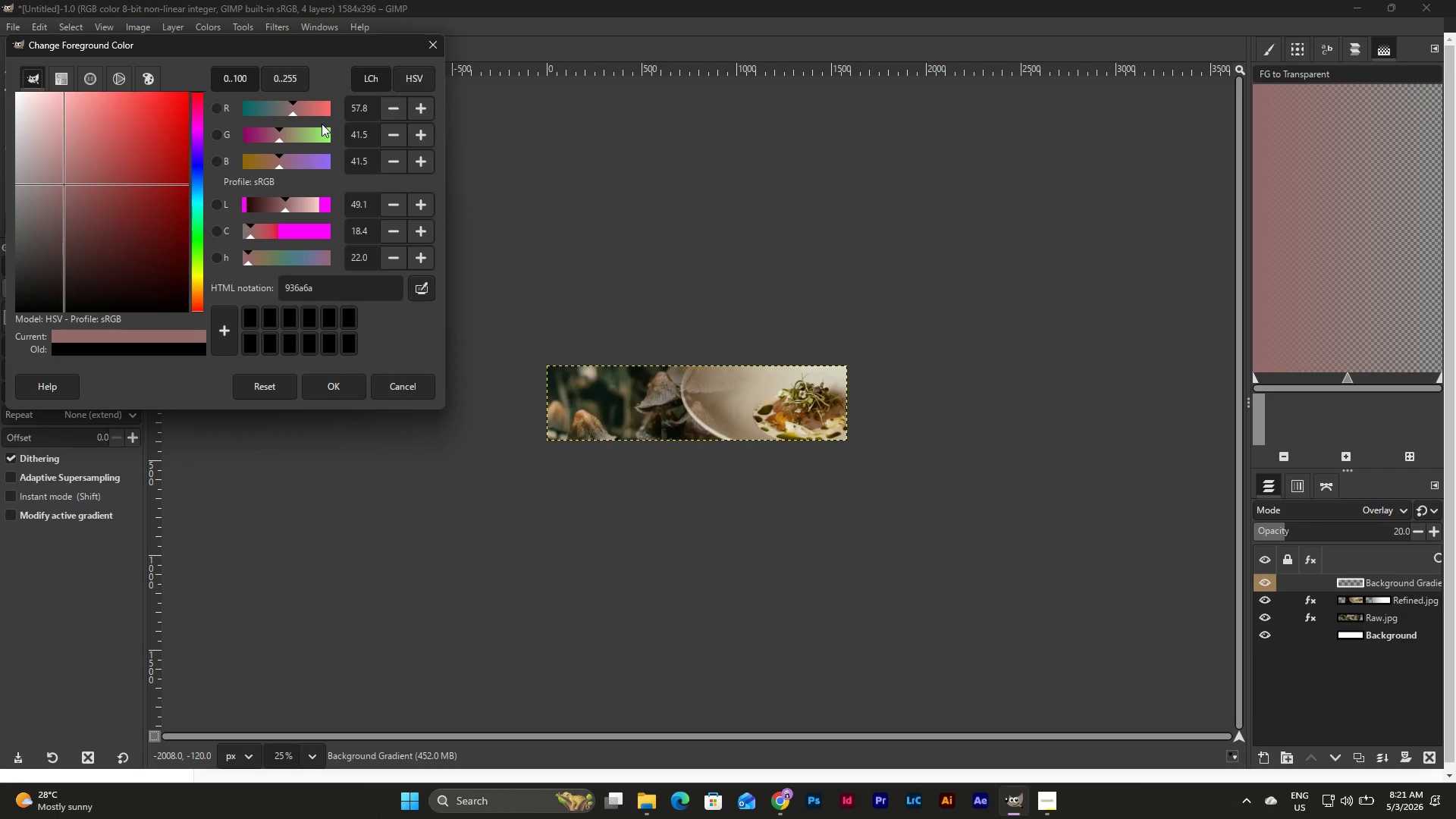 
left_click_drag(start_coordinate=[281, 128], to_coordinate=[286, 130])
 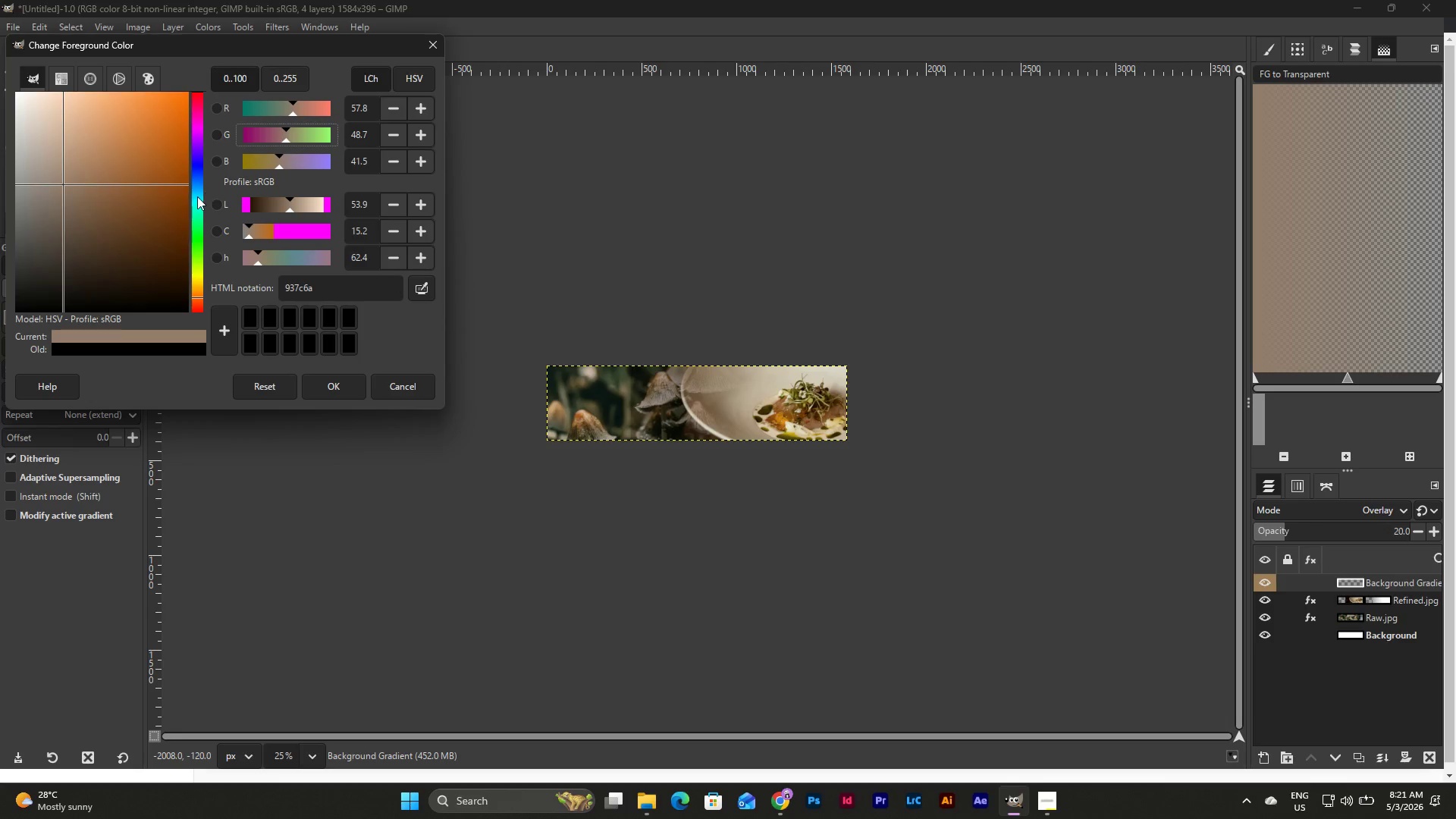 
left_click_drag(start_coordinate=[197, 196], to_coordinate=[201, 246])
 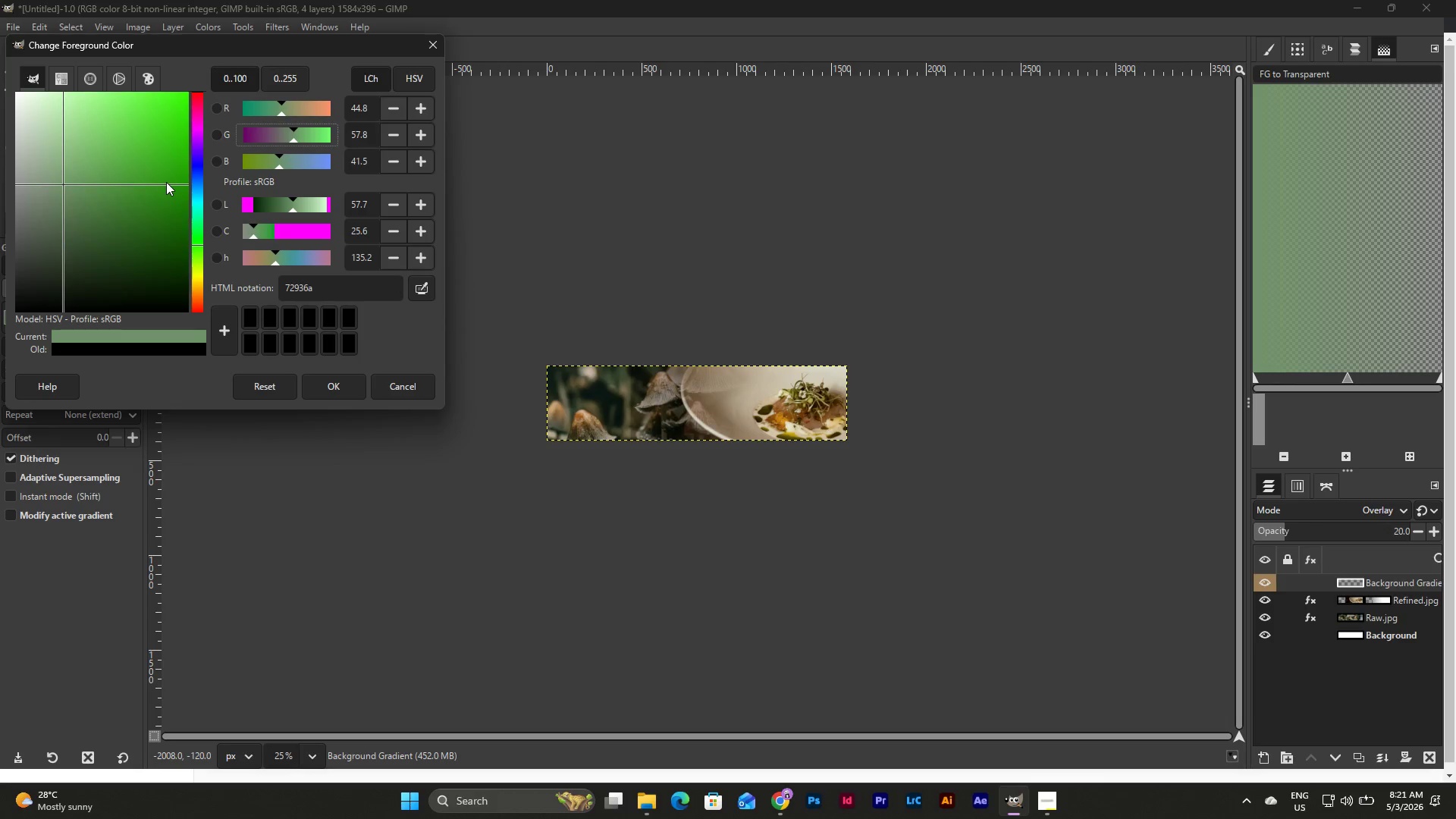 
left_click_drag(start_coordinate=[166, 182], to_coordinate=[189, 271])
 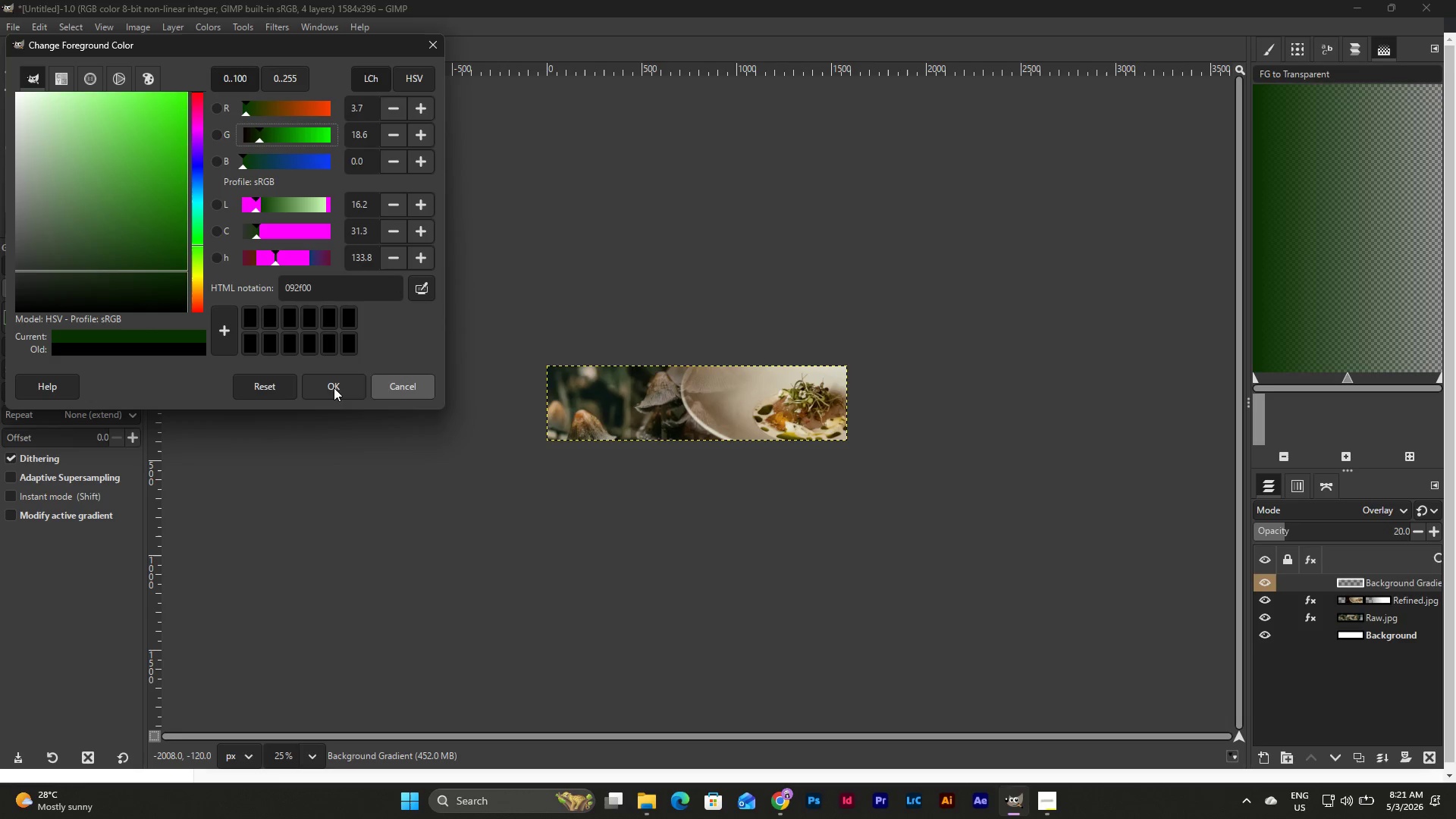 
left_click_drag(start_coordinate=[281, 384], to_coordinate=[287, 386])
 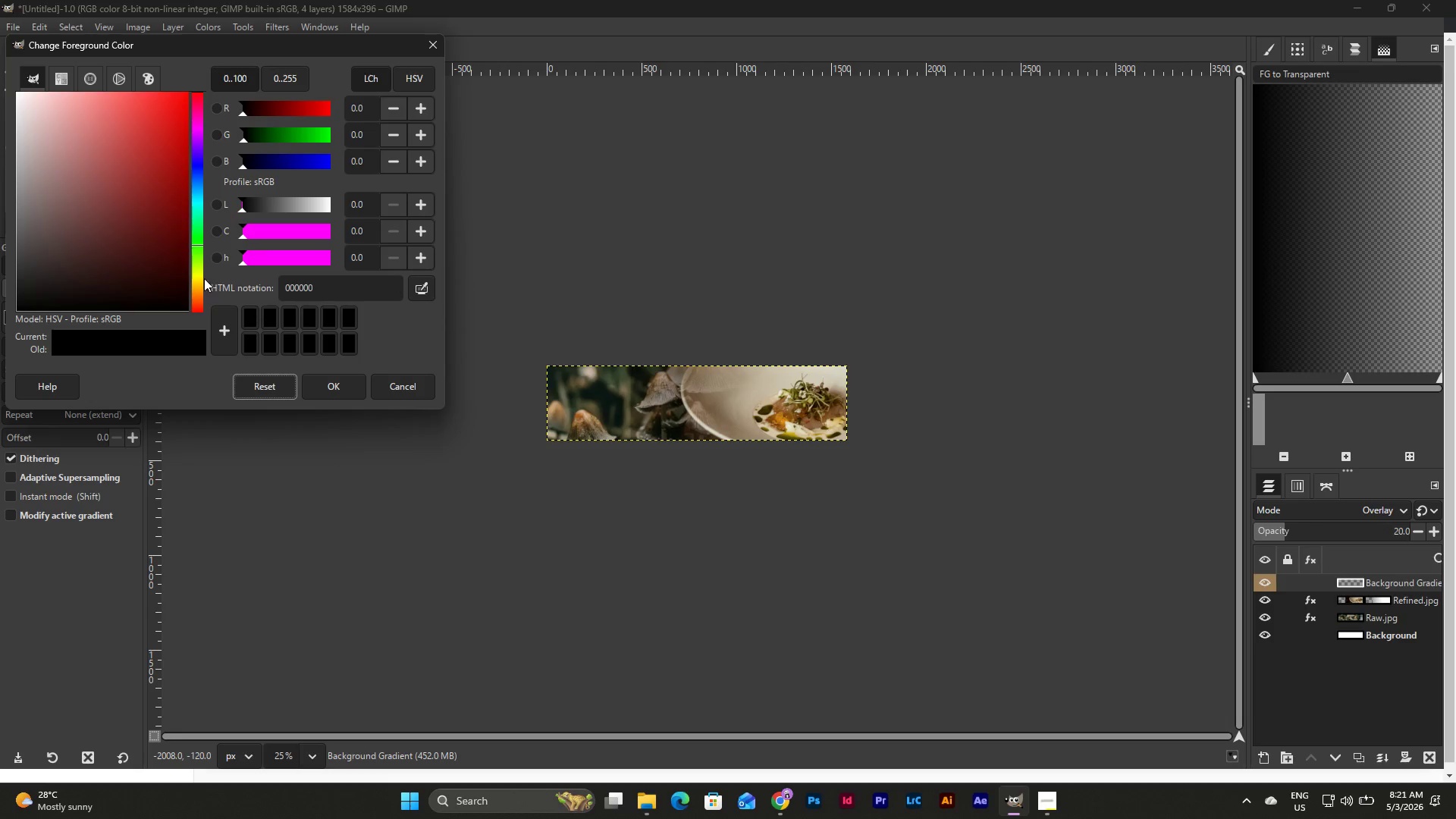 
left_click_drag(start_coordinate=[200, 245], to_coordinate=[200, 253])
 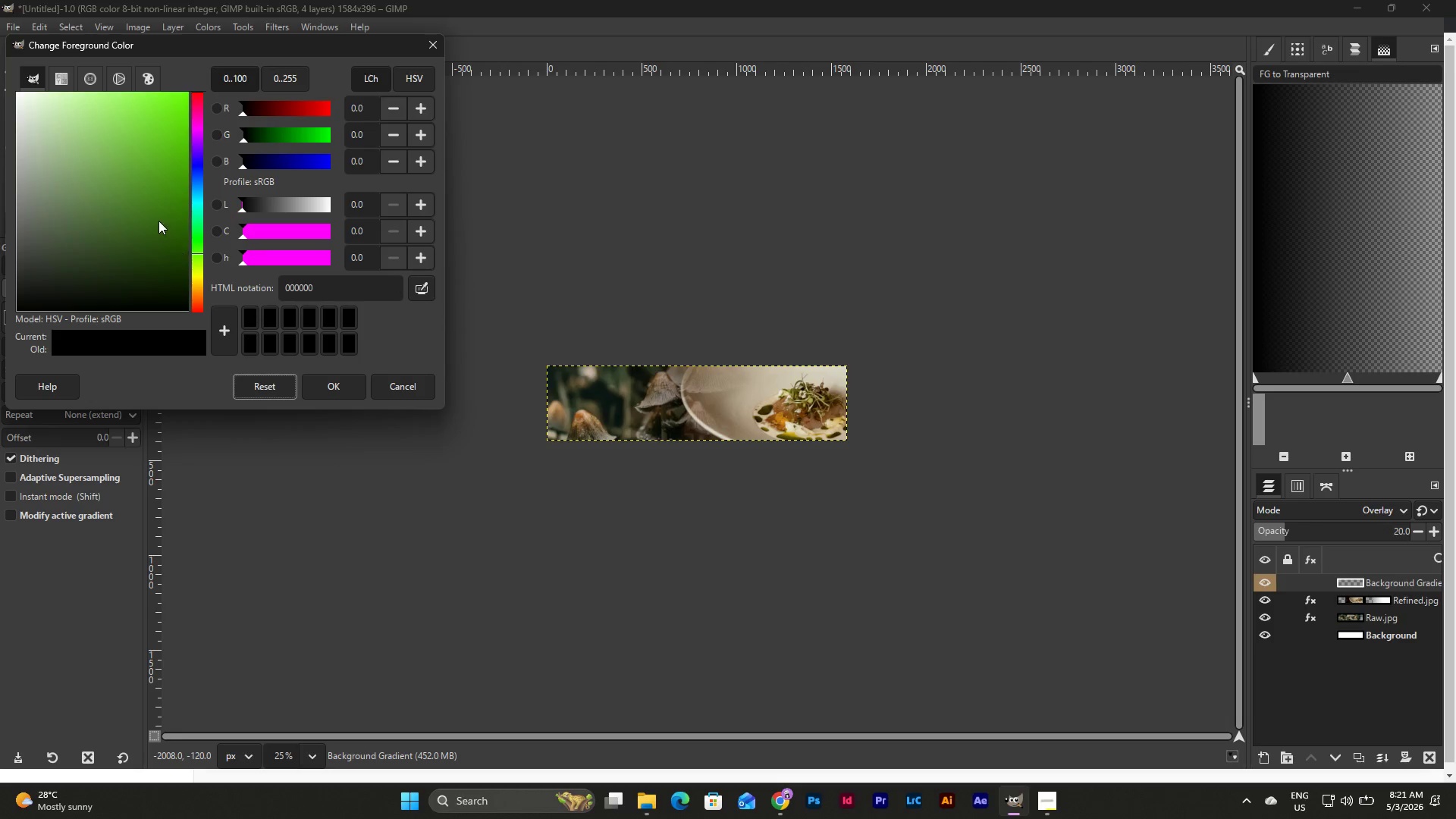 
left_click_drag(start_coordinate=[173, 218], to_coordinate=[189, 262])
 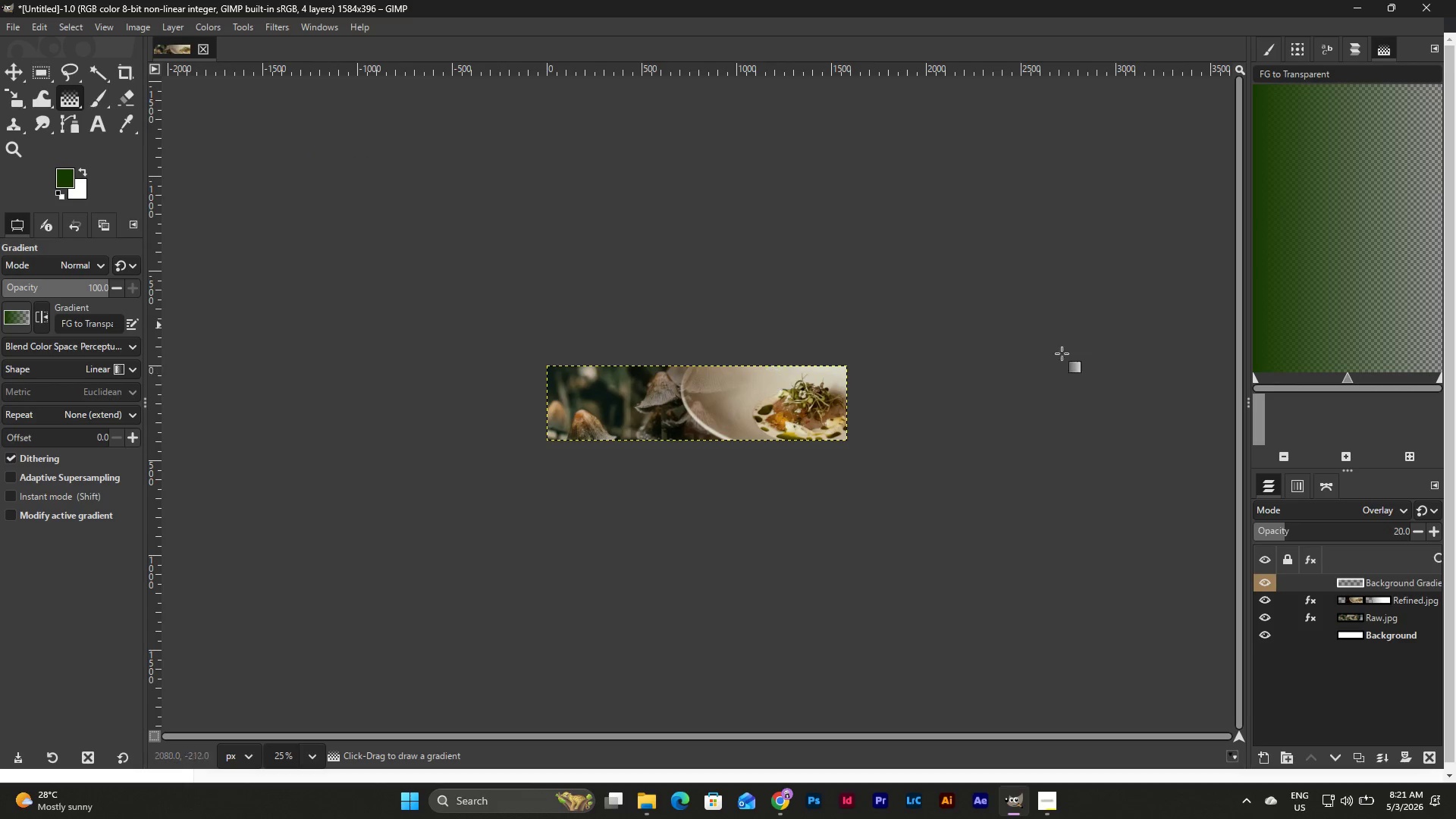 
left_click([1379, 682])
 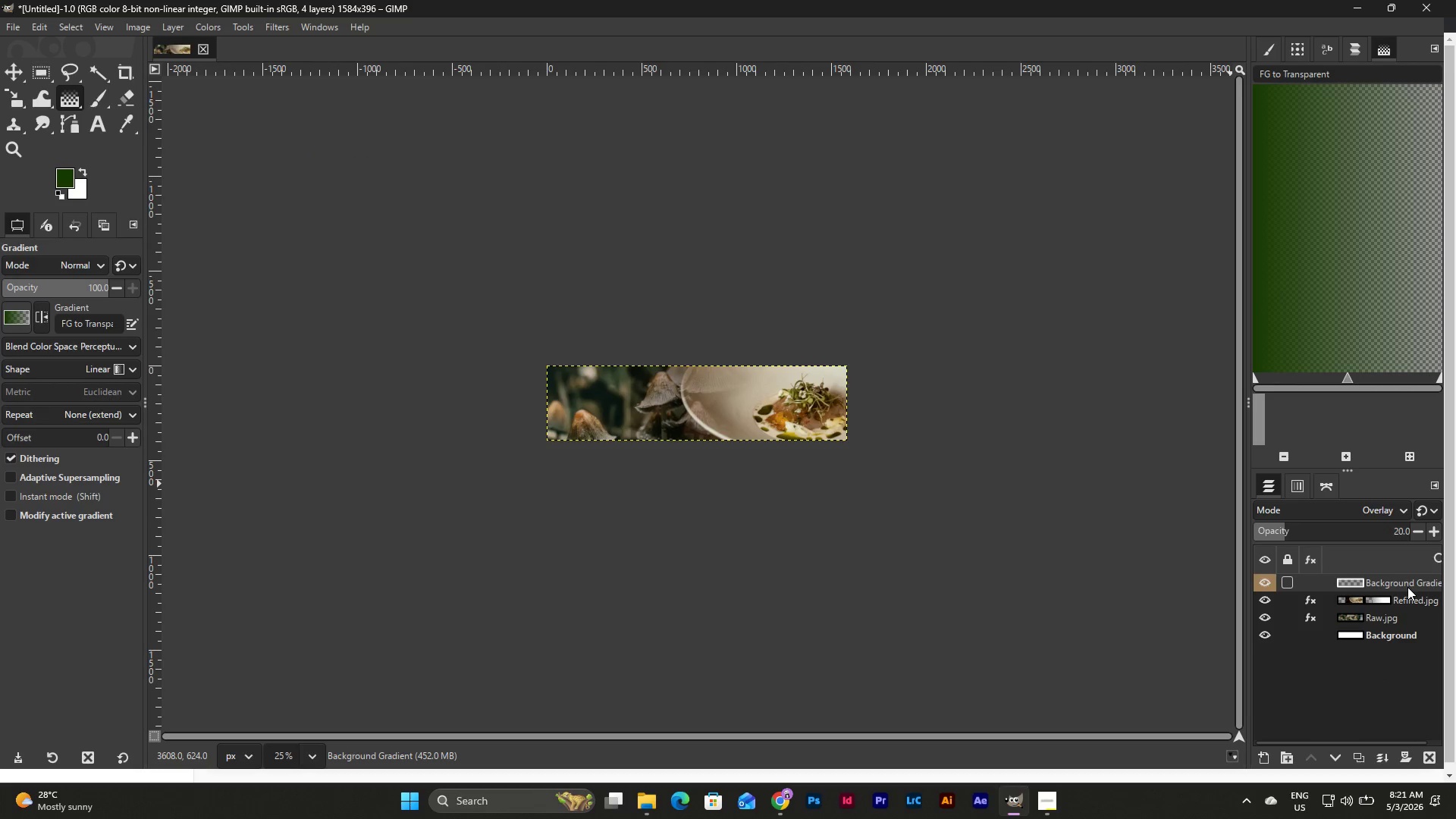 
left_click([1407, 587])
 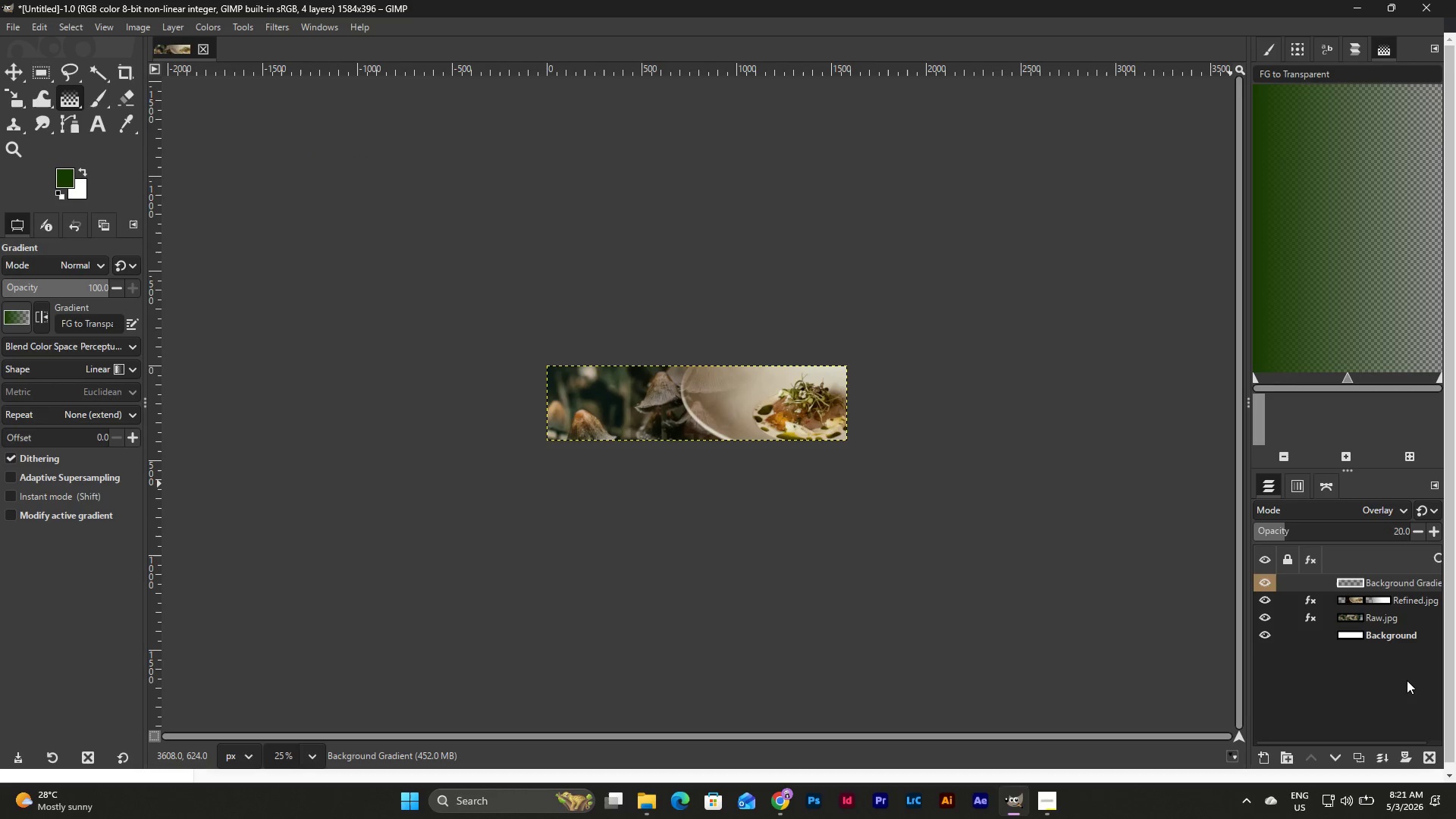 
left_click([1407, 680])
 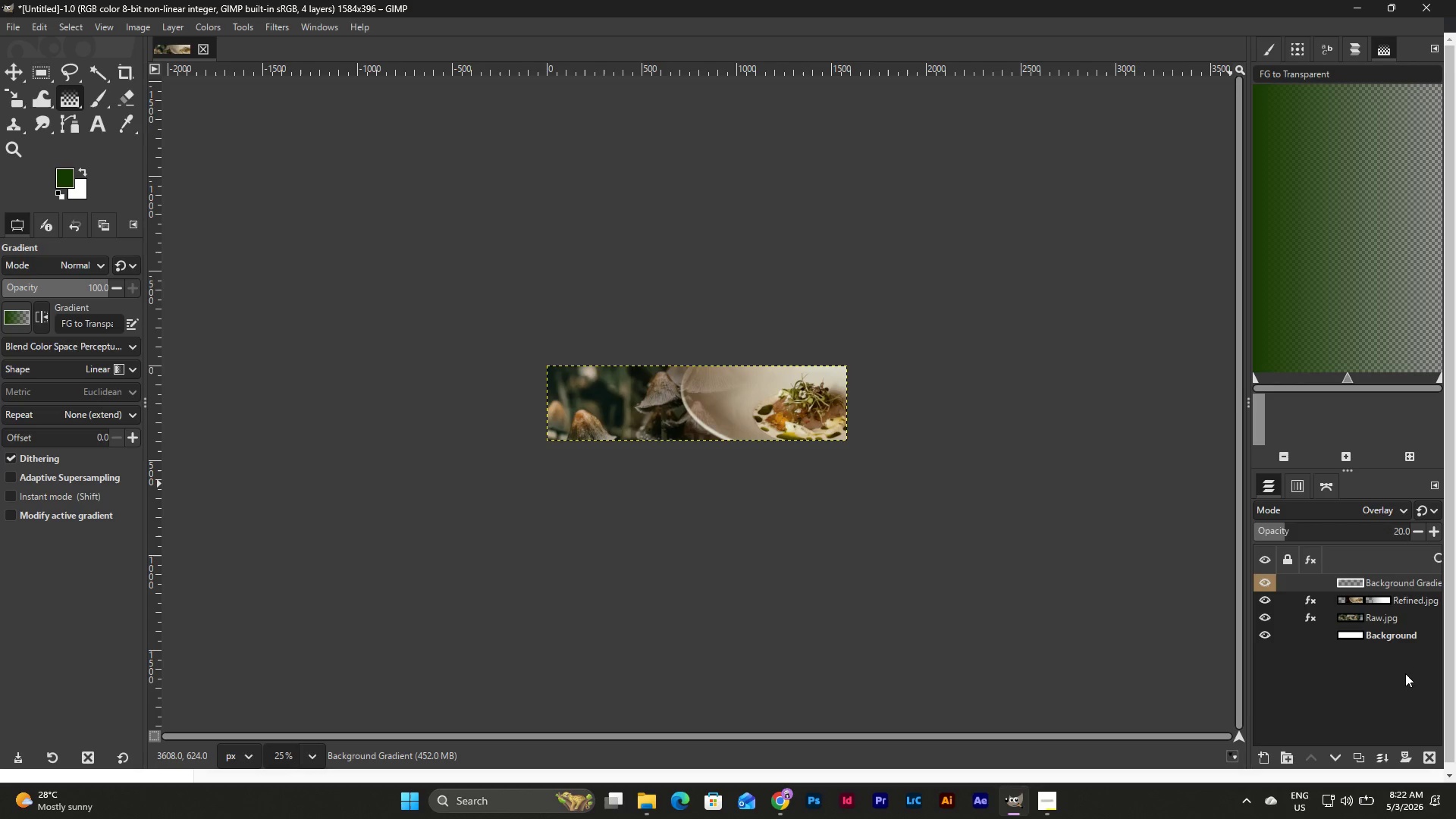 
wait(9.58)
 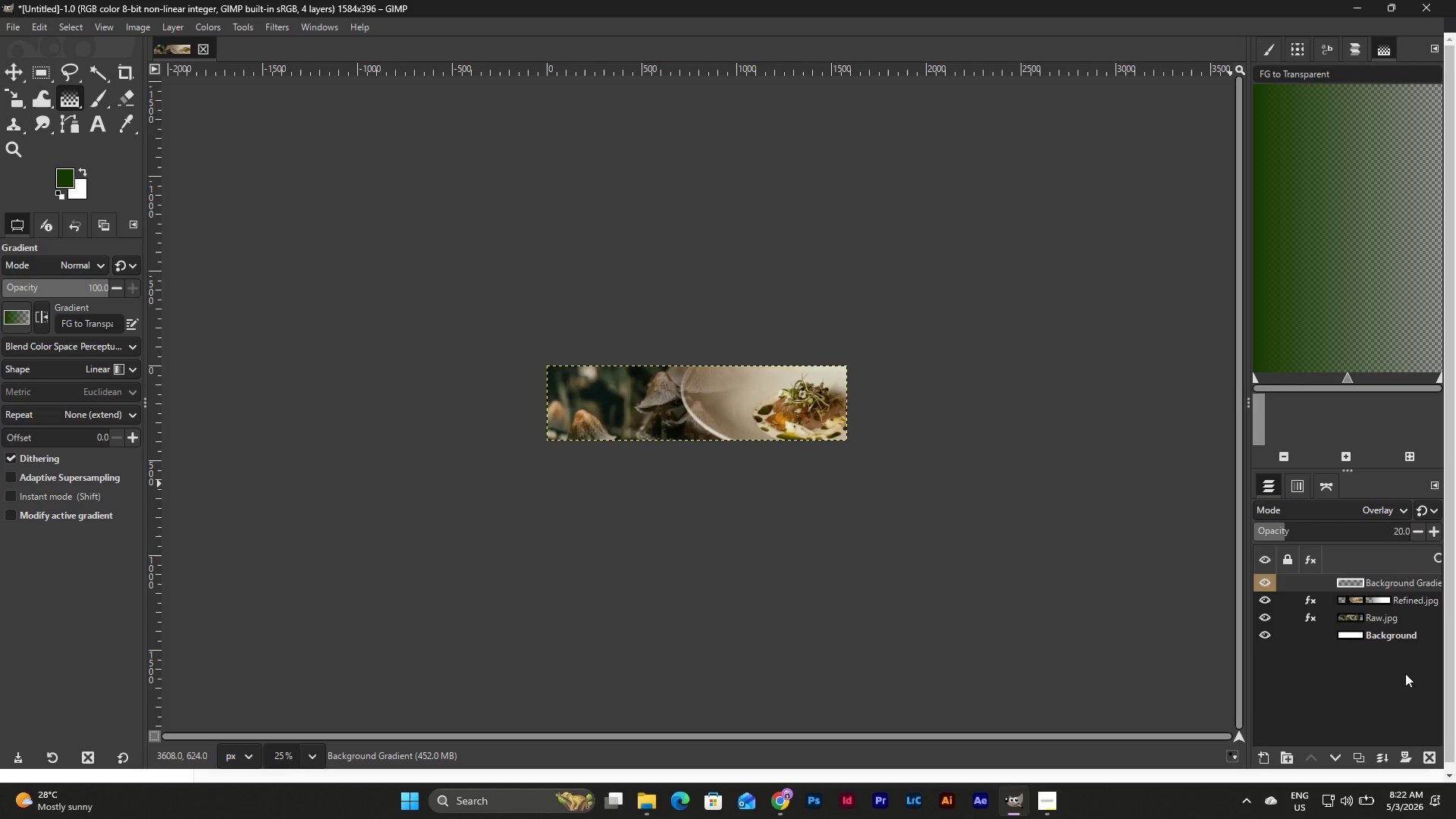 
left_click_drag(start_coordinate=[1348, 581], to_coordinate=[1354, 598])
 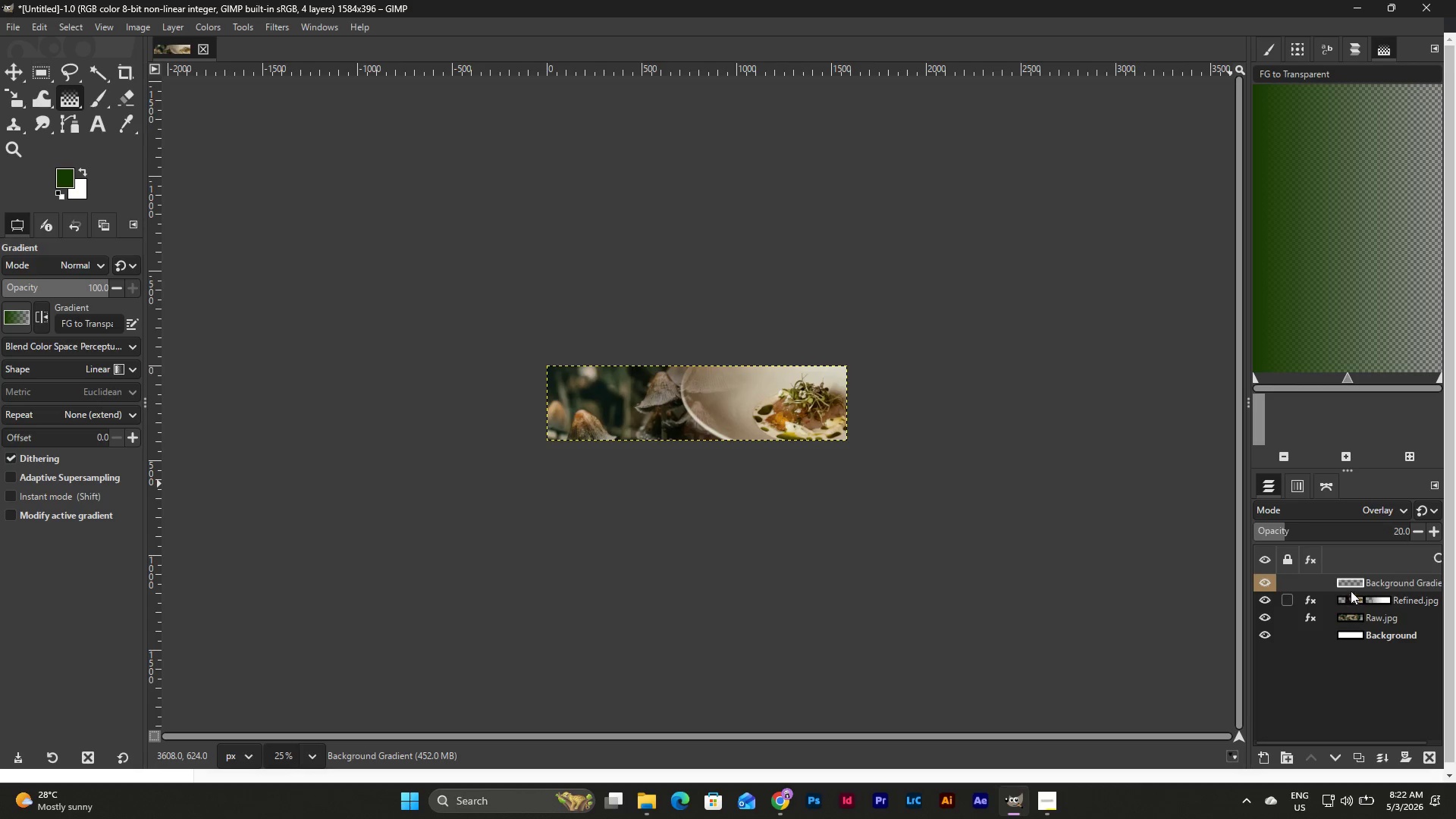 
left_click_drag(start_coordinate=[1351, 582], to_coordinate=[1341, 582])
 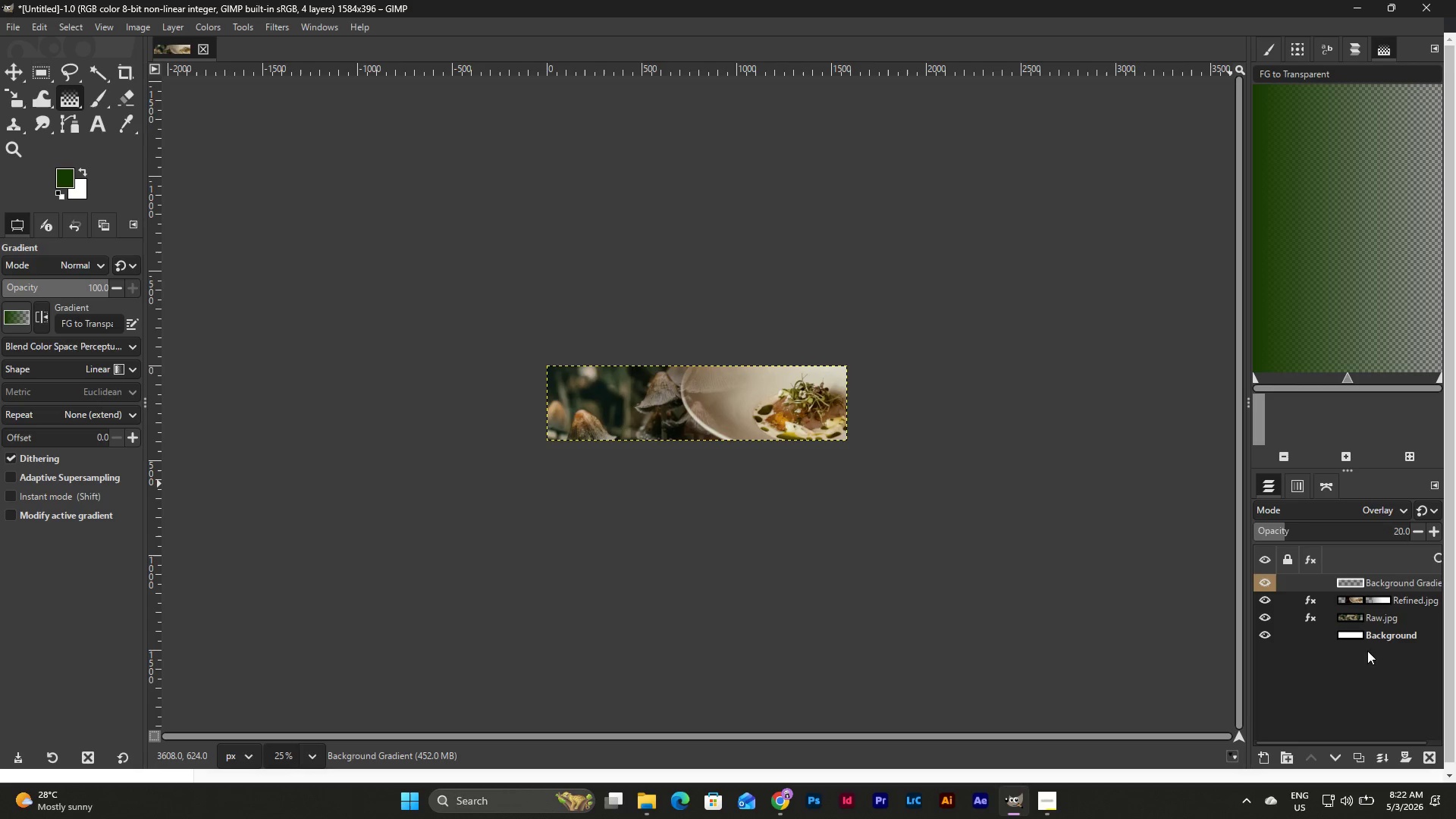 
left_click([1365, 659])
 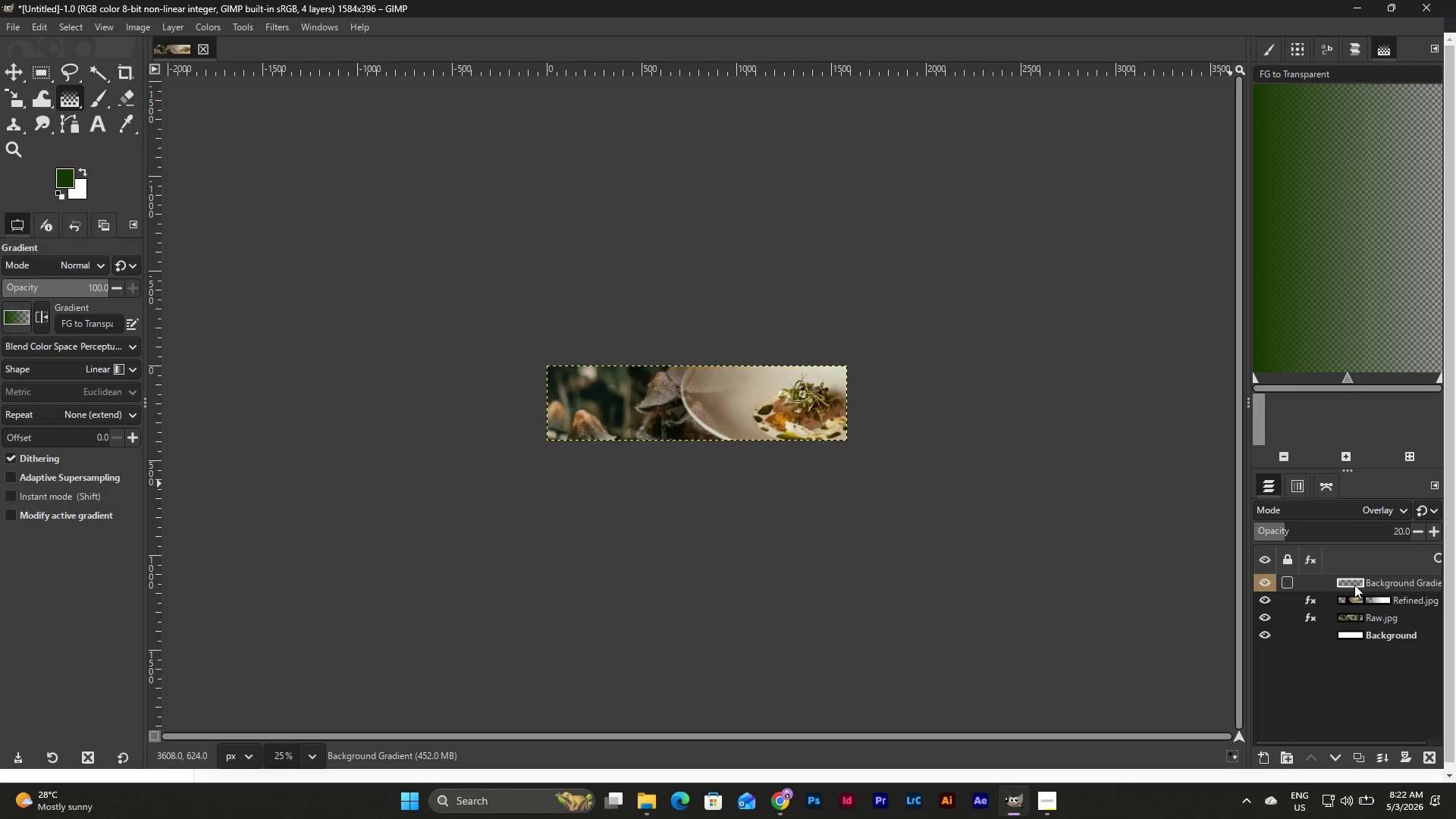 
double_click([1354, 585])
 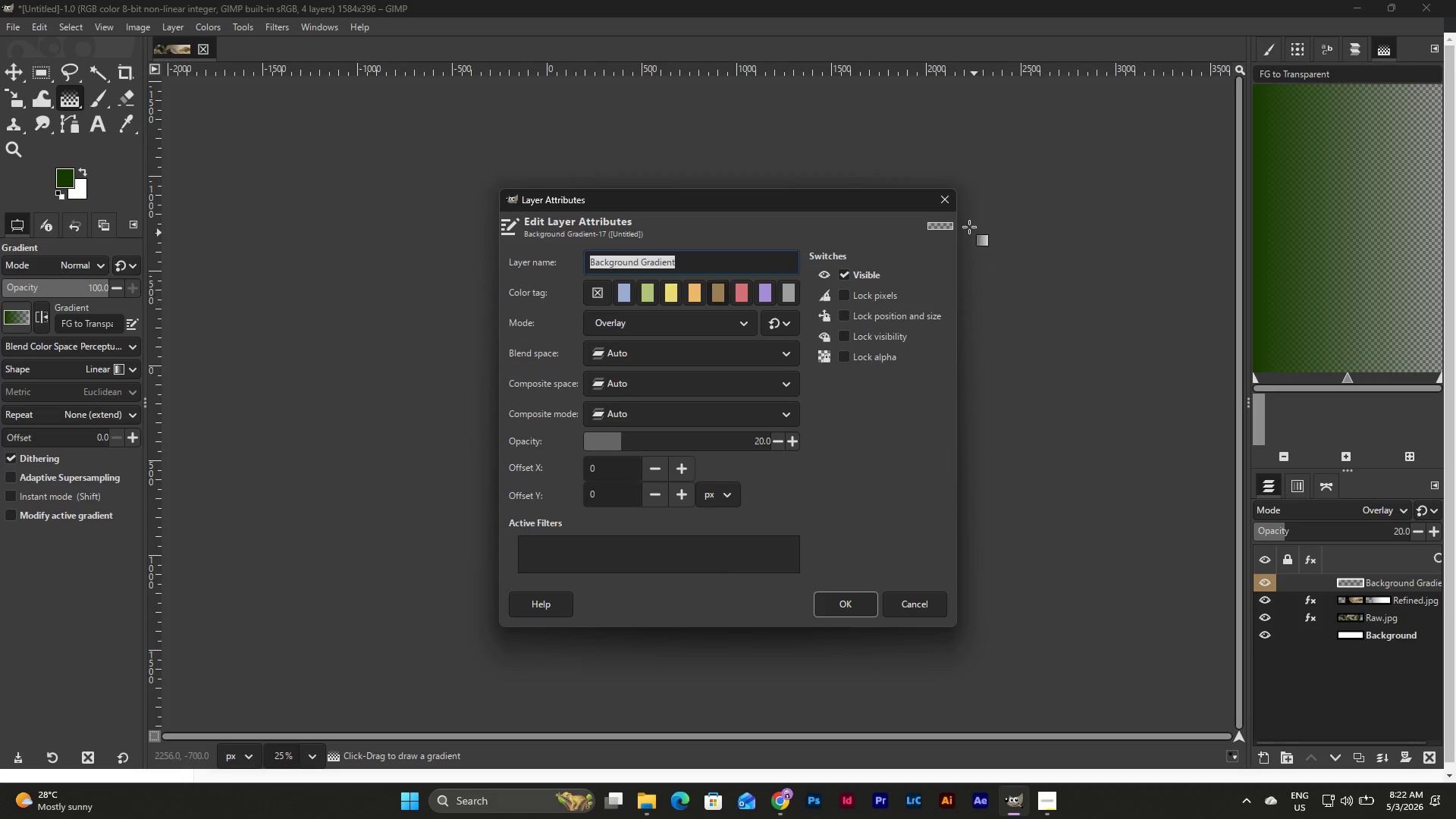 
left_click([940, 204])
 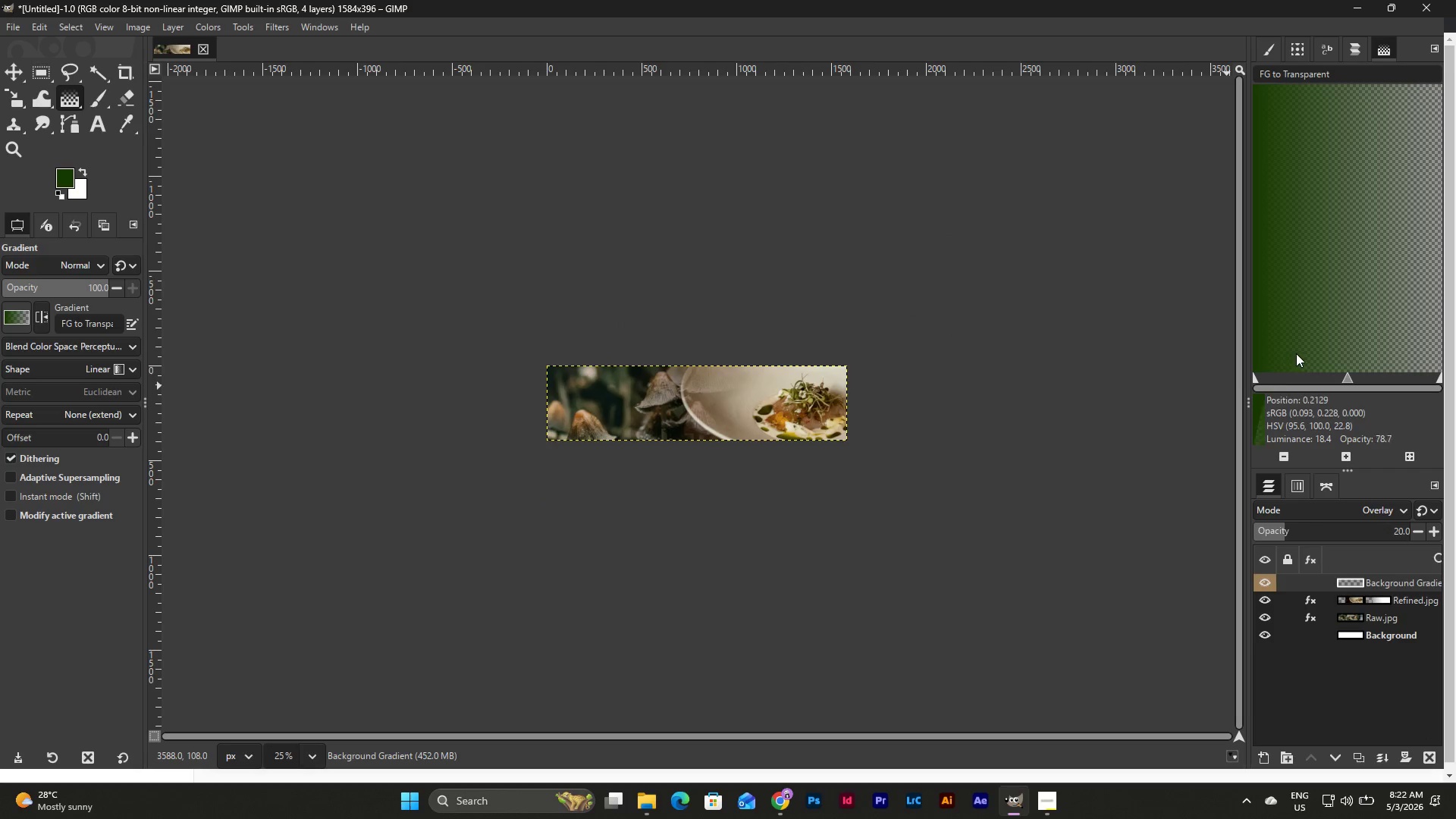 
left_click([1394, 580])
 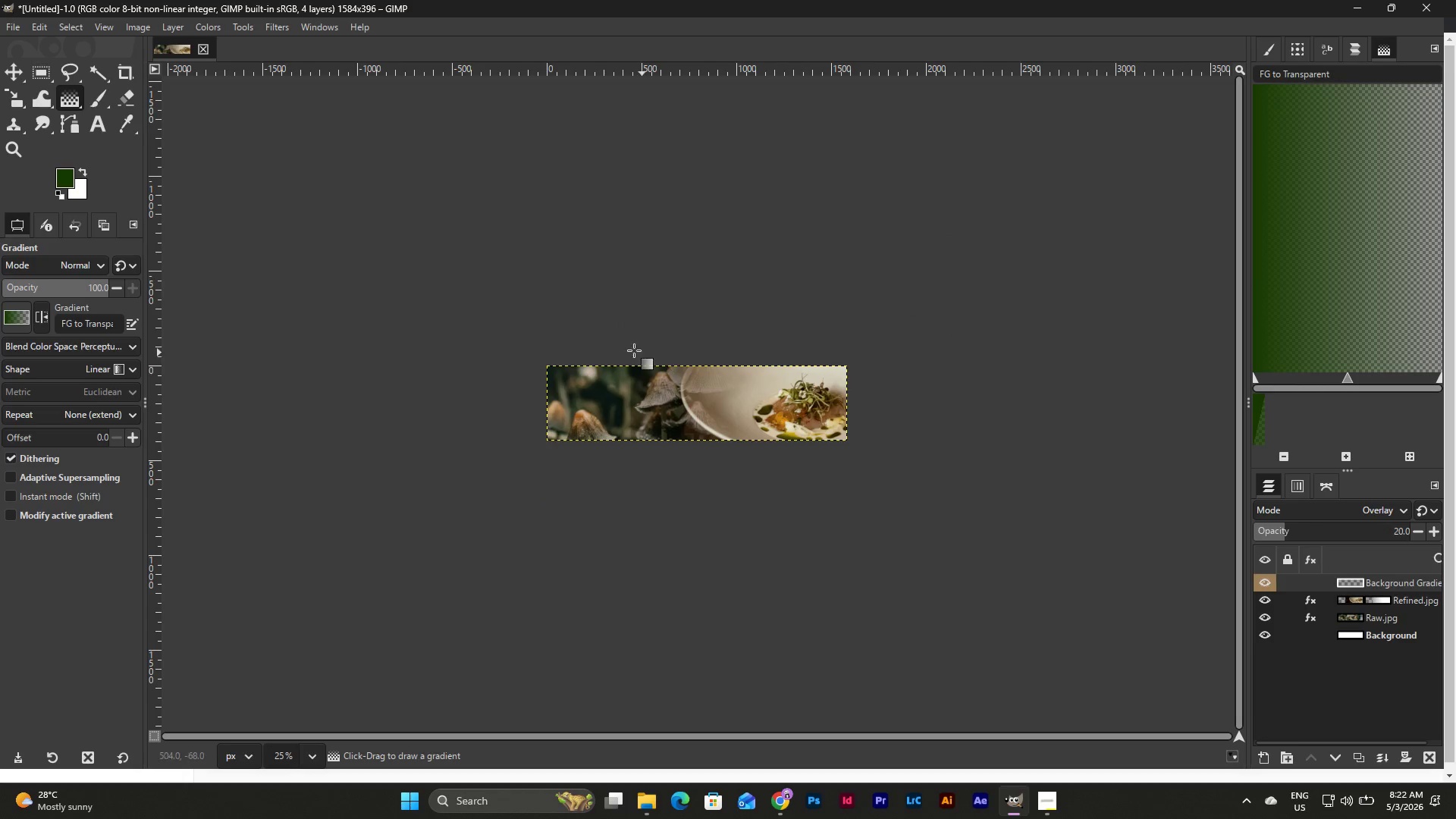 
left_click_drag(start_coordinate=[518, 332], to_coordinate=[874, 423])
 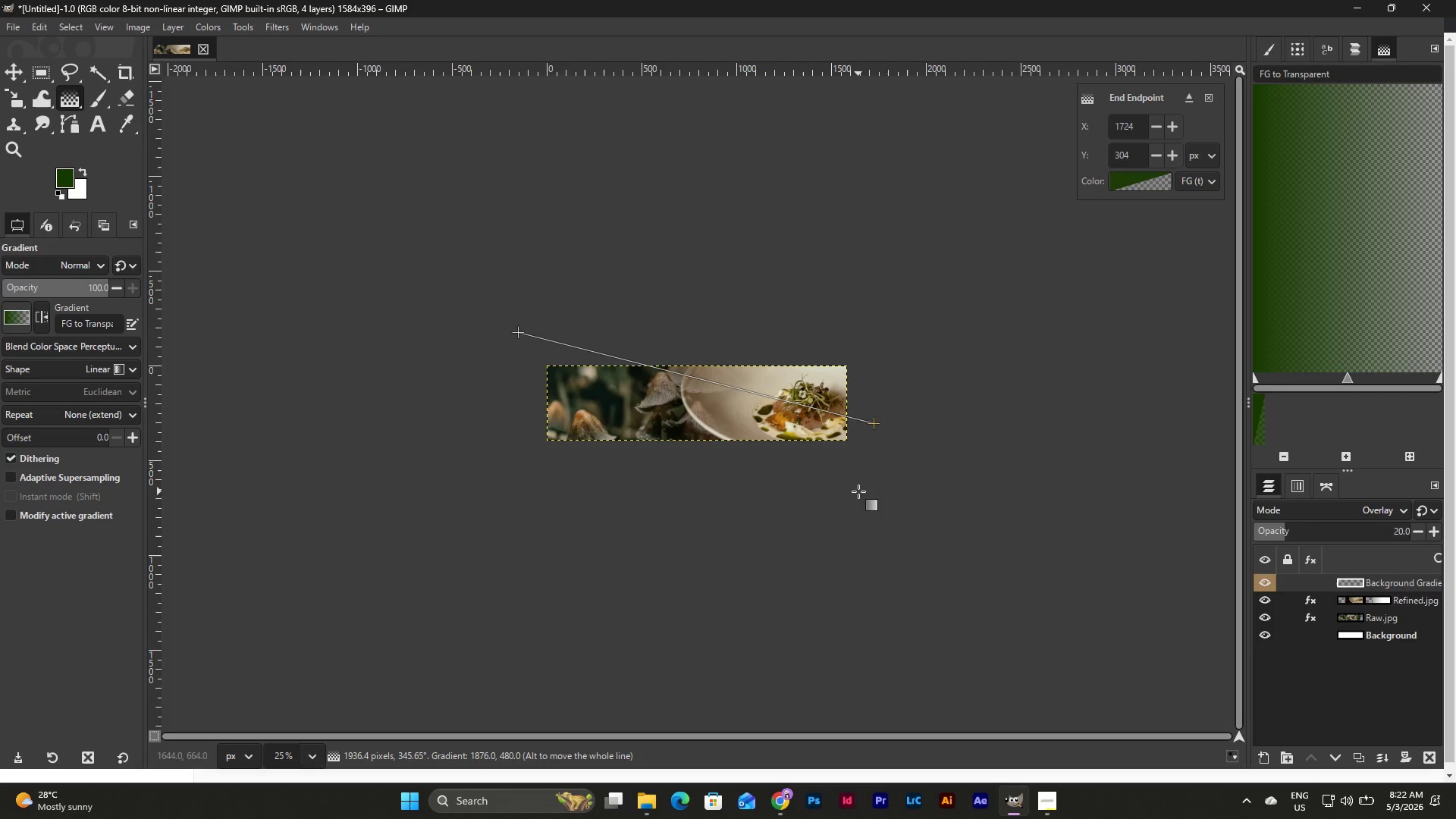 
left_click_drag(start_coordinate=[946, 403], to_coordinate=[493, 405])
 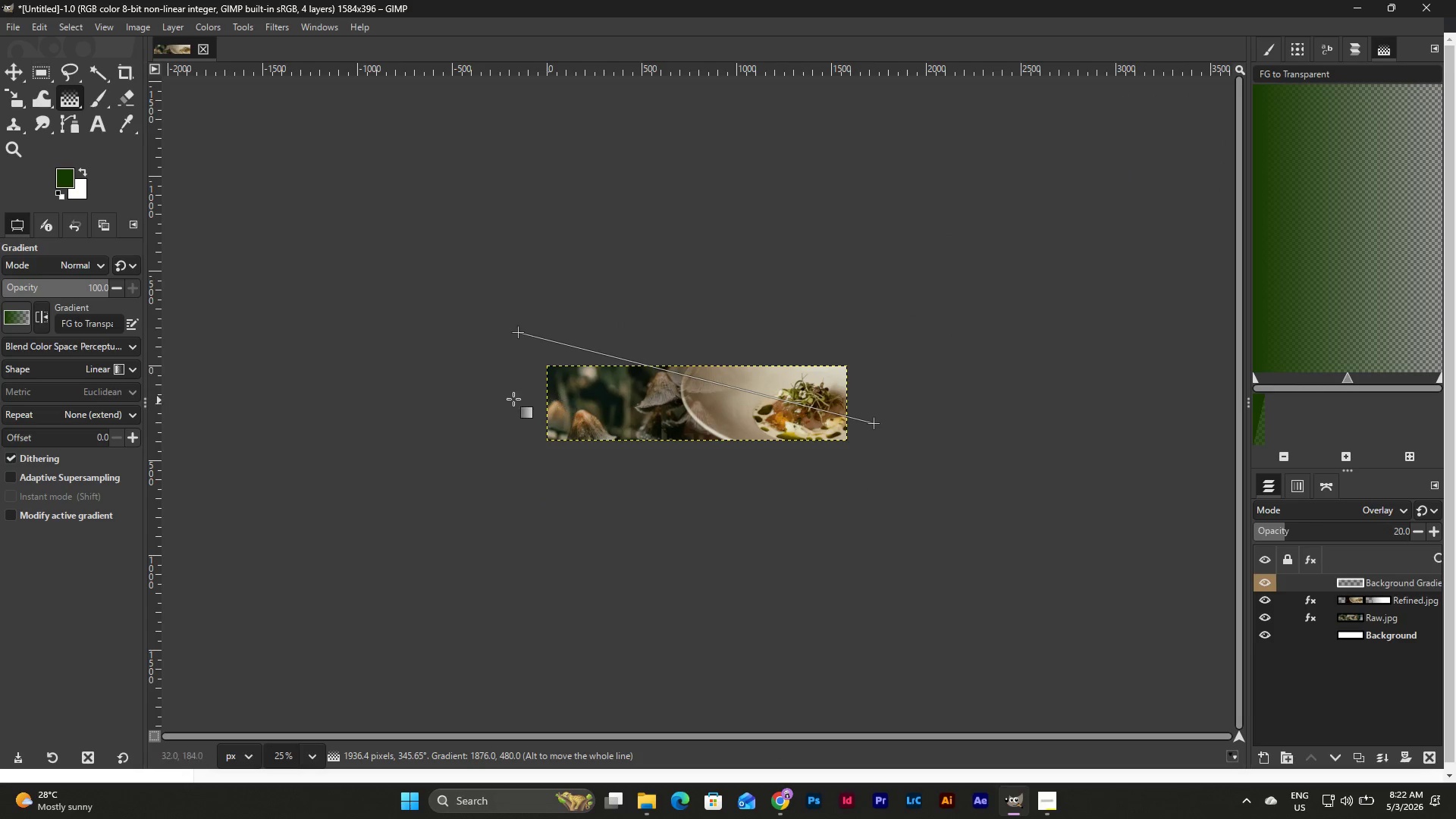 
left_click_drag(start_coordinate=[492, 399], to_coordinate=[934, 431])
 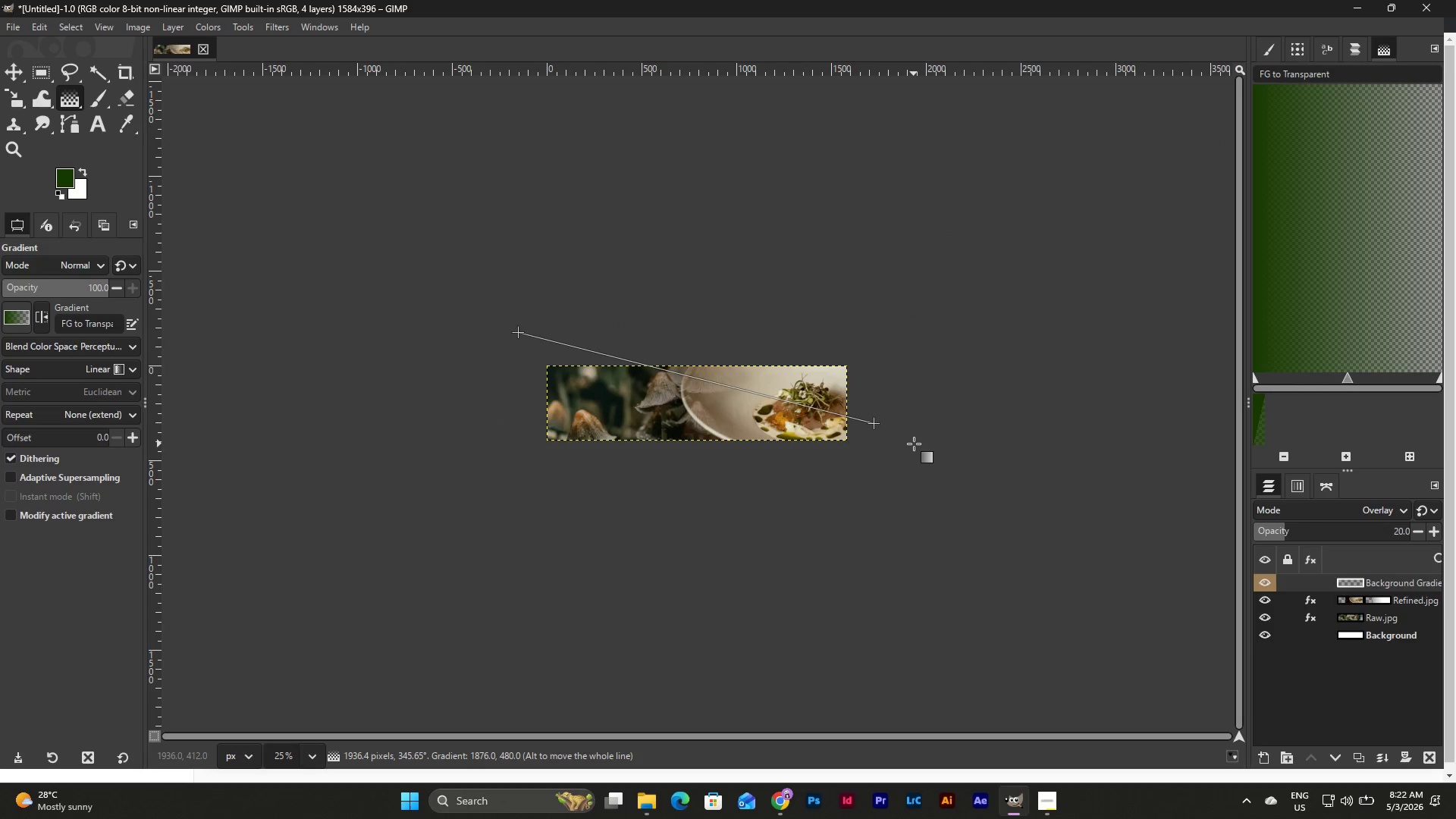 
key(Escape)
 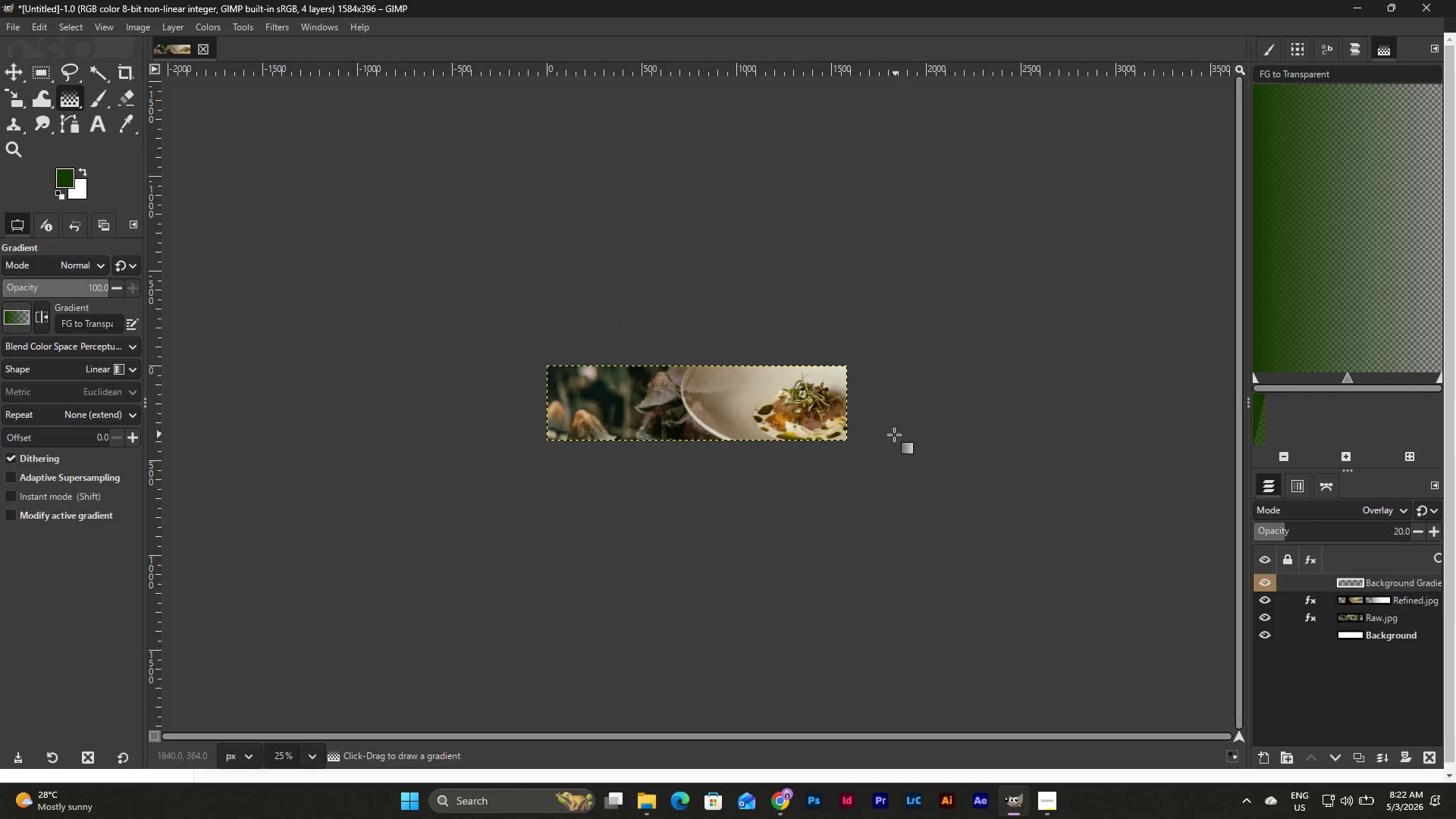 
key(Escape)
 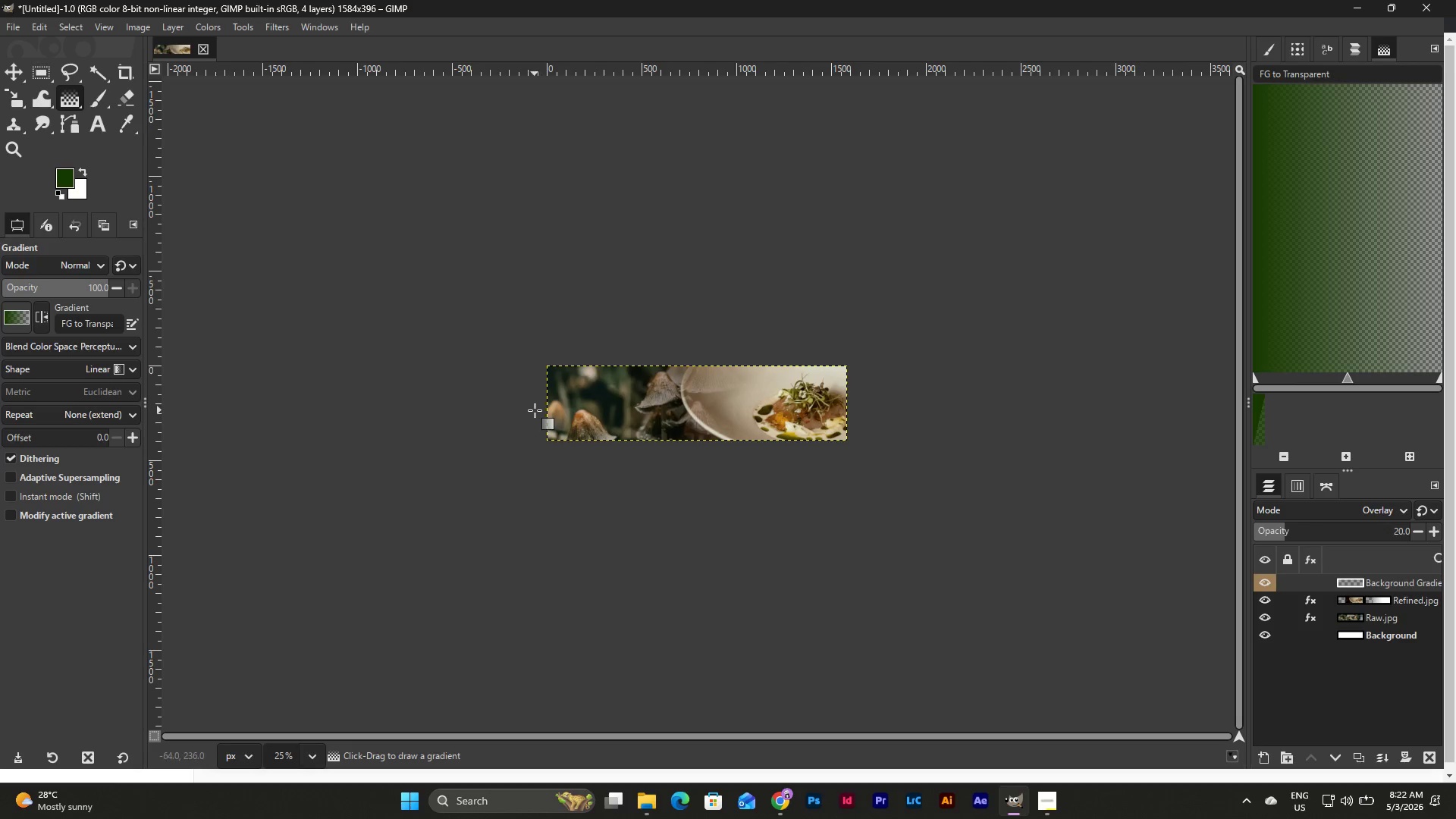 
left_click_drag(start_coordinate=[880, 413], to_coordinate=[461, 410])
 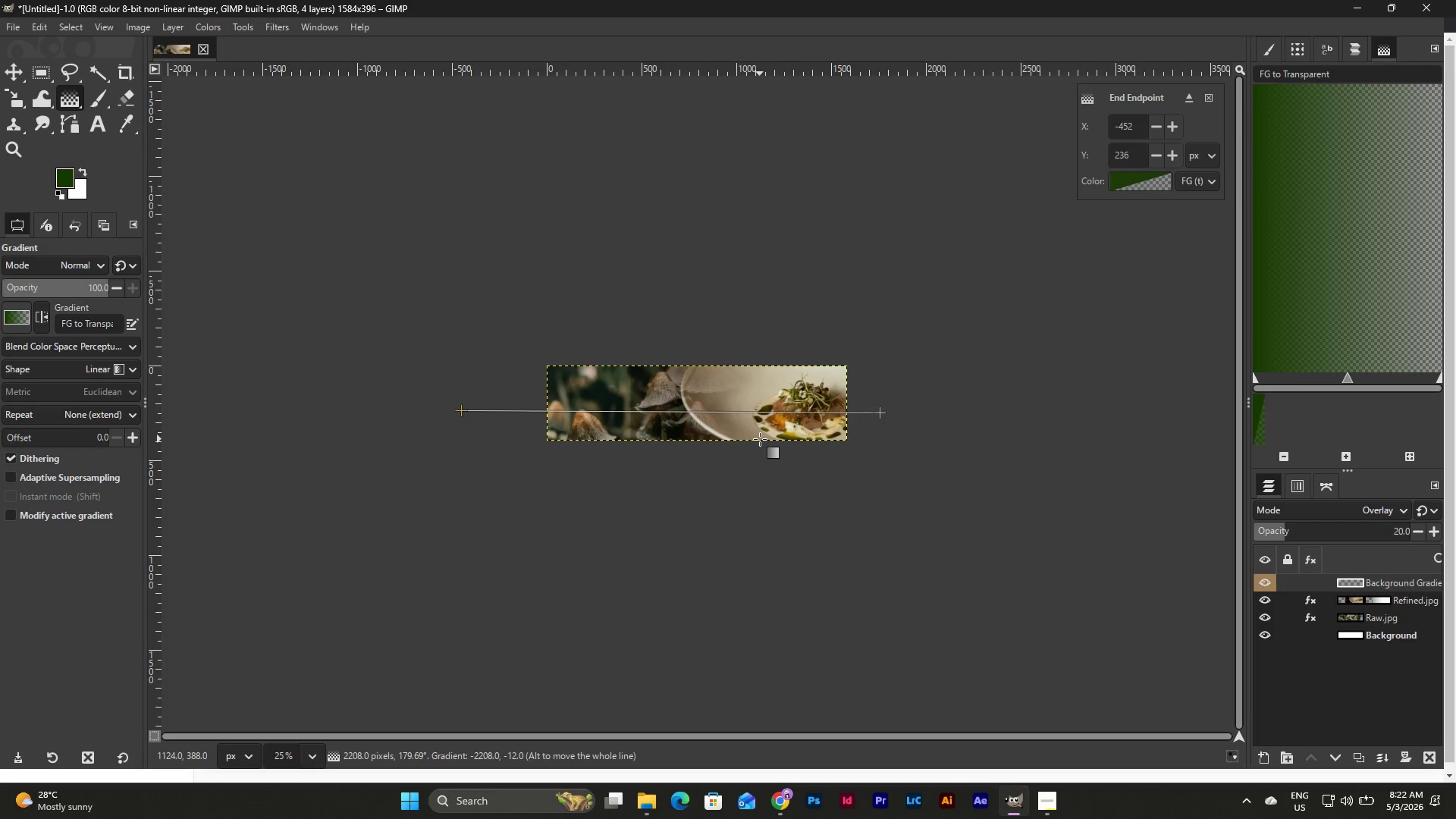 
key(Escape)
 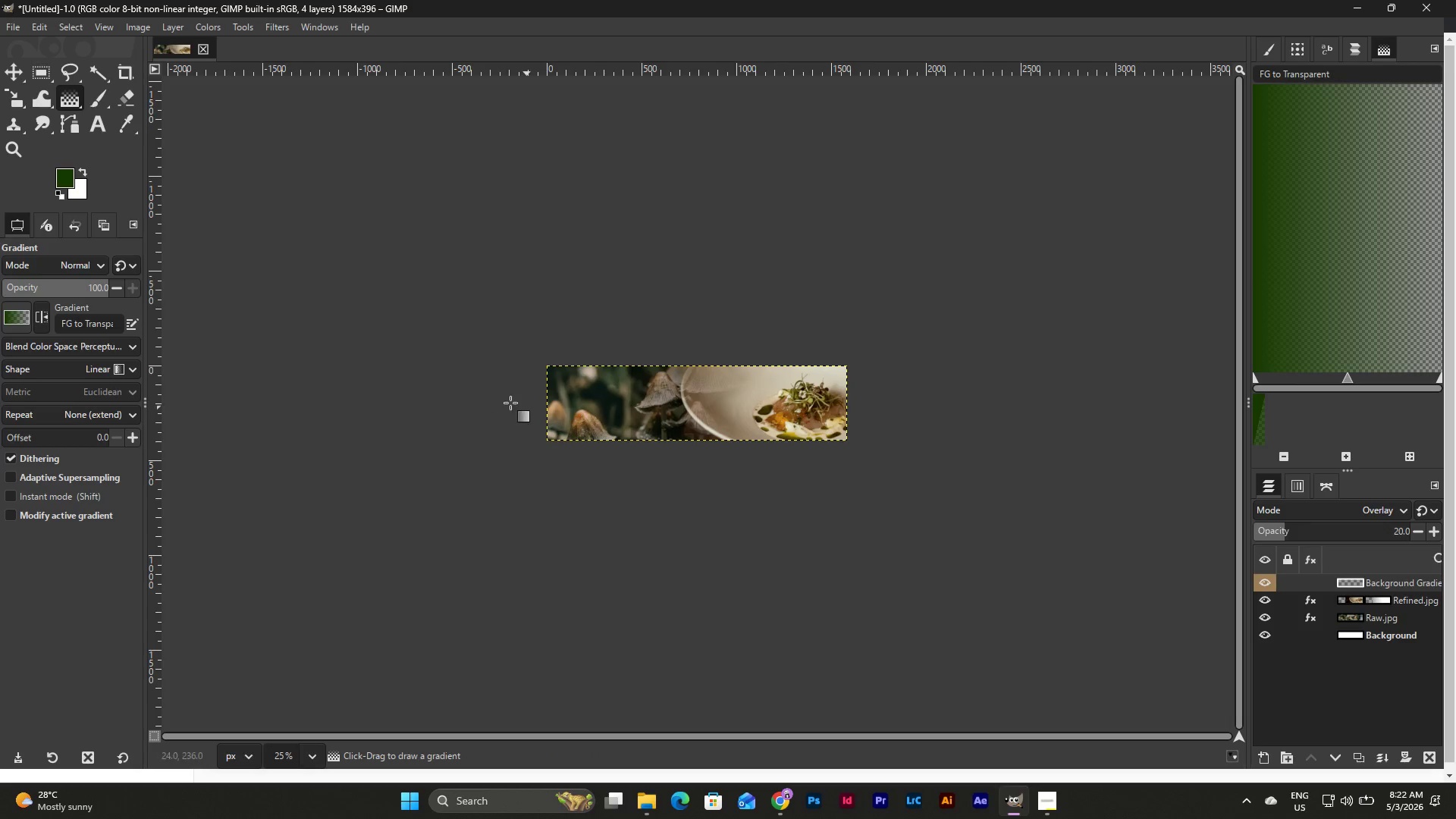 
left_click_drag(start_coordinate=[501, 403], to_coordinate=[893, 405])
 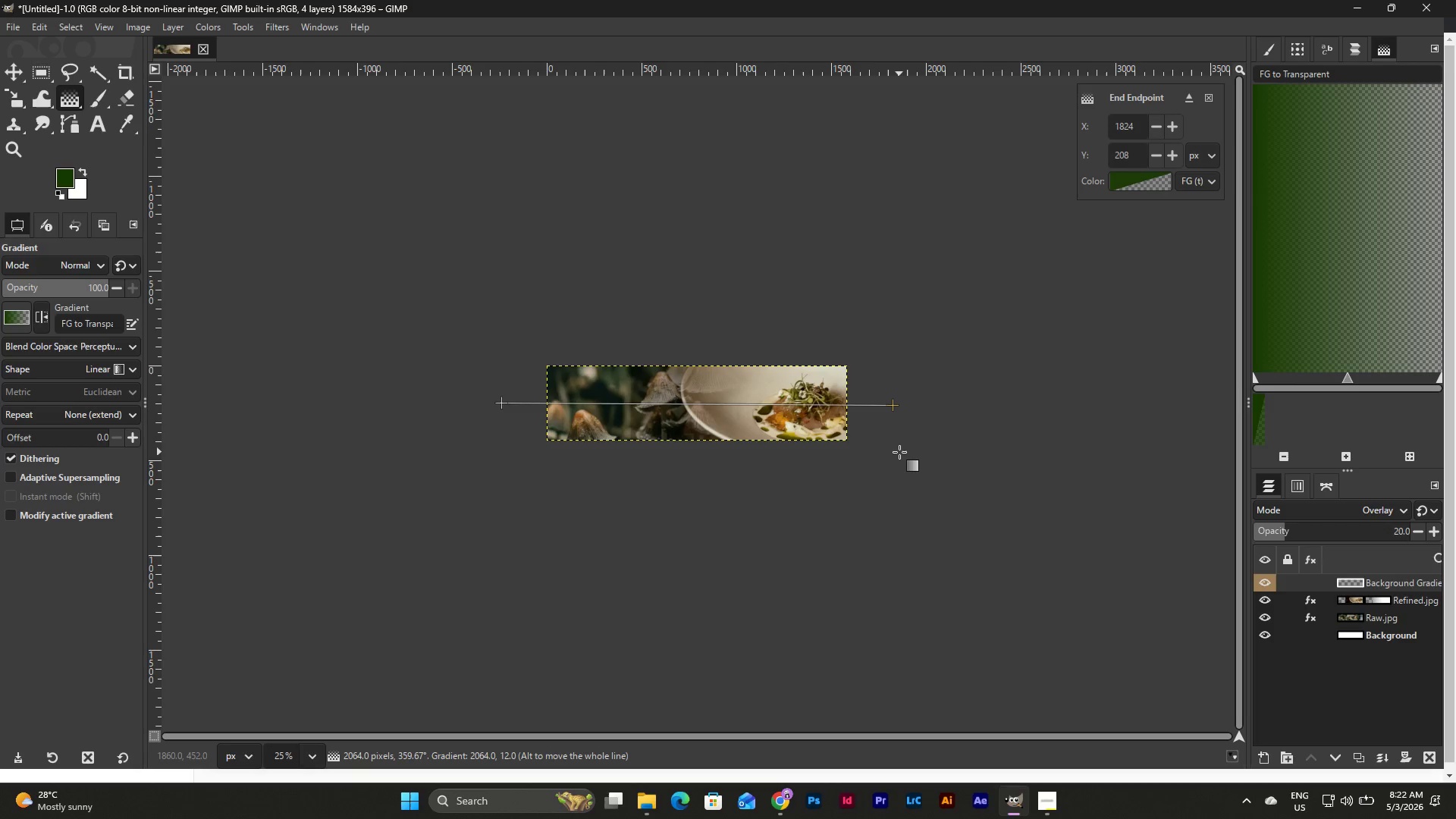 
key(Escape)
 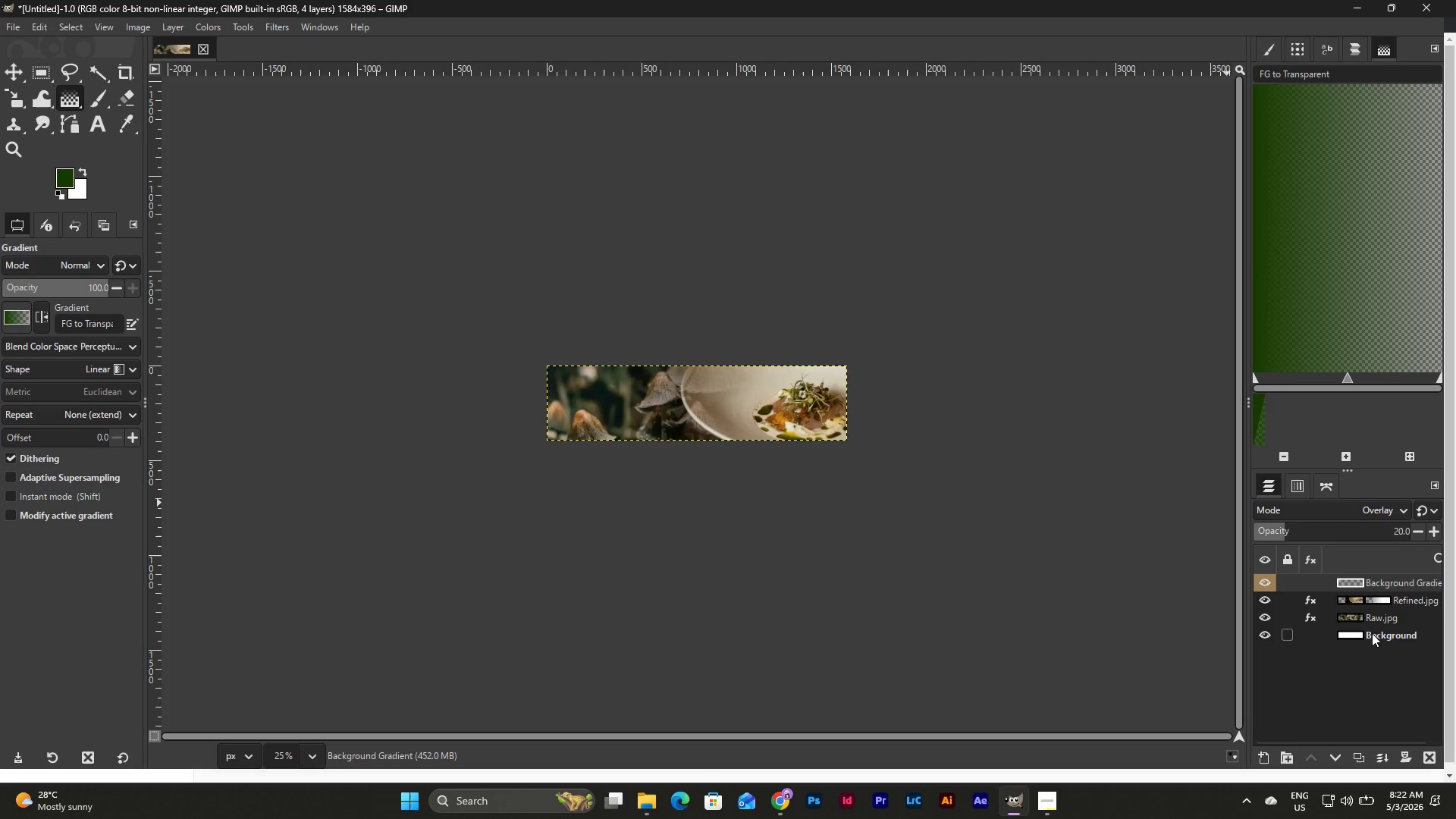 
left_click([1360, 600])
 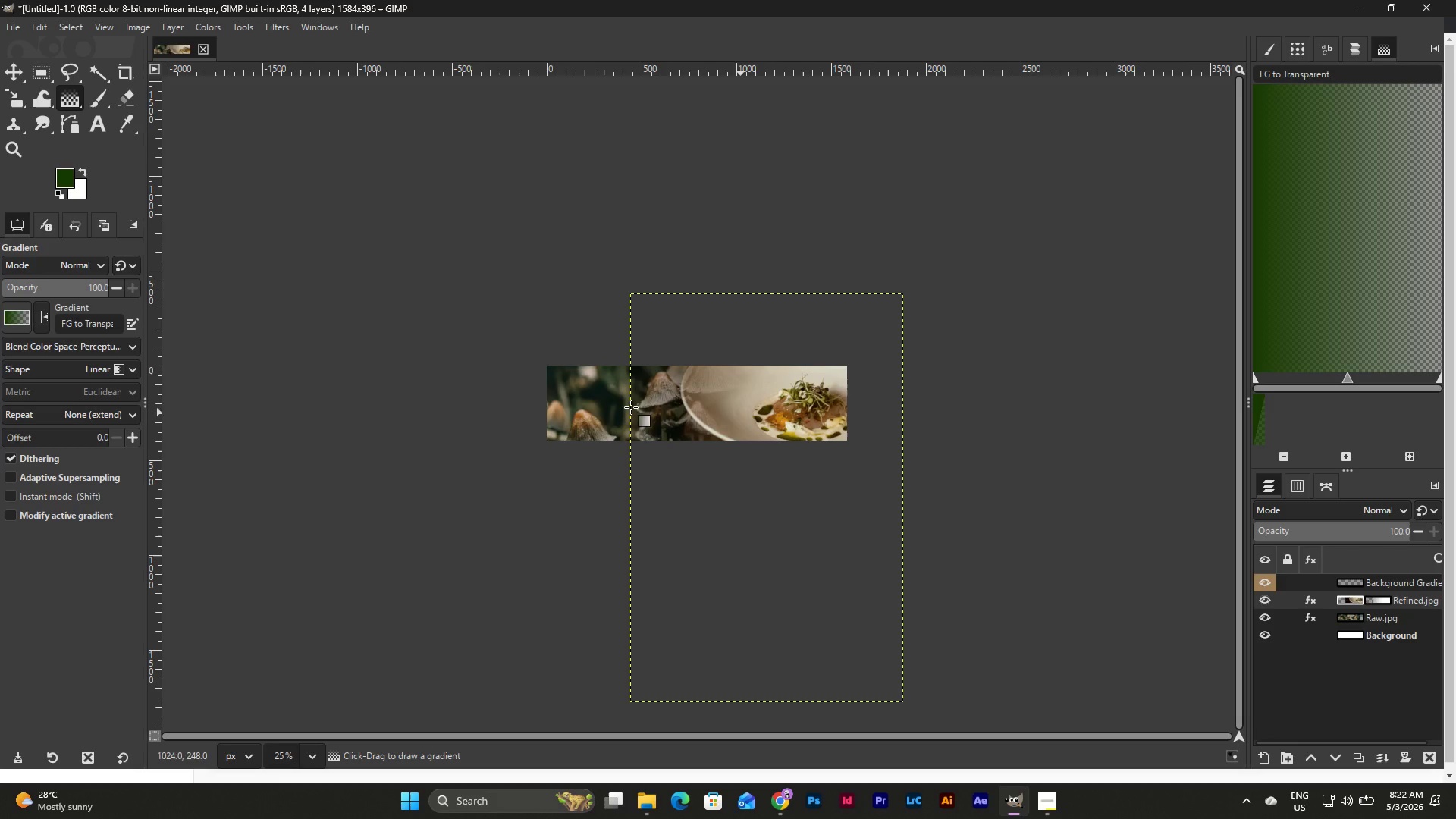 
left_click_drag(start_coordinate=[466, 392], to_coordinate=[982, 391])
 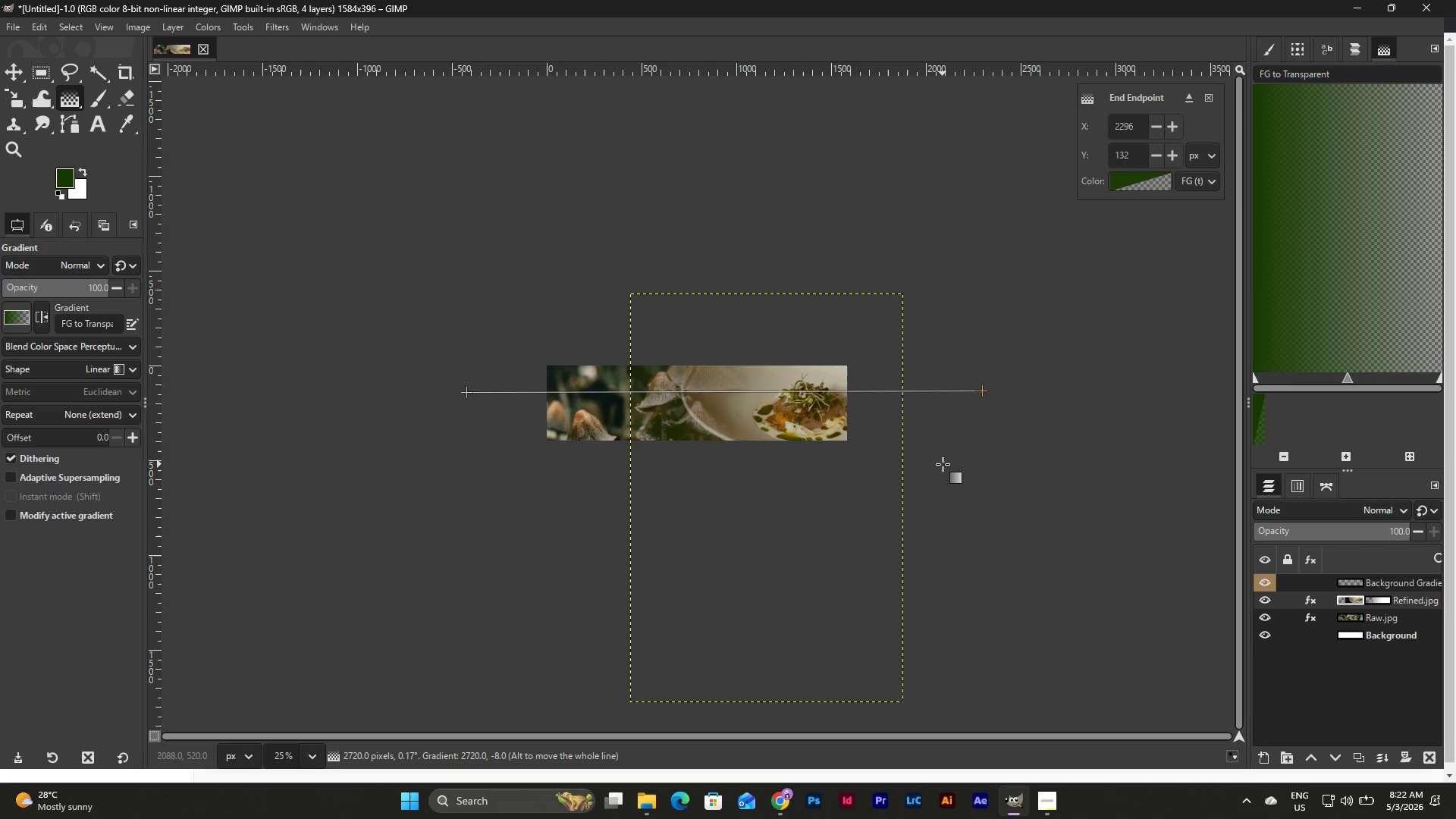 
key(Control+Z)
 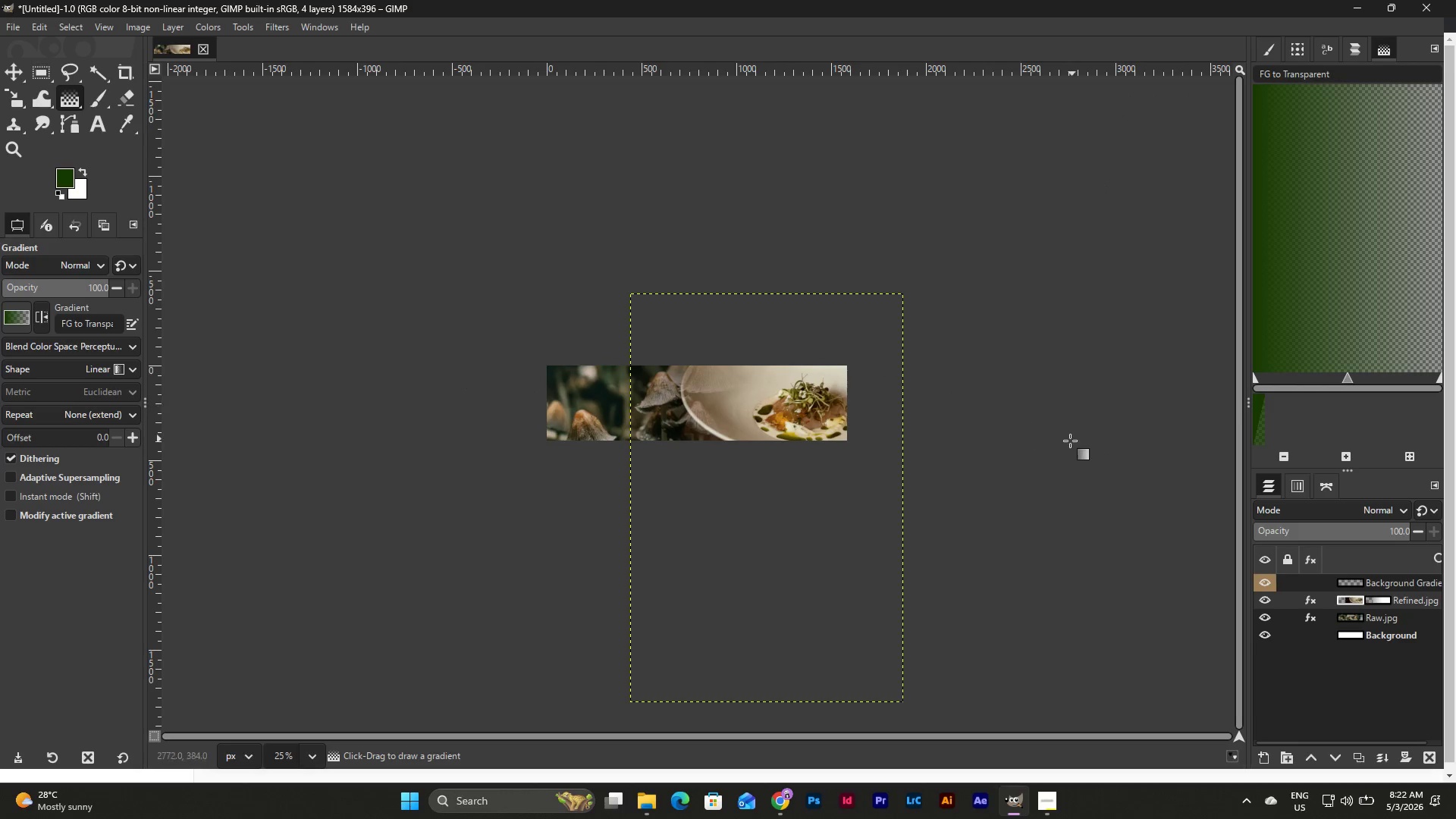 
left_click([1333, 670])
 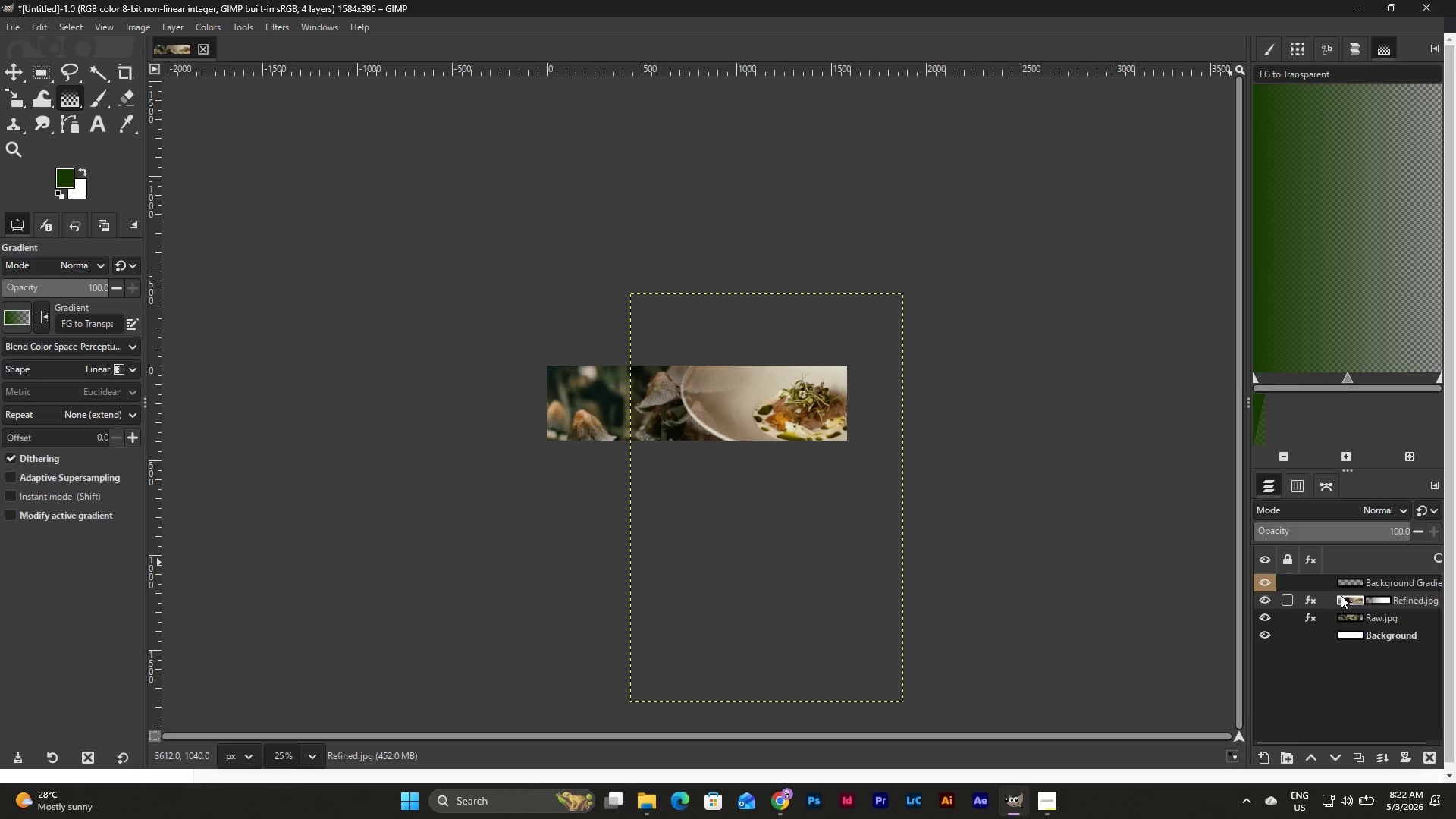 
left_click([1350, 583])
 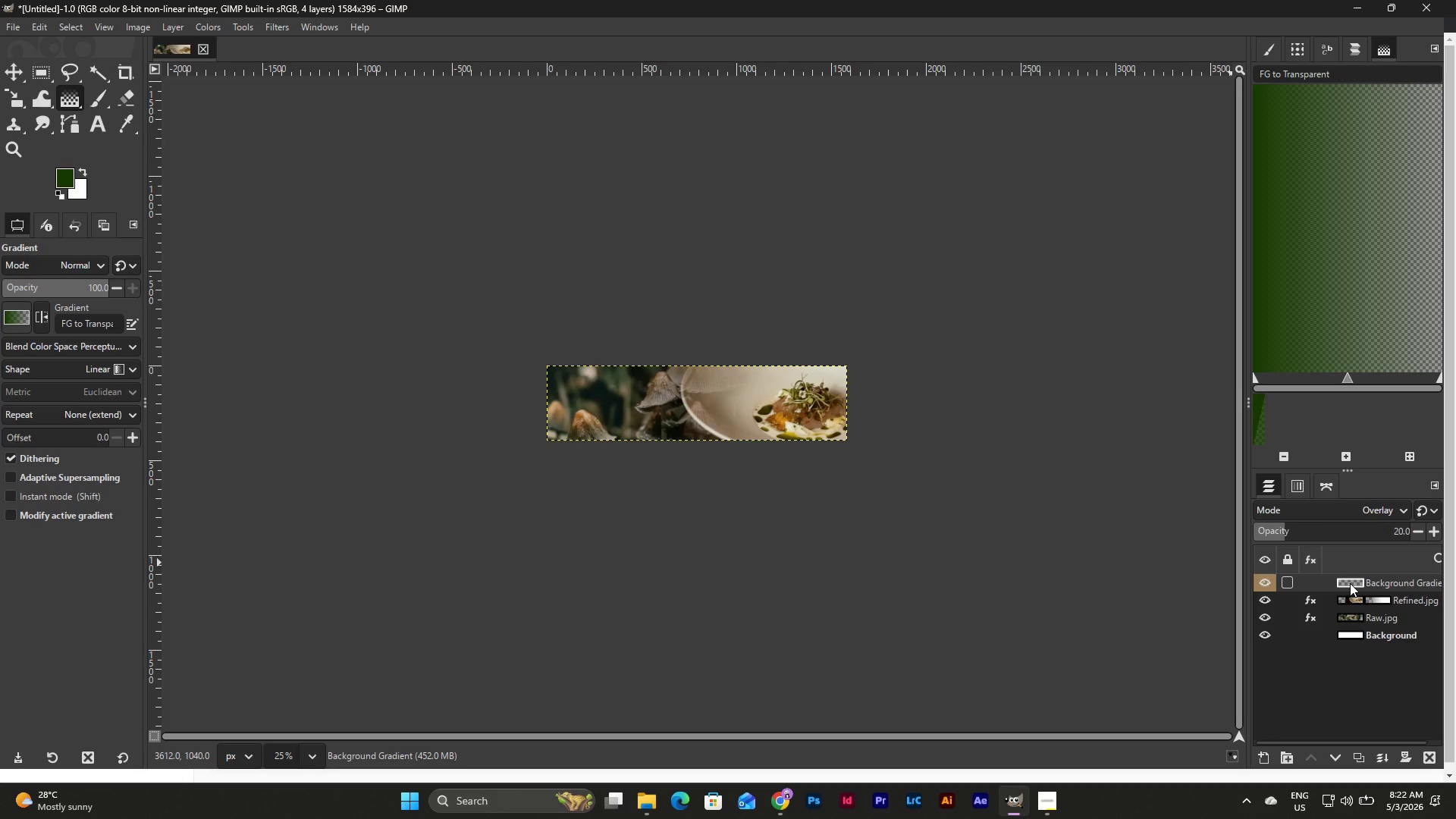 
right_click([1350, 583])
 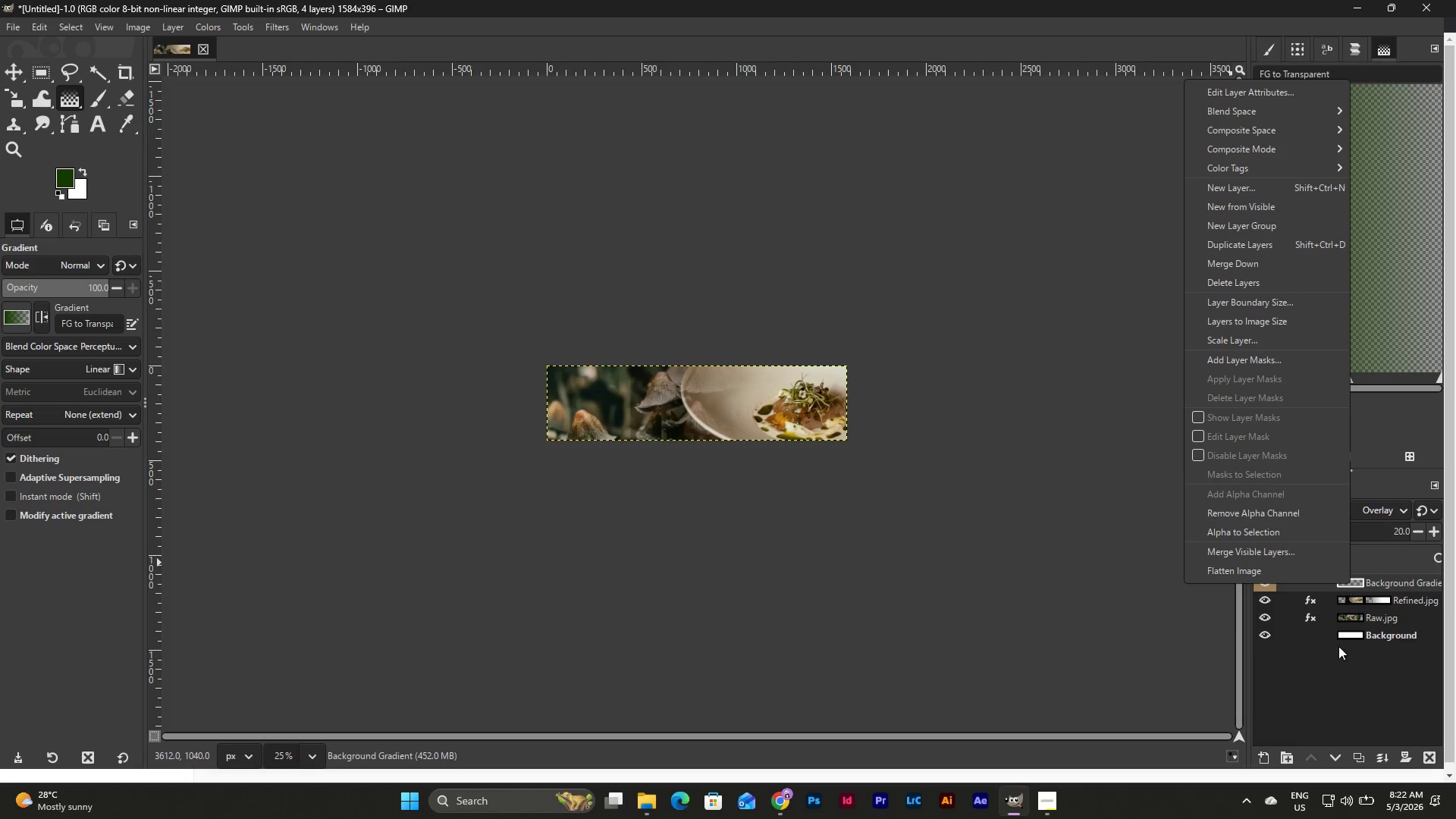 
right_click([1351, 583])
 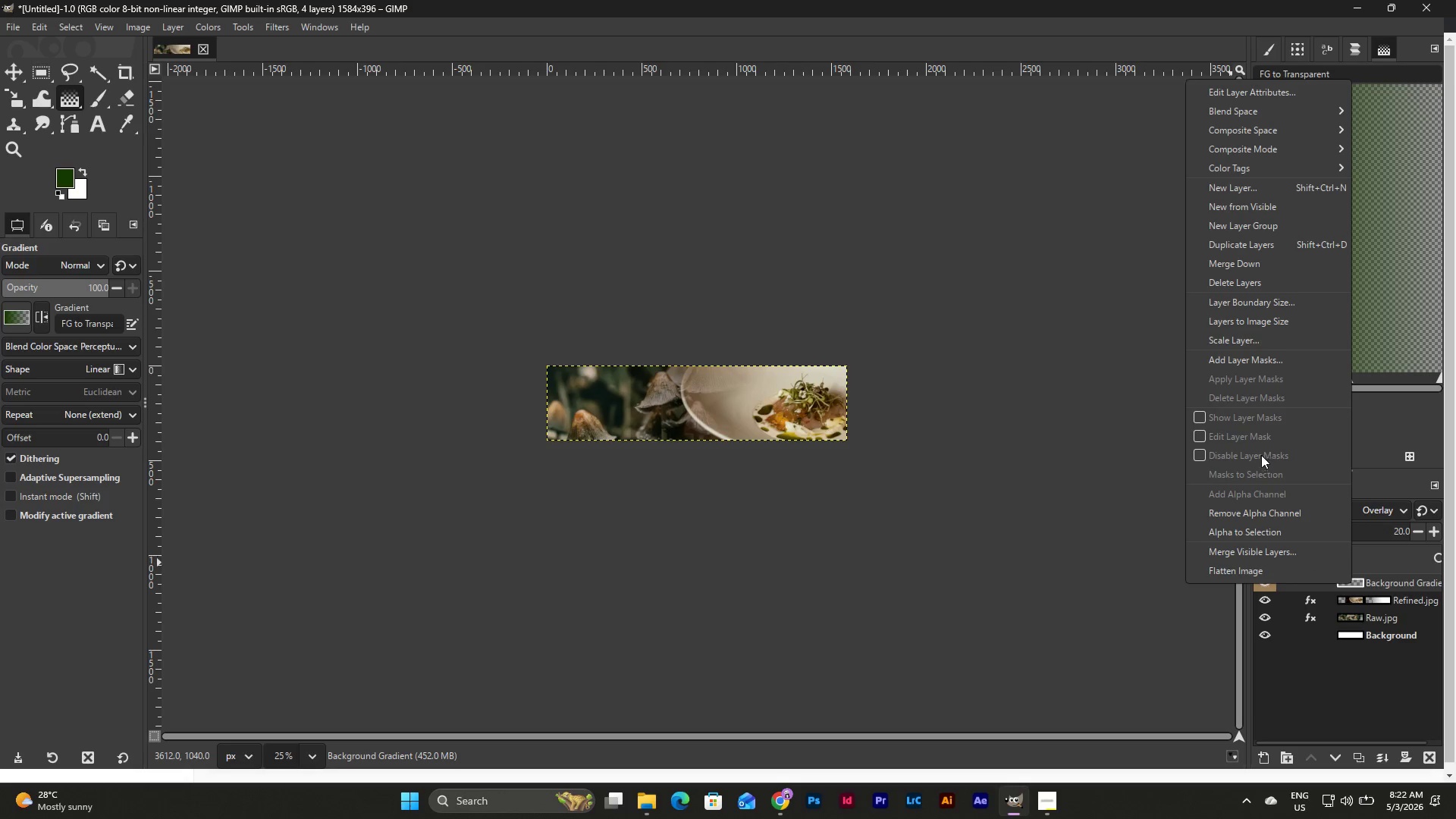 
mouse_move([1267, 532])
 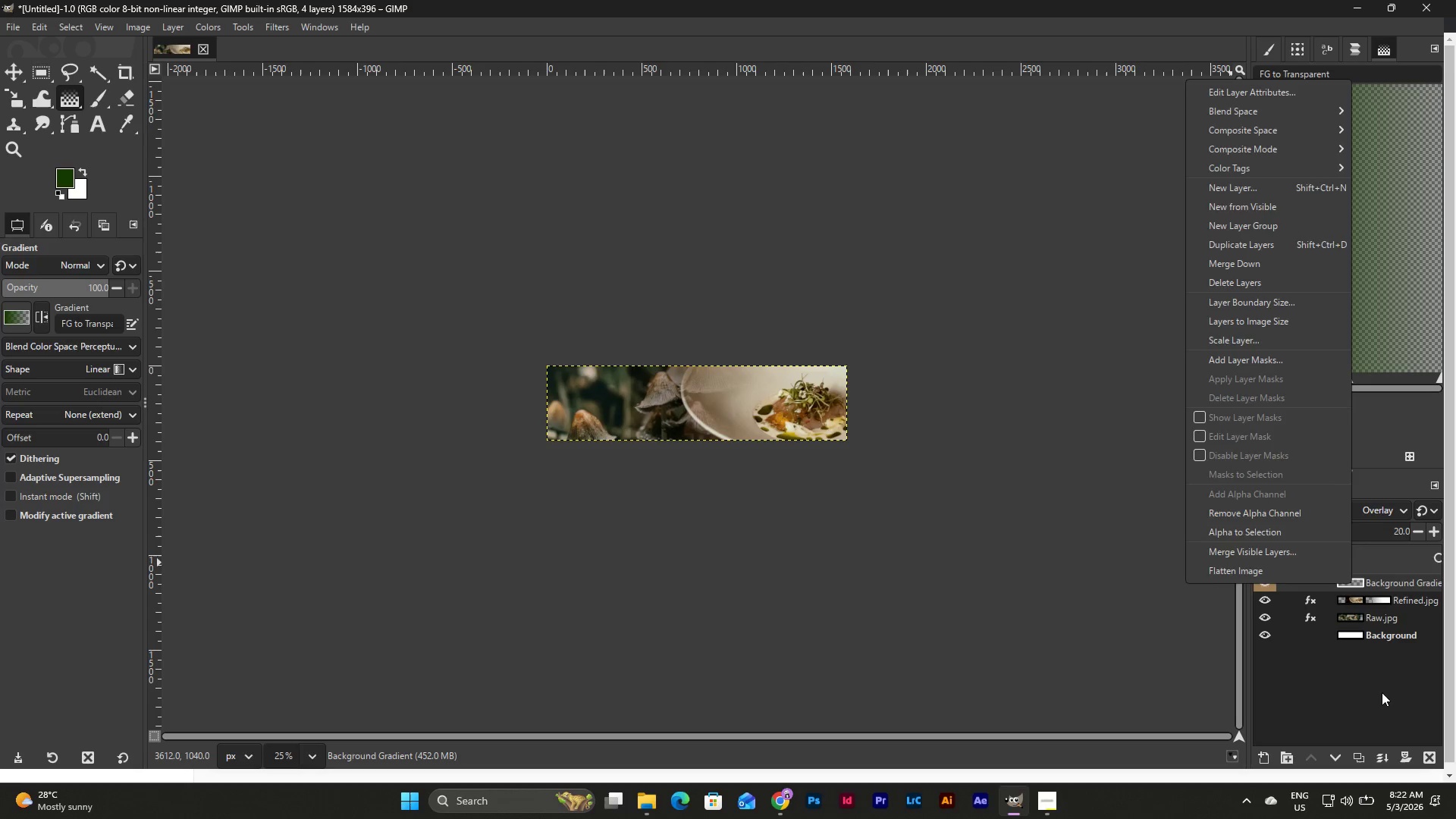 
left_click([1382, 695])
 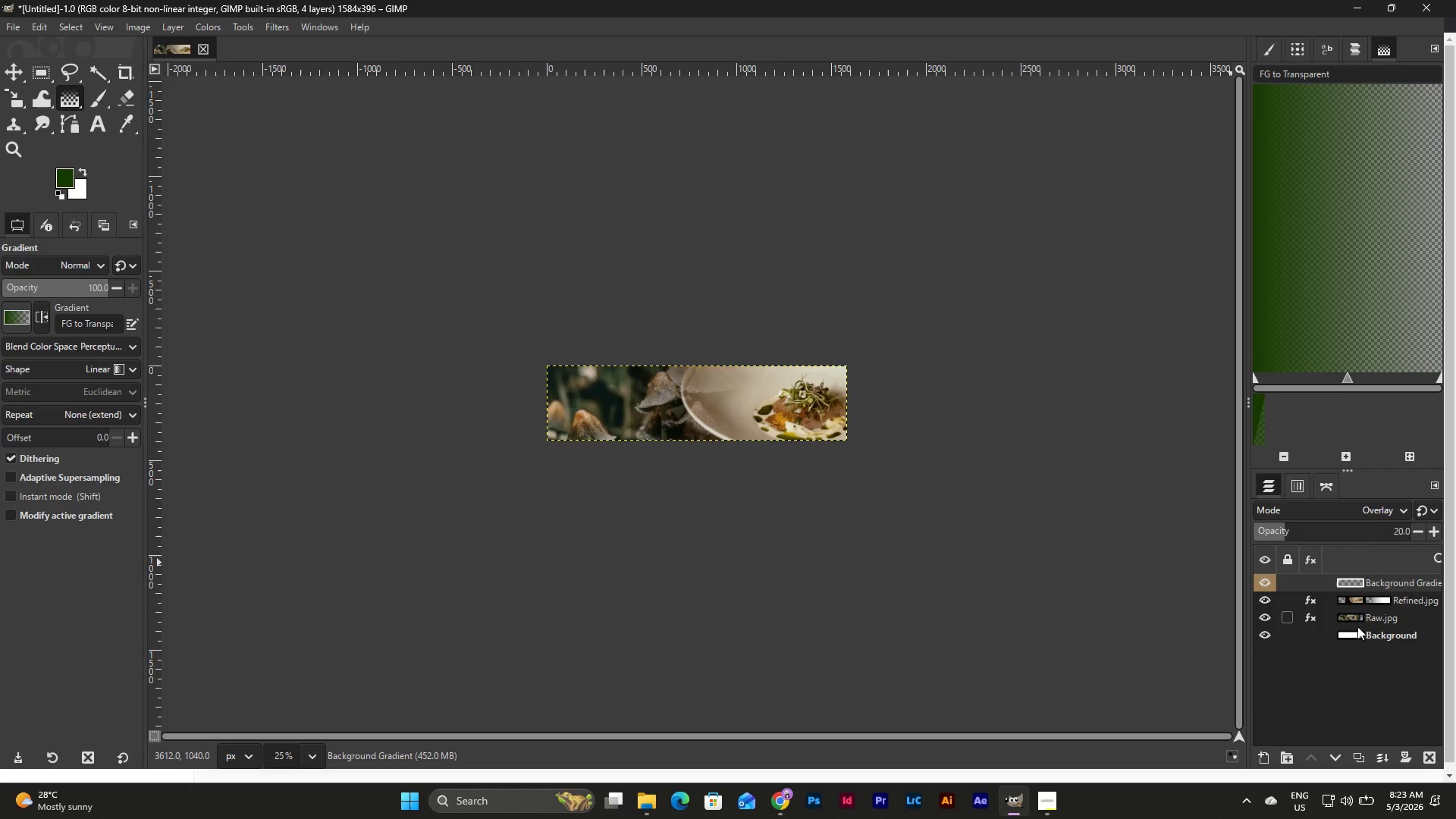 
wait(5.24)
 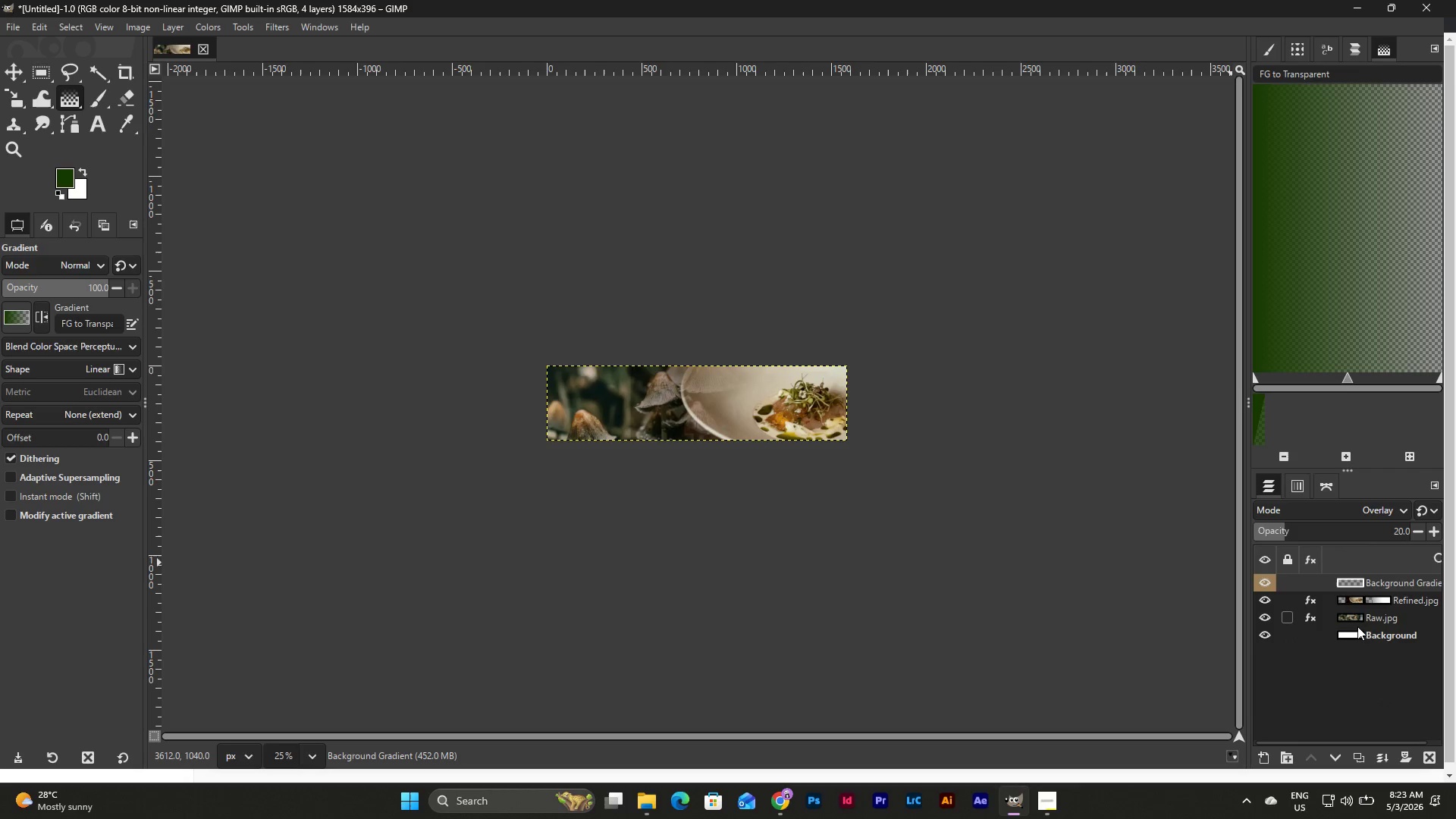 
mouse_move([184, 33])
 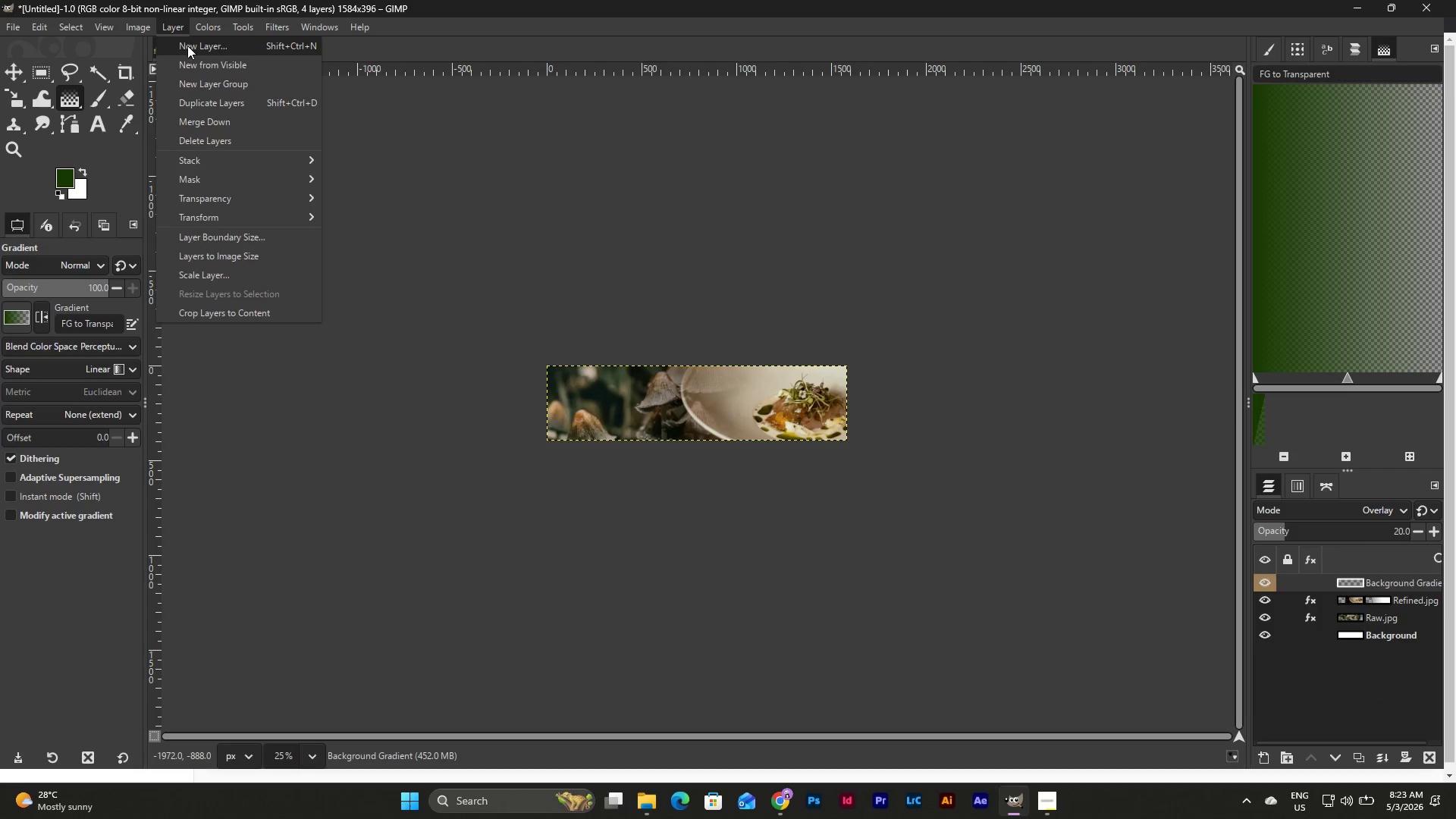 
left_click([189, 46])
 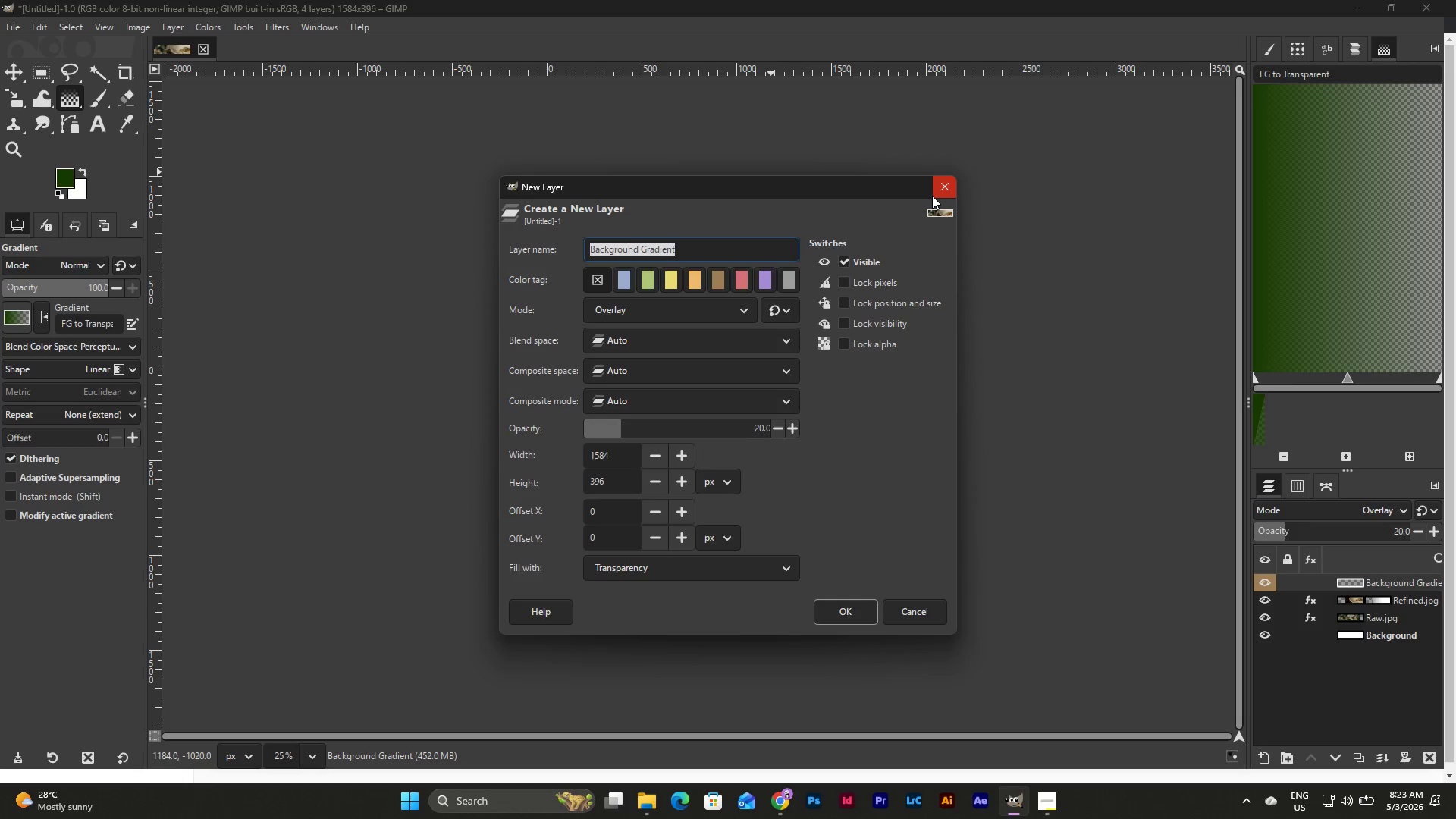 
left_click([768, 566])
 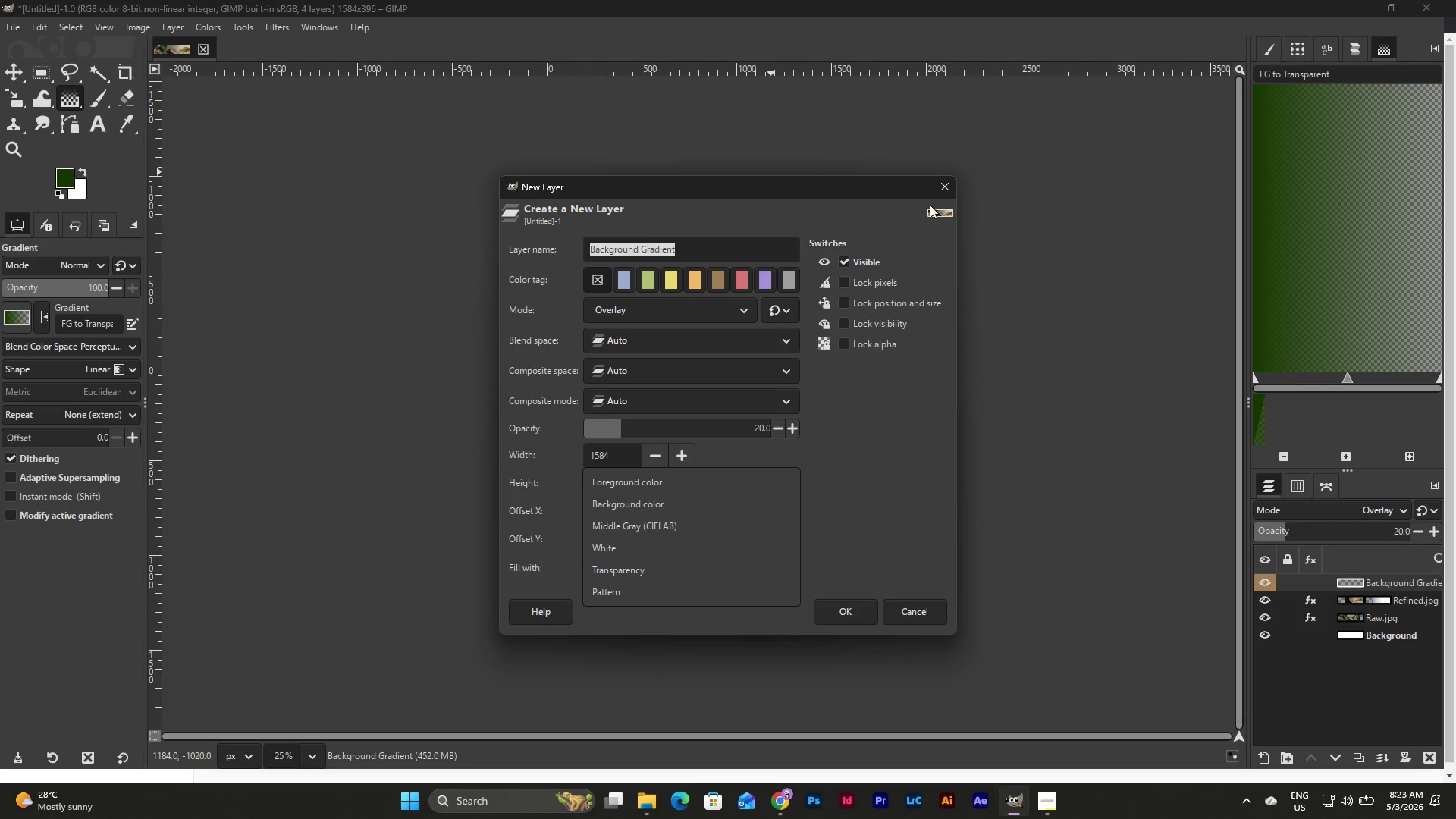 
left_click([942, 199])
 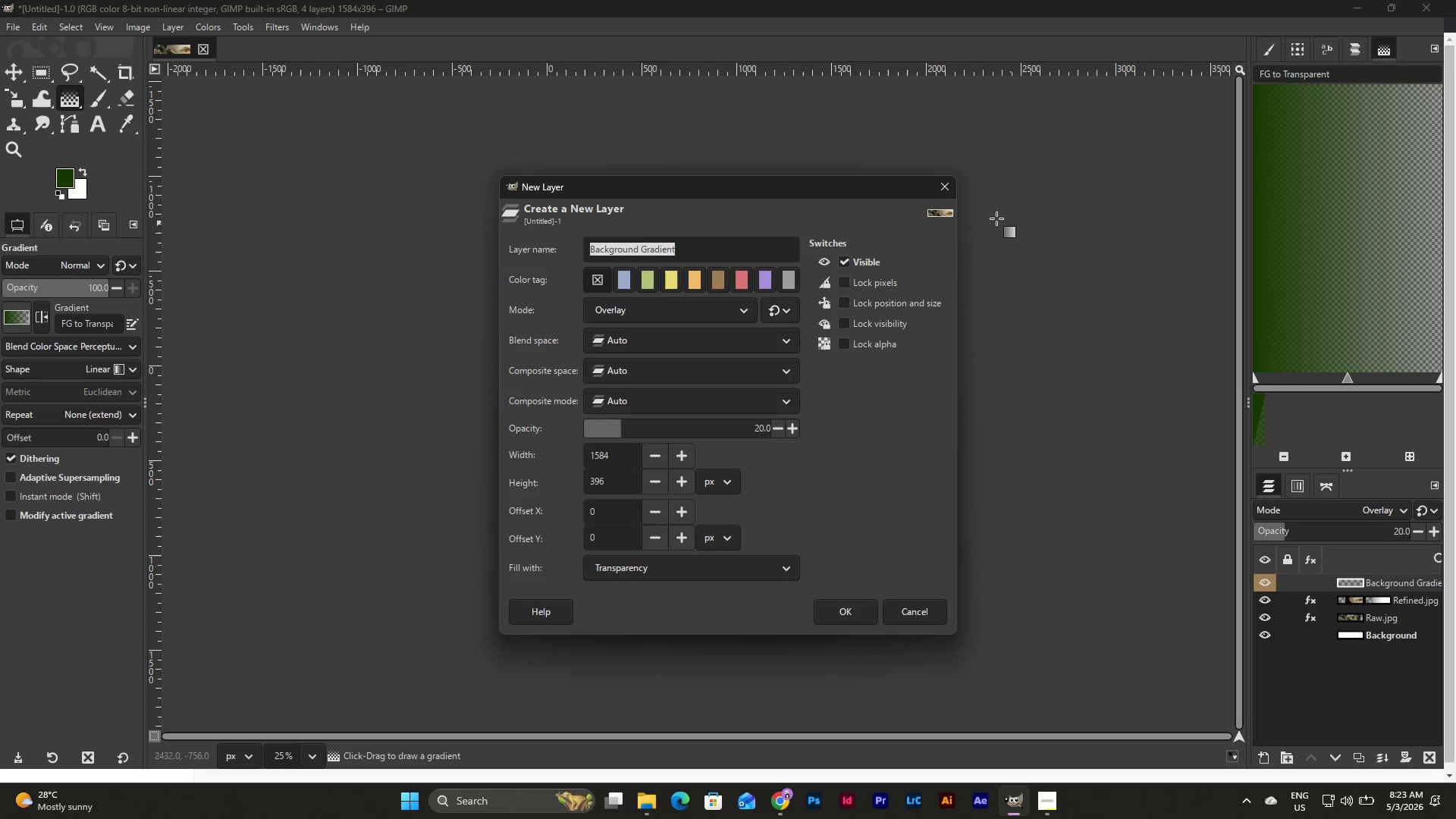 
left_click([951, 194])
 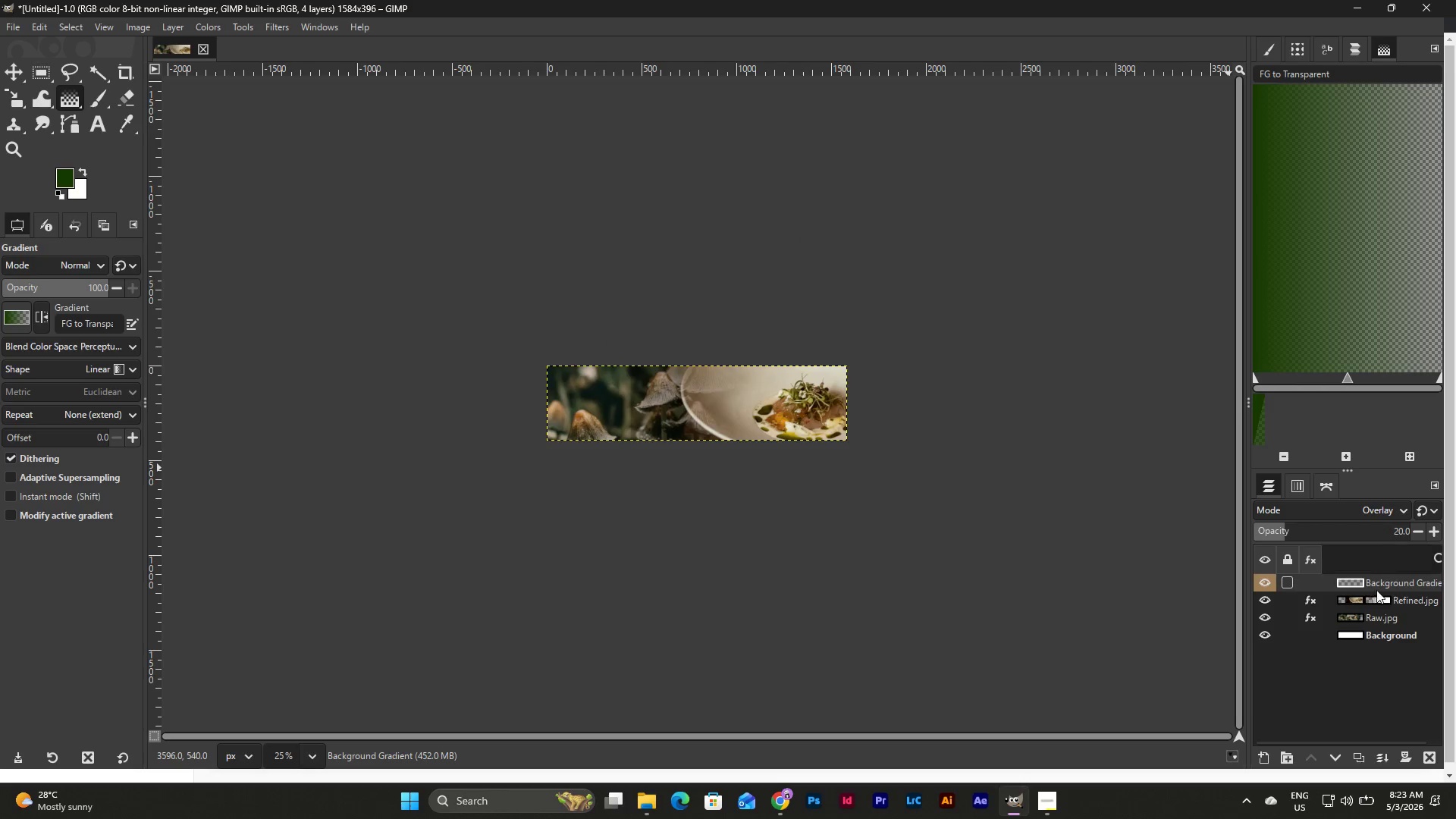 
right_click([1373, 574])
 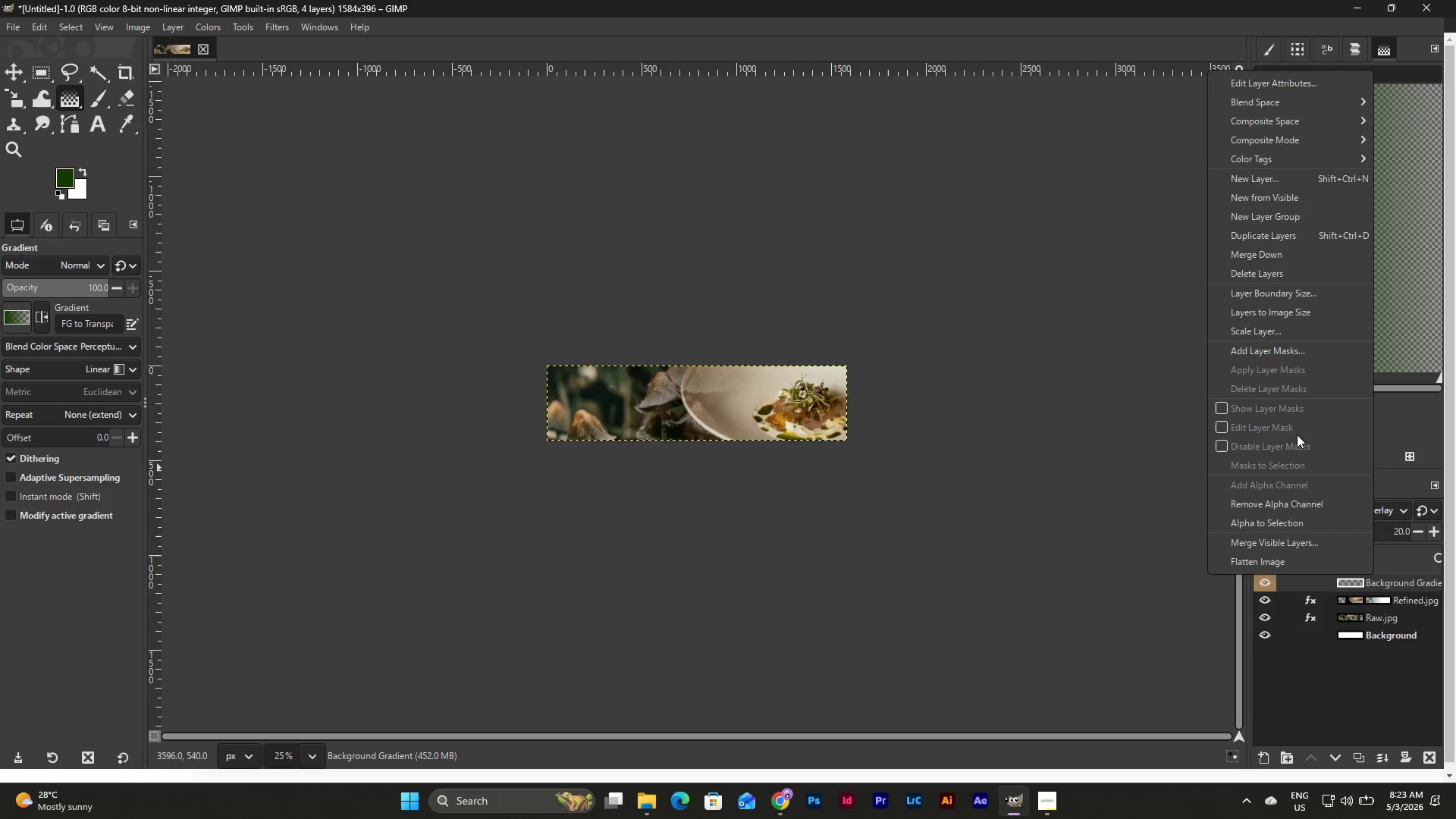 
wait(5.08)
 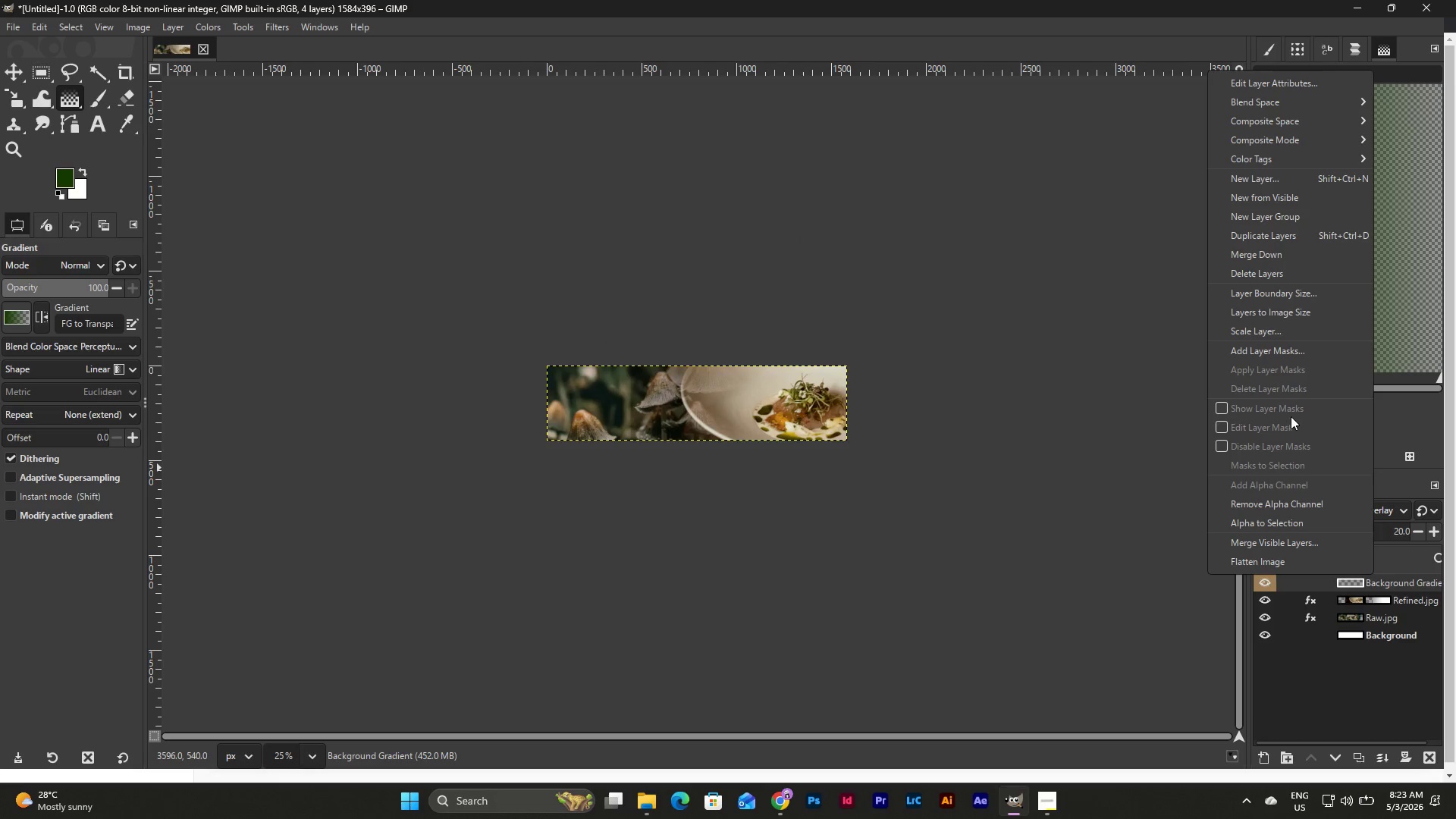 
left_click([1373, 679])
 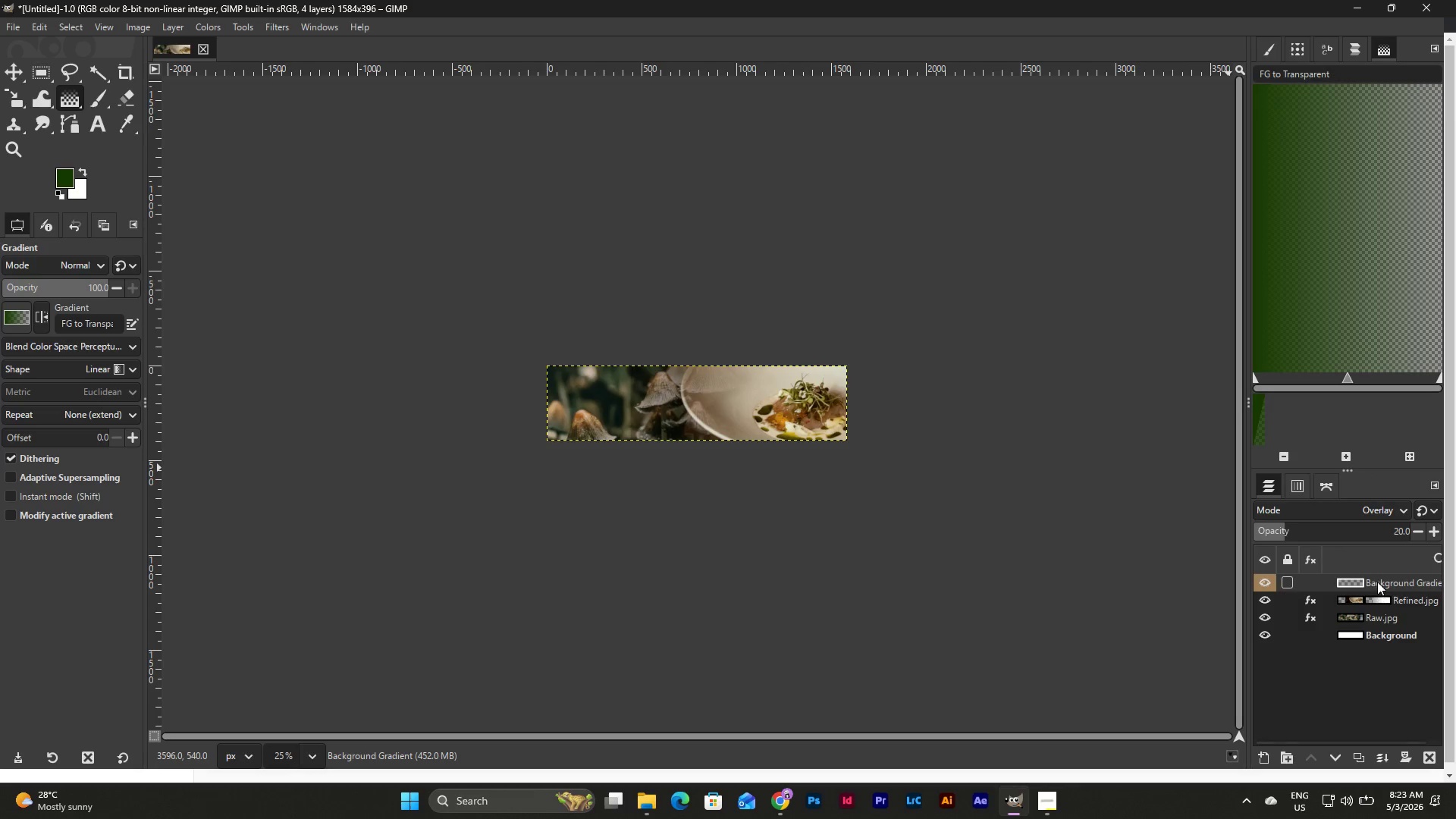 
left_click([1377, 578])
 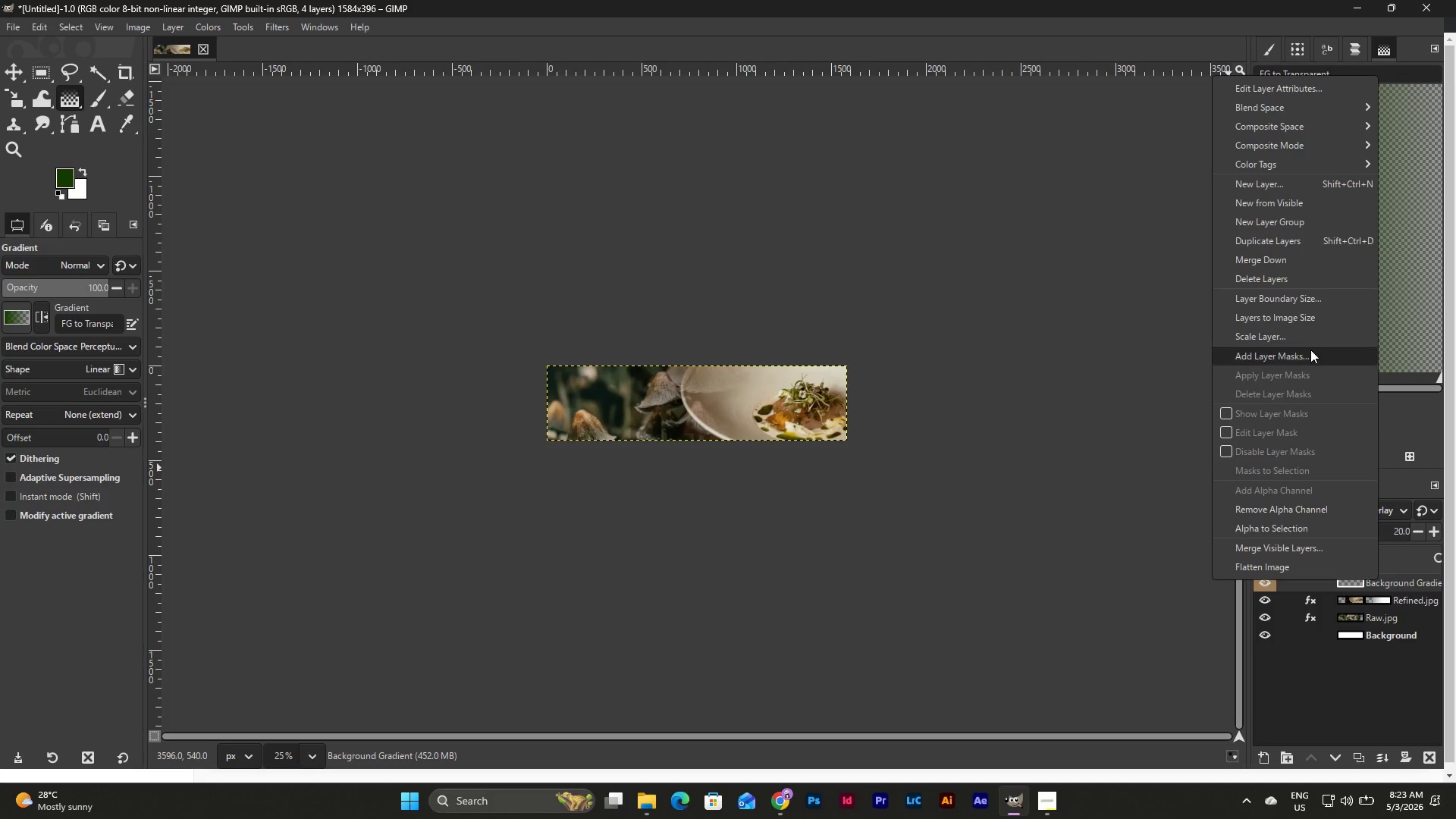 
left_click([1282, 278])
 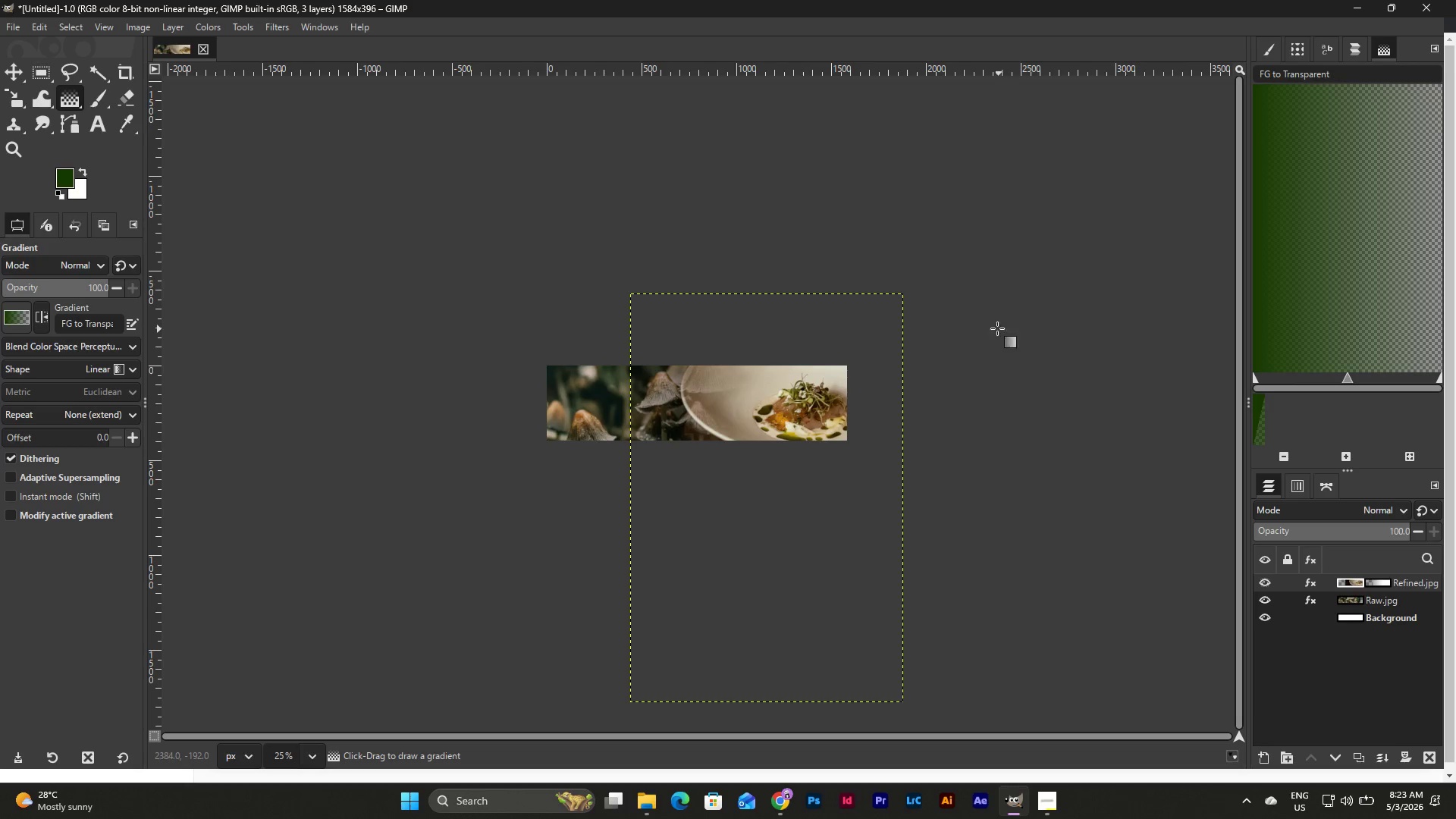 
wait(7.72)
 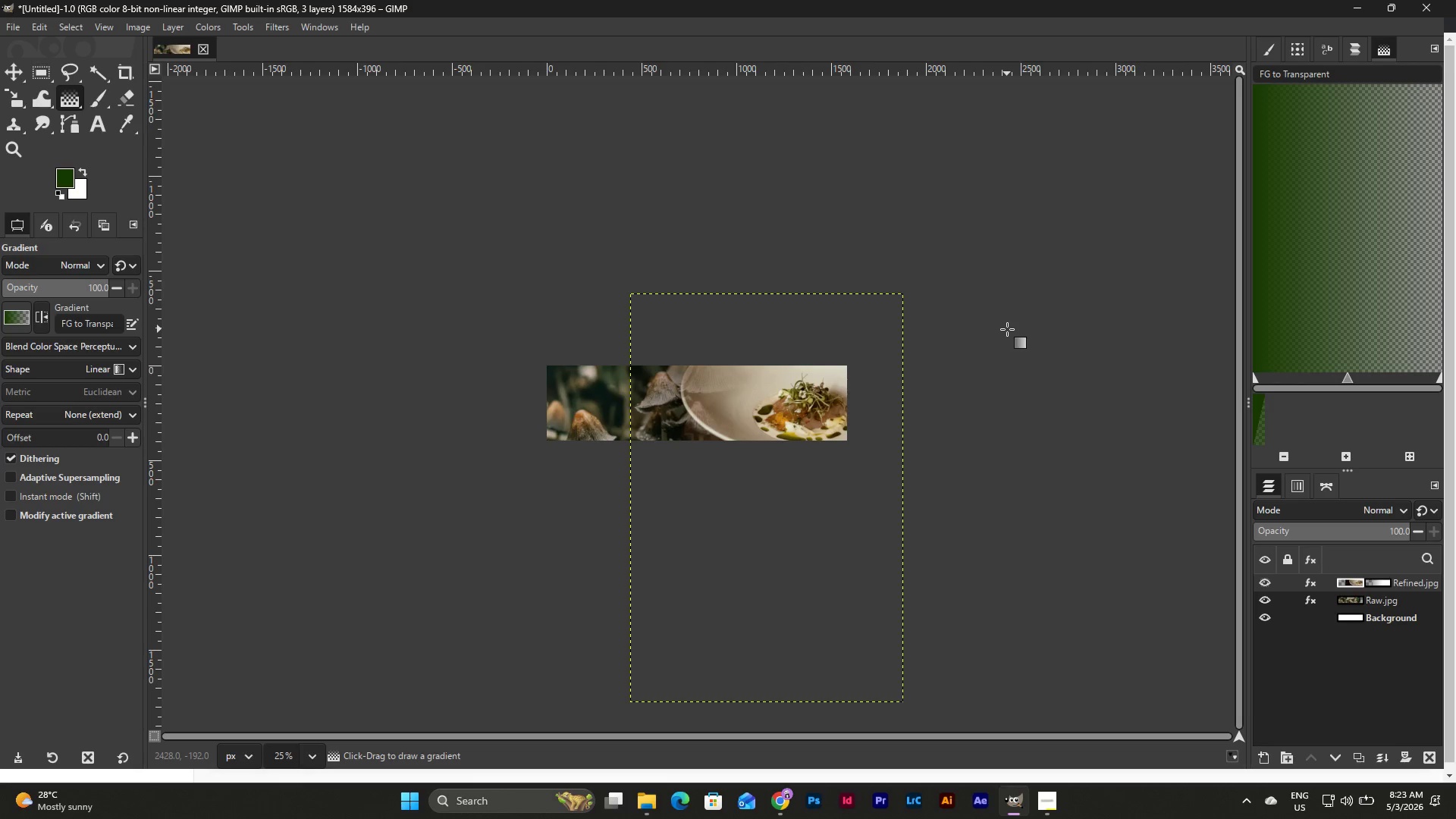 
left_click([99, 124])
 